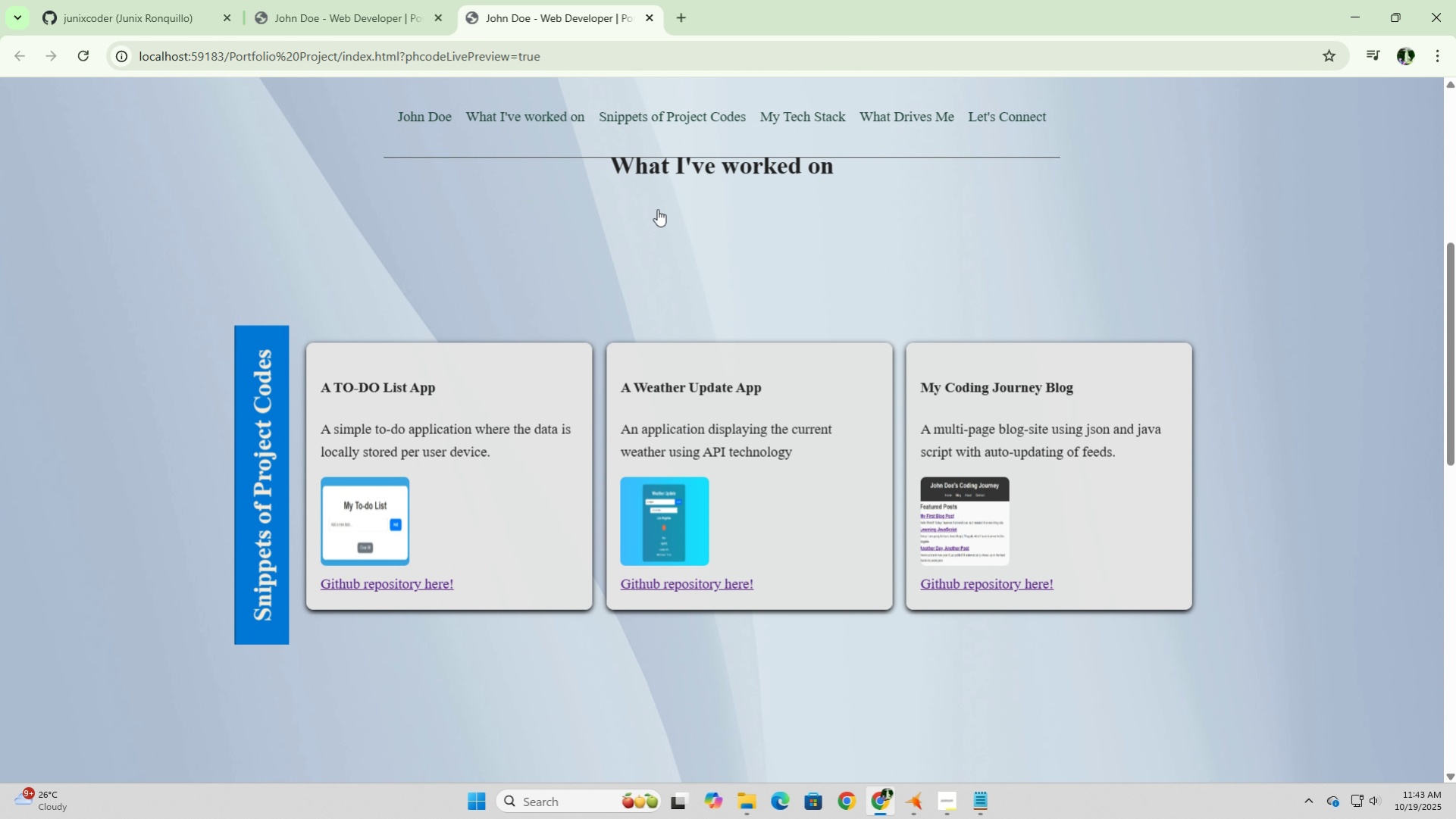 
left_click([693, 172])
 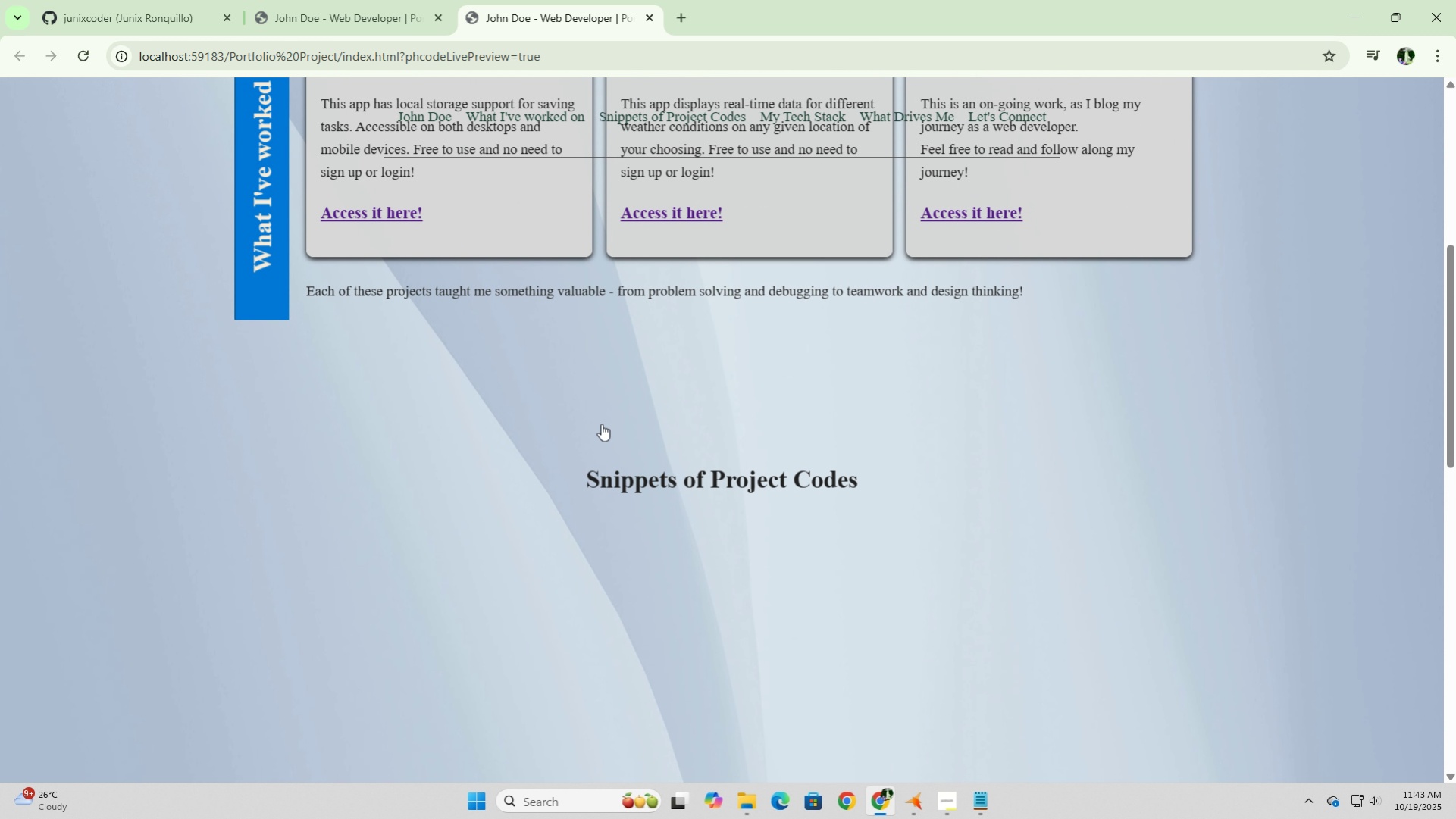 
scroll: coordinate [601, 424], scroll_direction: down, amount: 2.0
 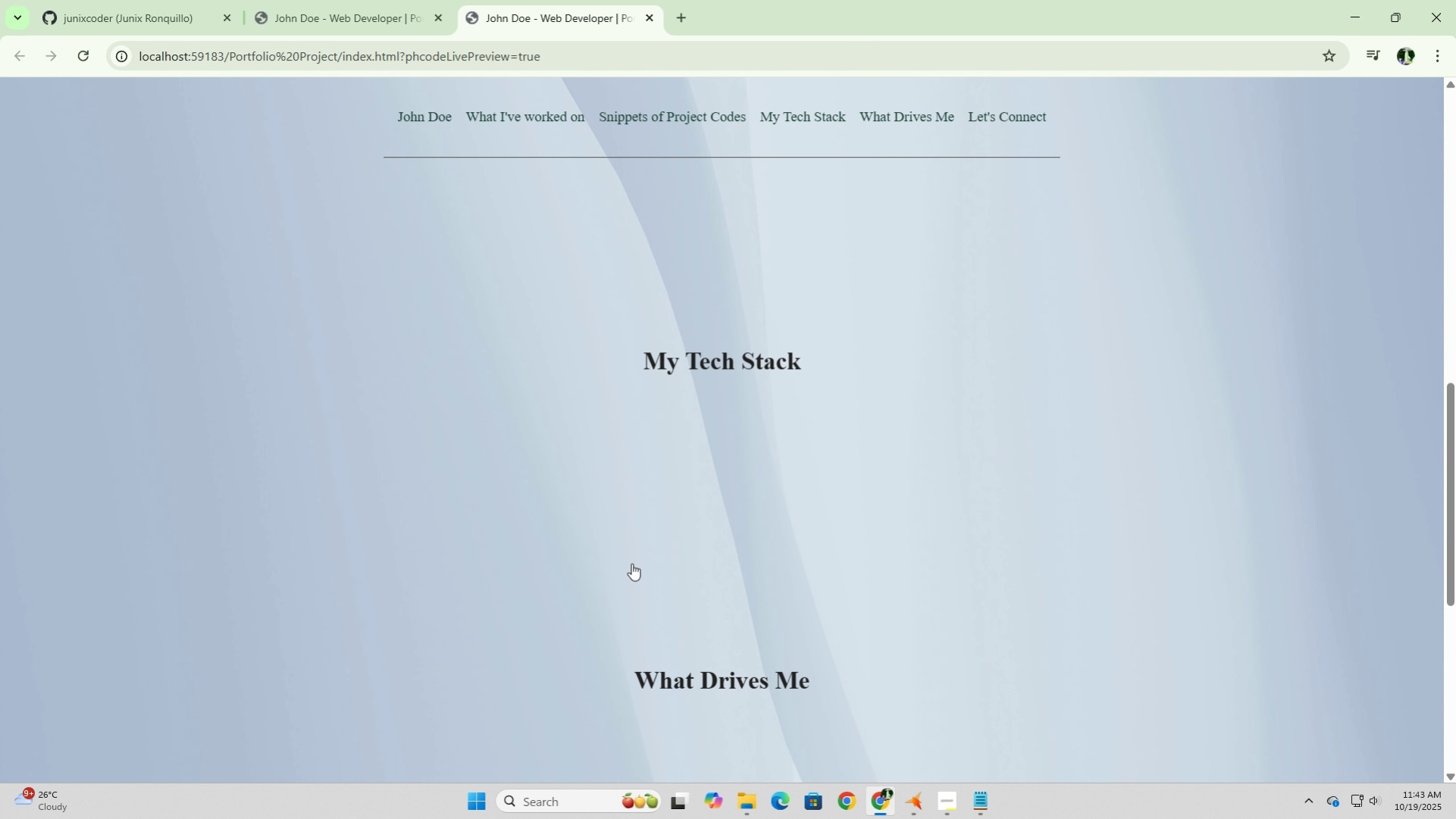 
left_click([655, 630])
 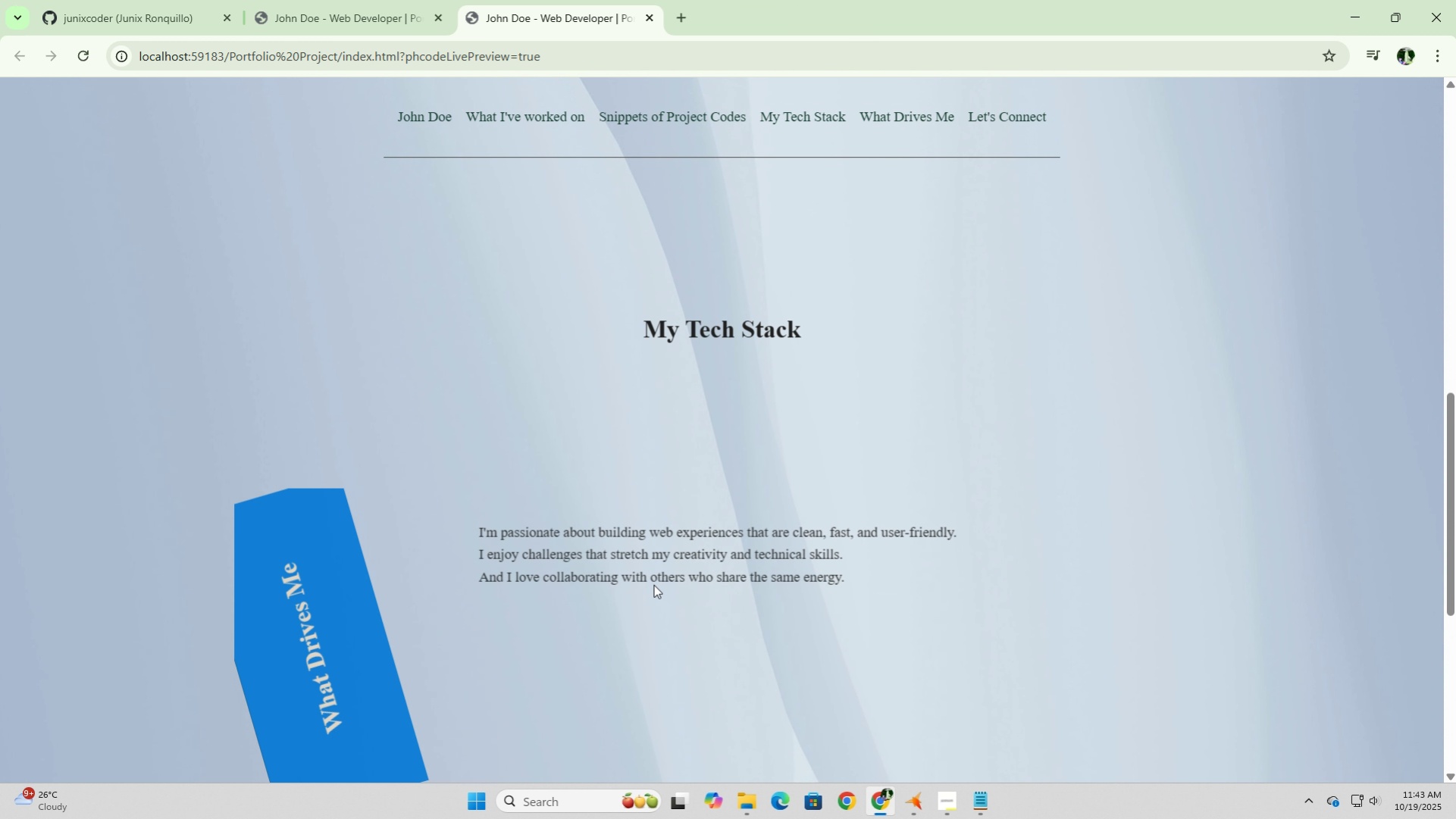 
scroll: coordinate [653, 580], scroll_direction: down, amount: 6.0
 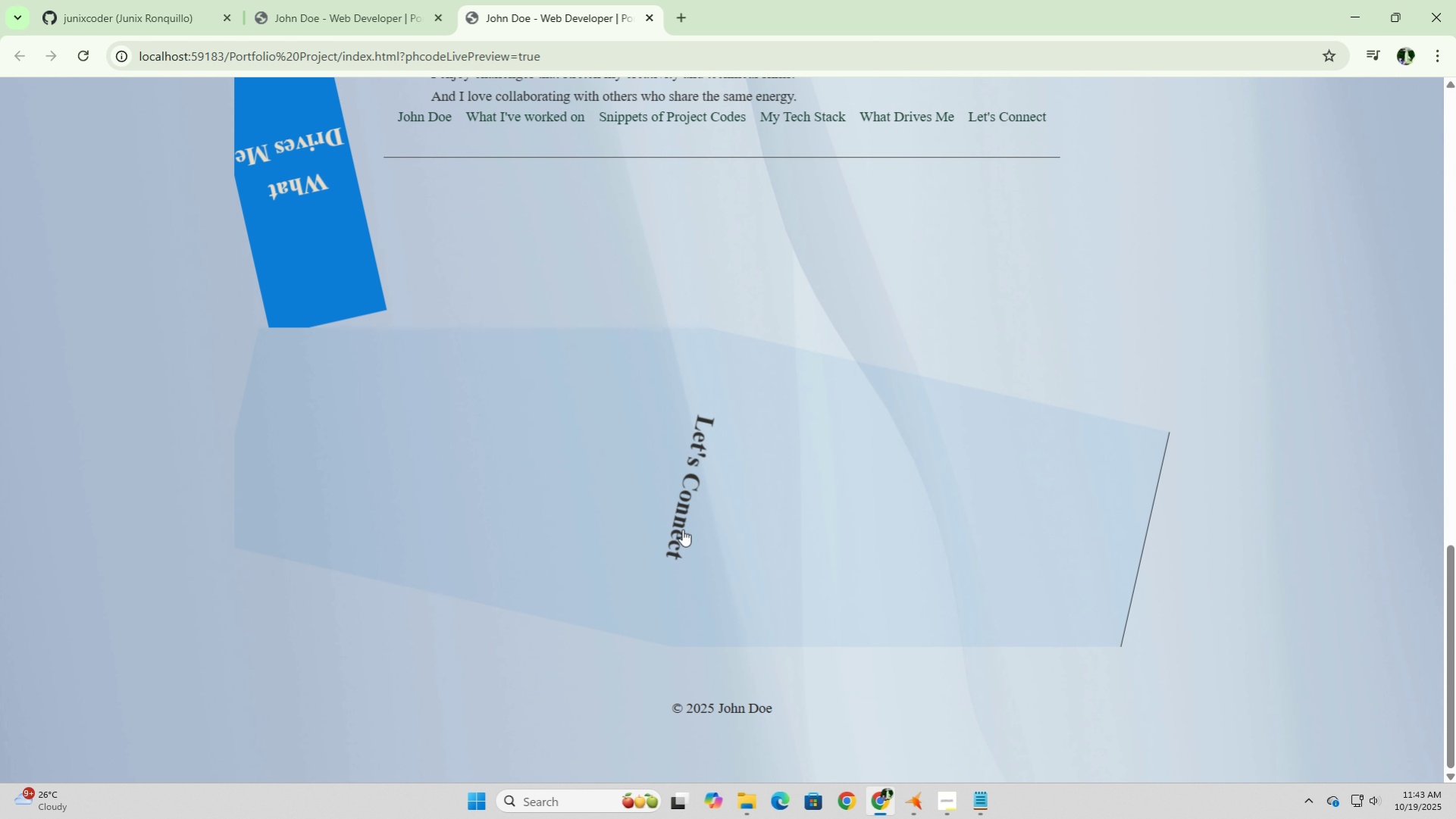 
left_click([682, 529])
 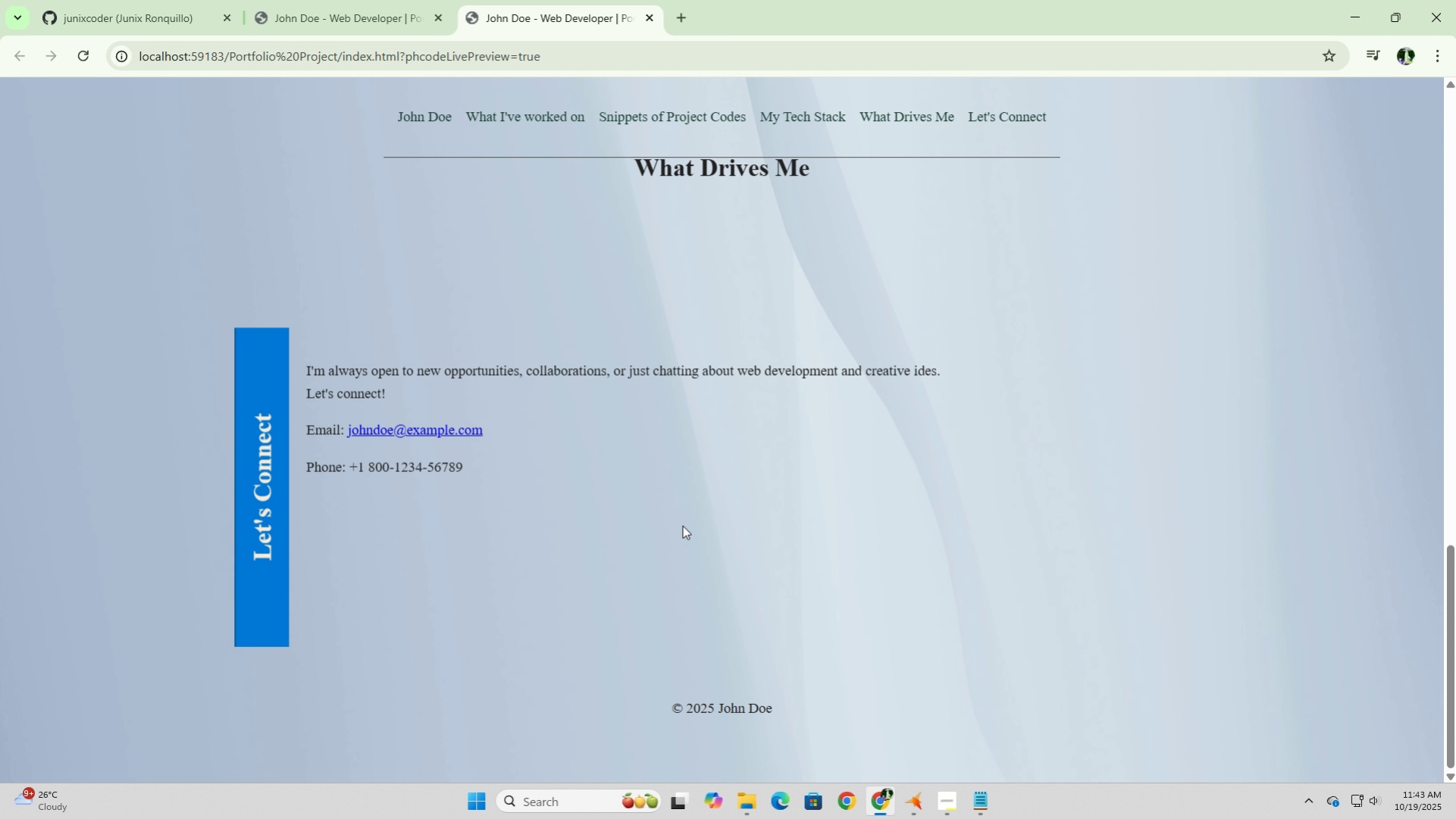 
wait(11.58)
 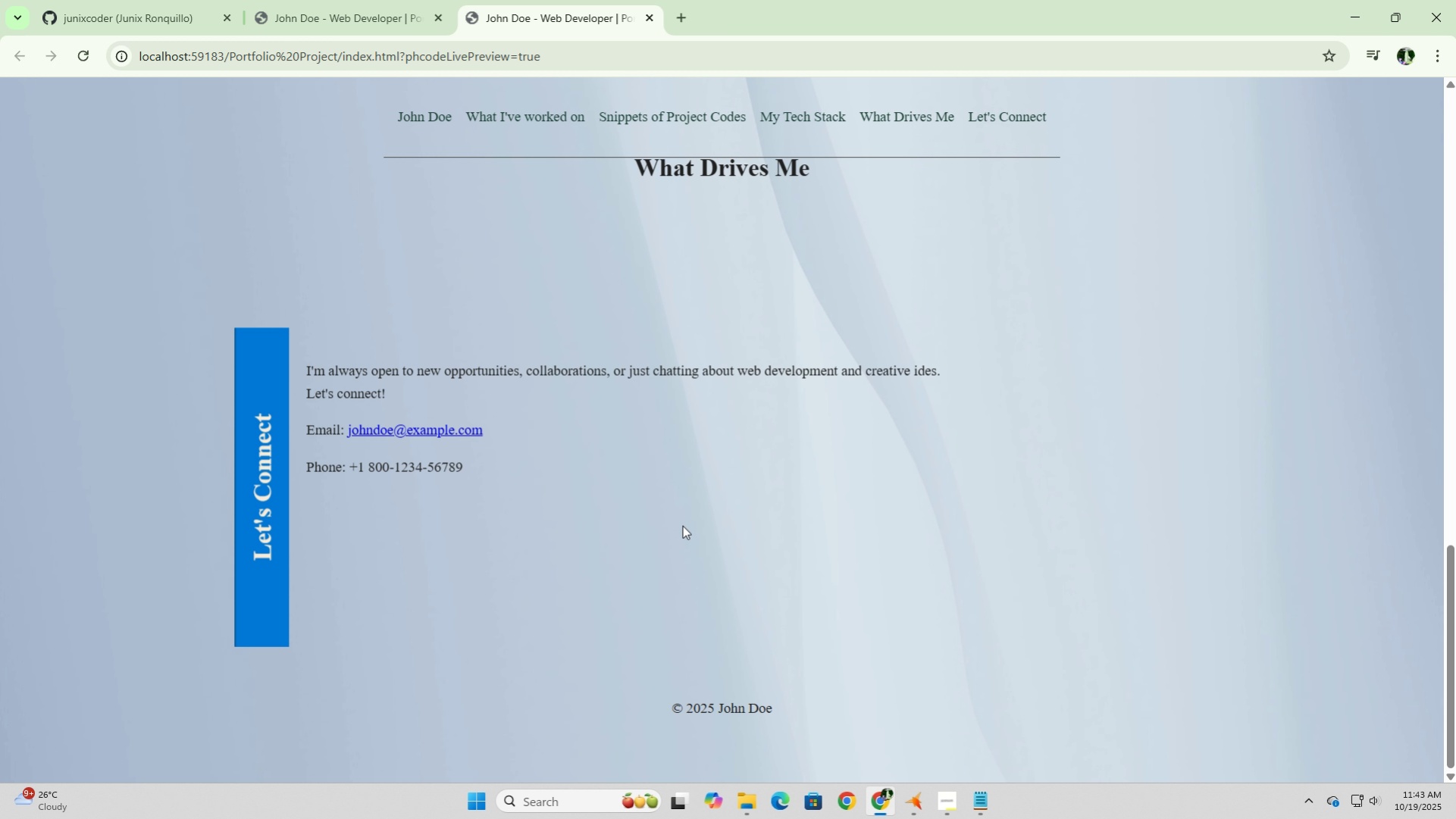 
scroll: coordinate [685, 491], scroll_direction: up, amount: 20.0
 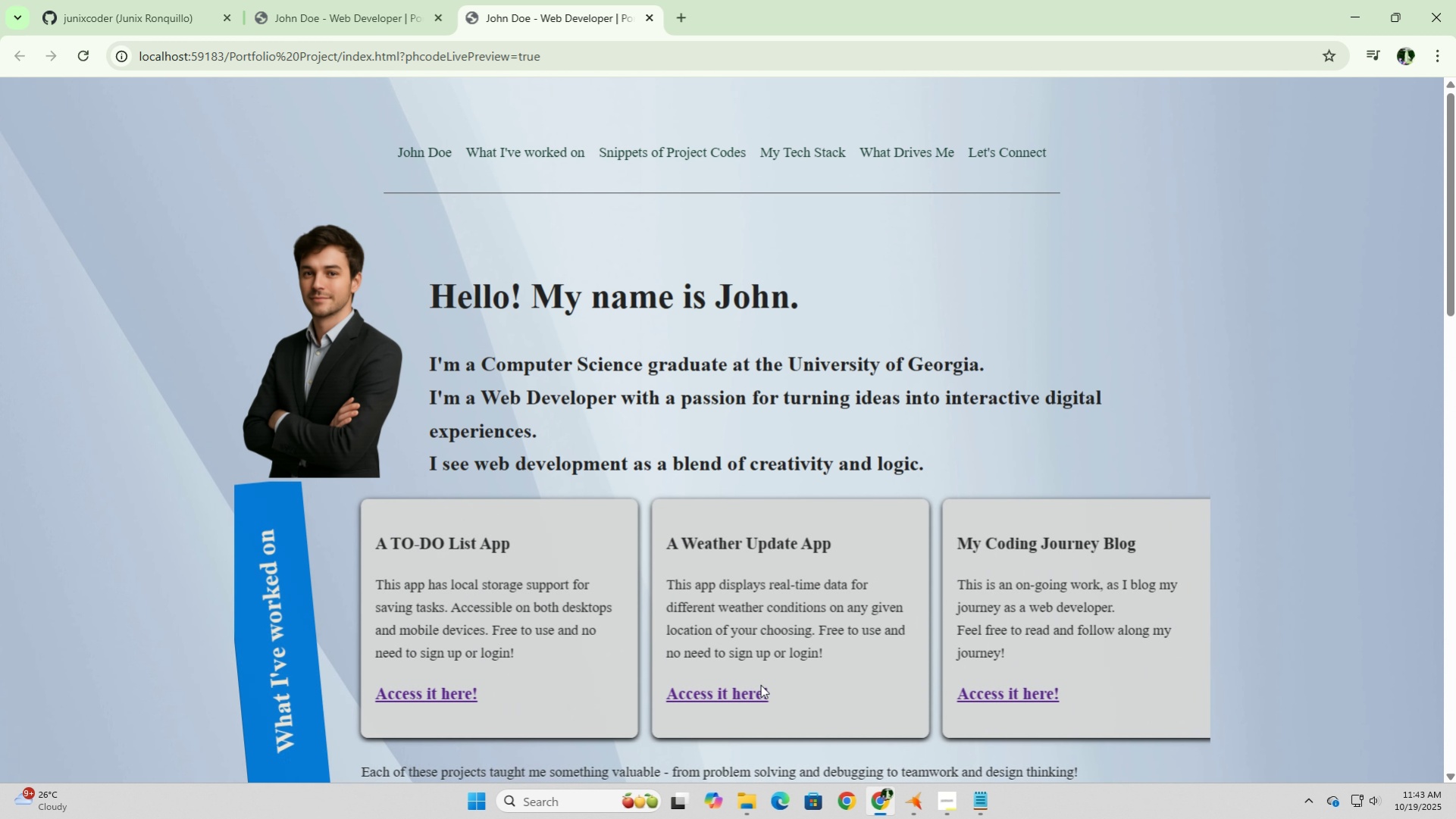 
scroll: coordinate [767, 676], scroll_direction: down, amount: 2.0
 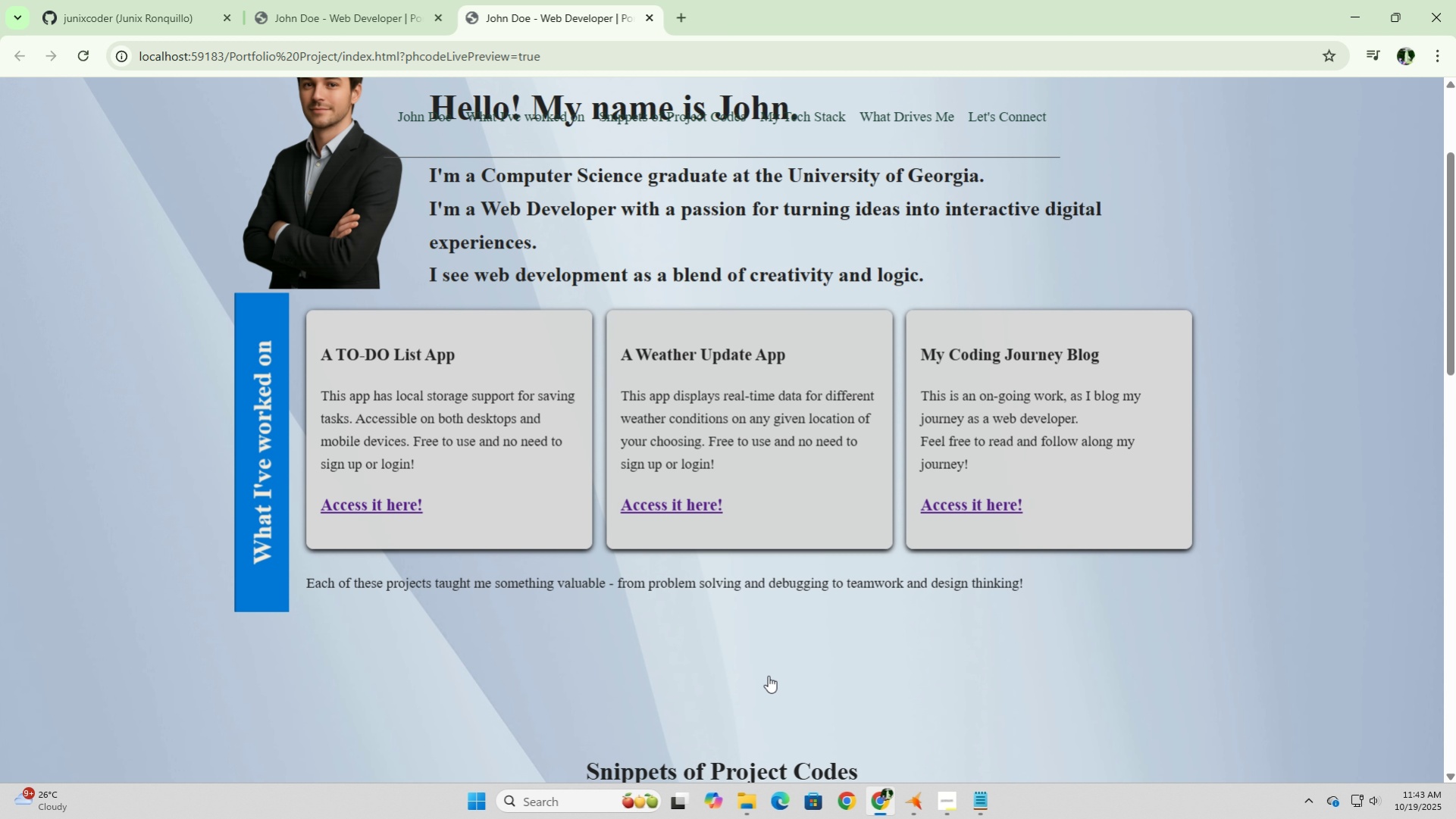 
wait(8.41)
 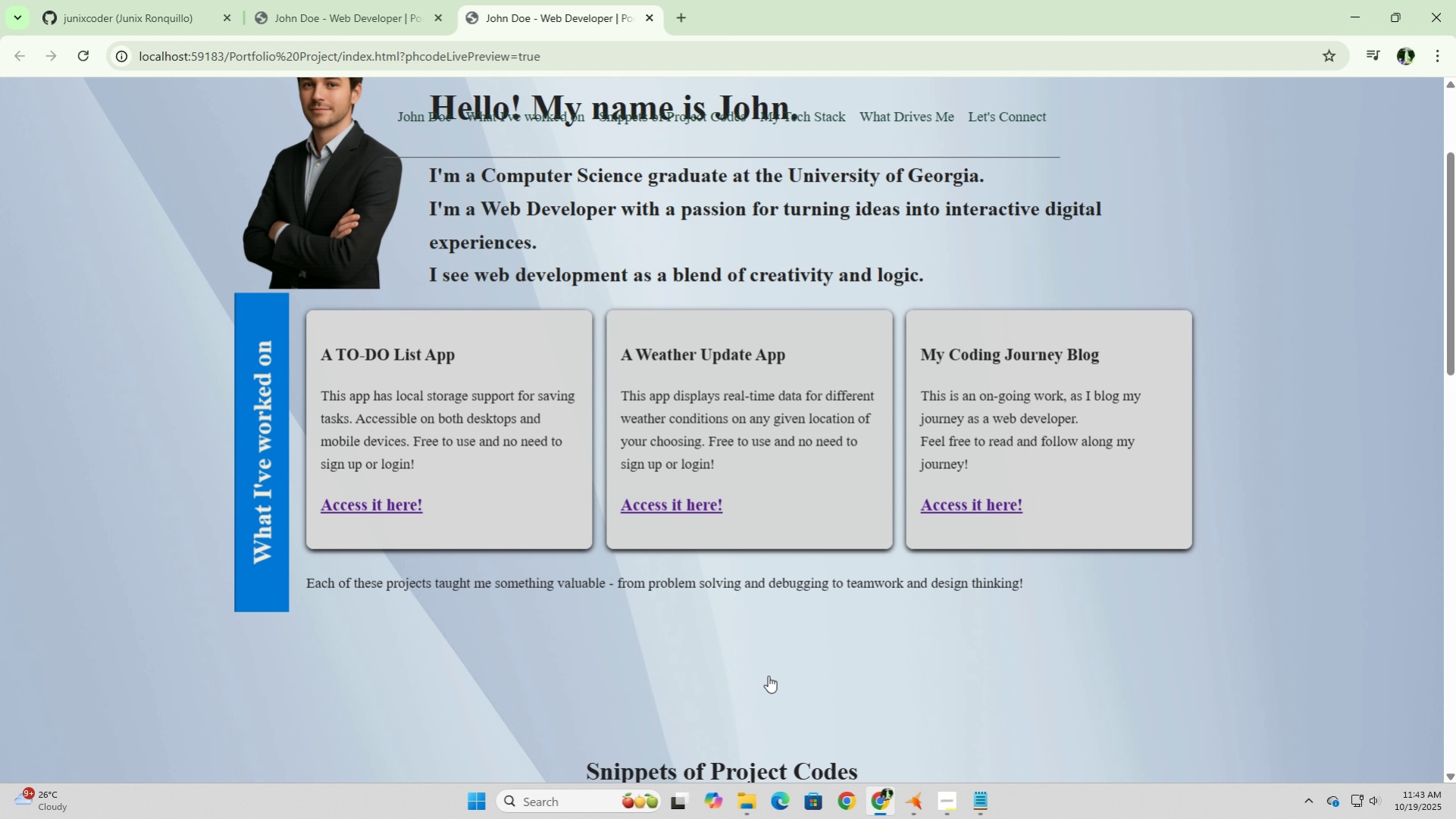 
scroll: coordinate [768, 675], scroll_direction: down, amount: 2.0
 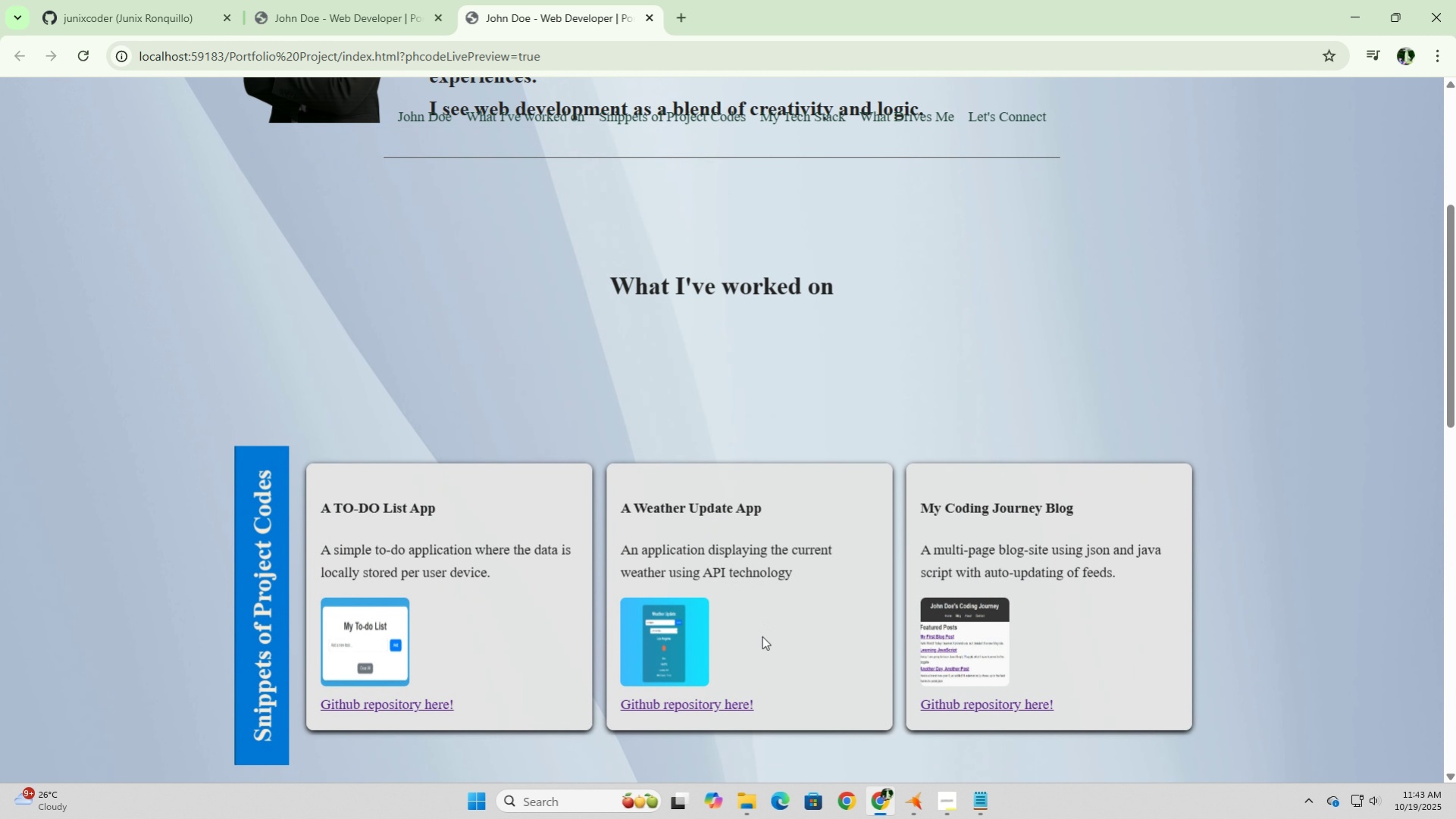 
wait(6.7)
 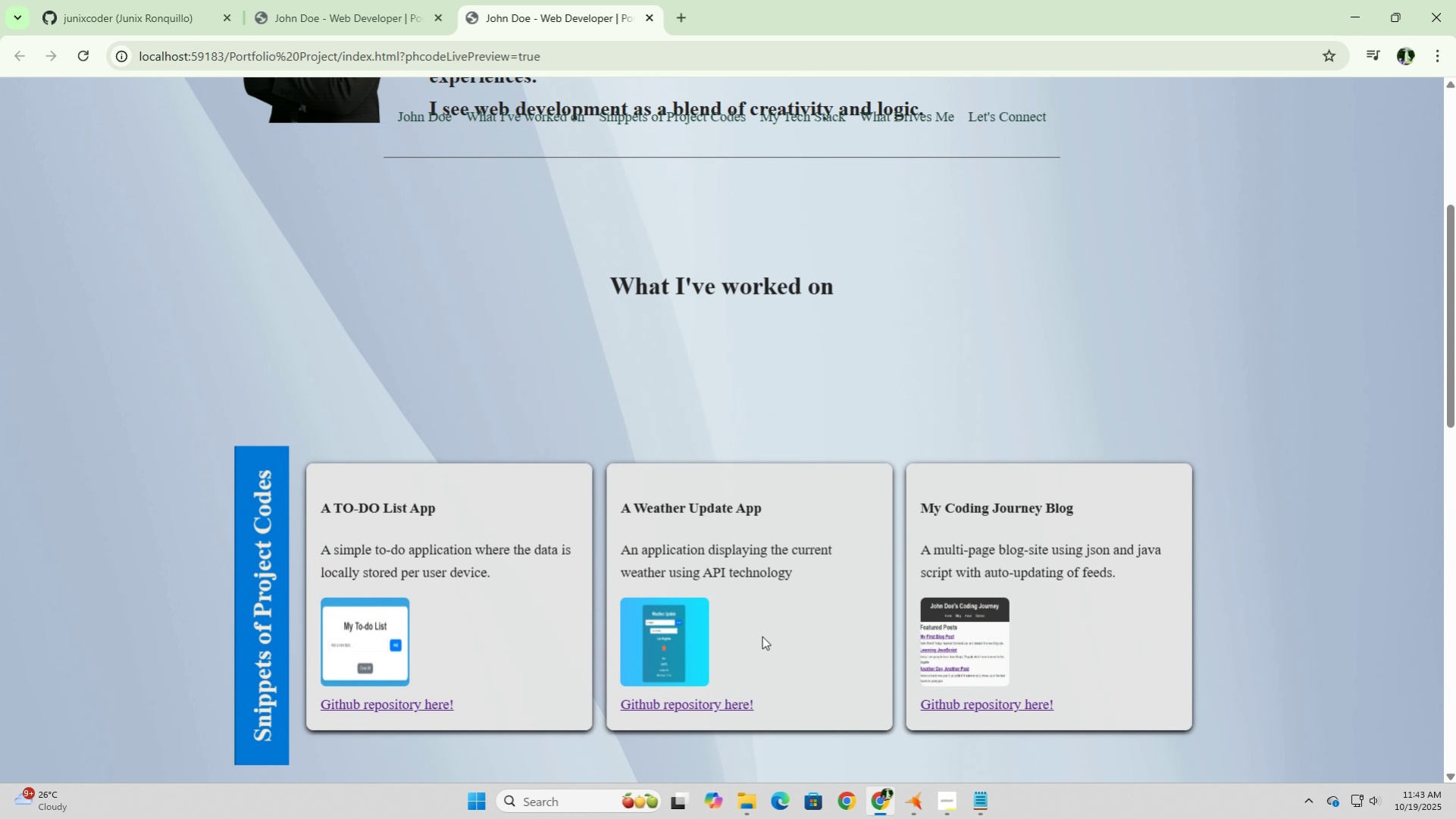 
left_click([909, 796])
 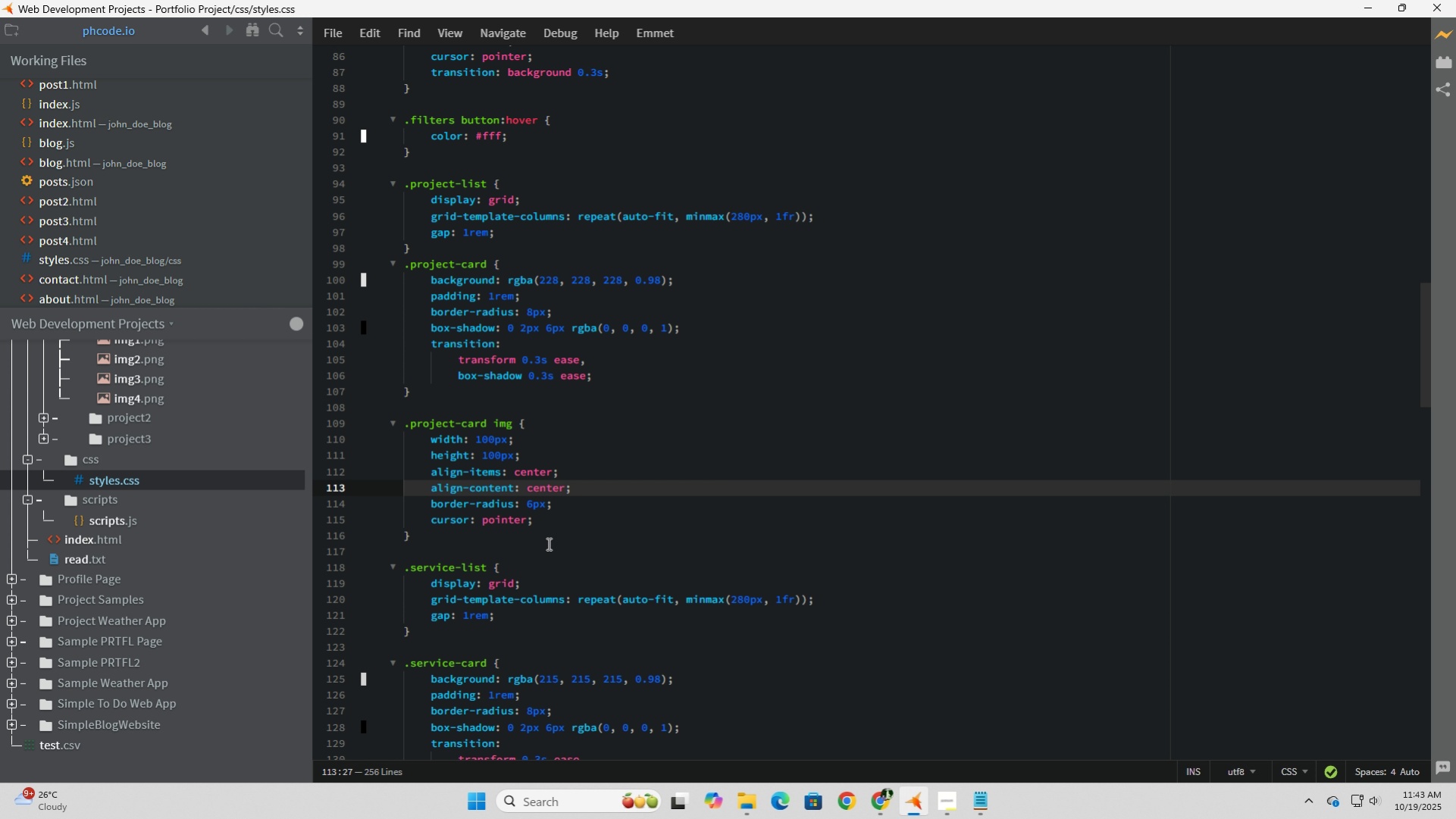 
scroll: coordinate [546, 542], scroll_direction: up, amount: 9.0
 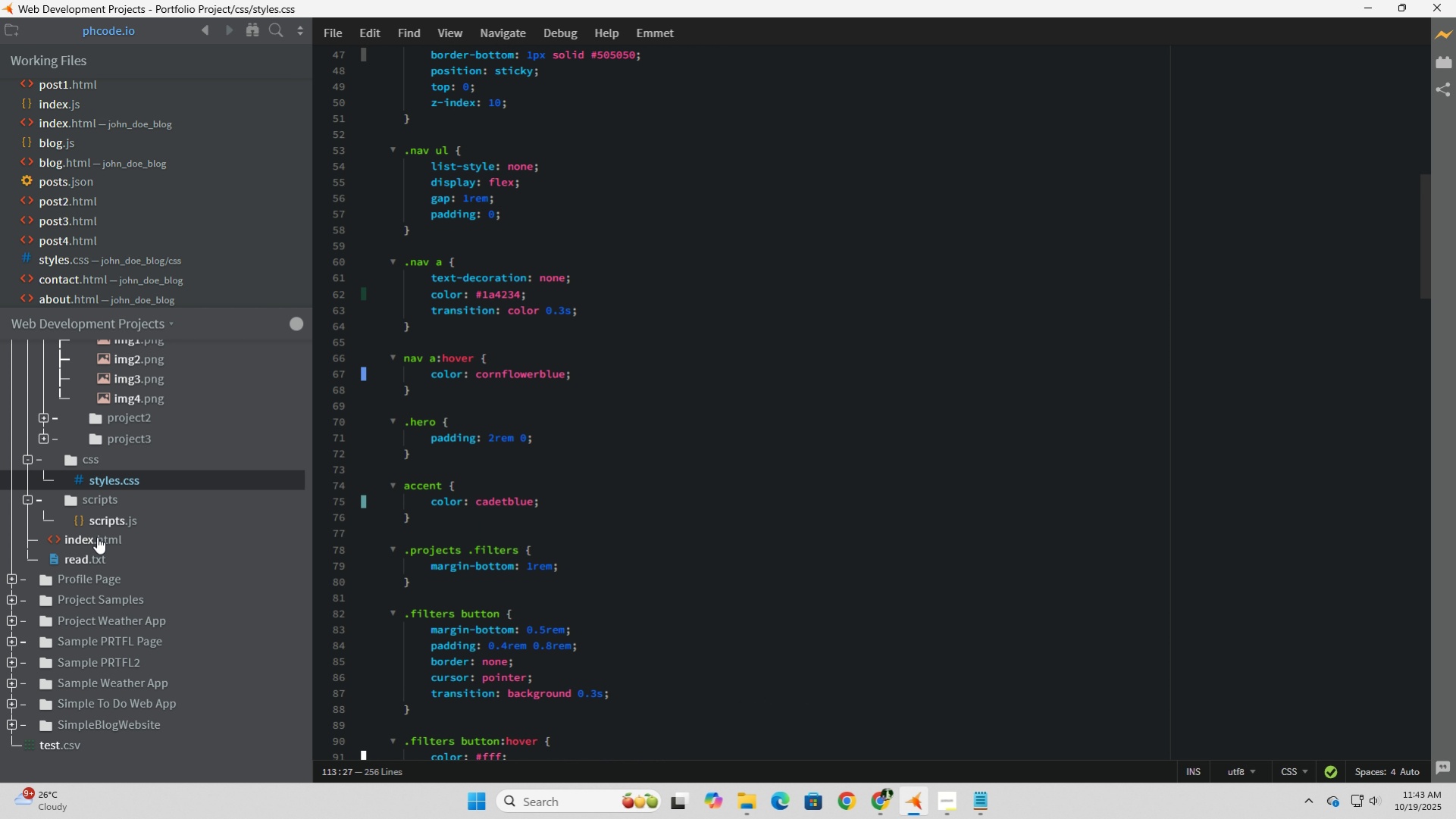 
left_click([96, 536])
 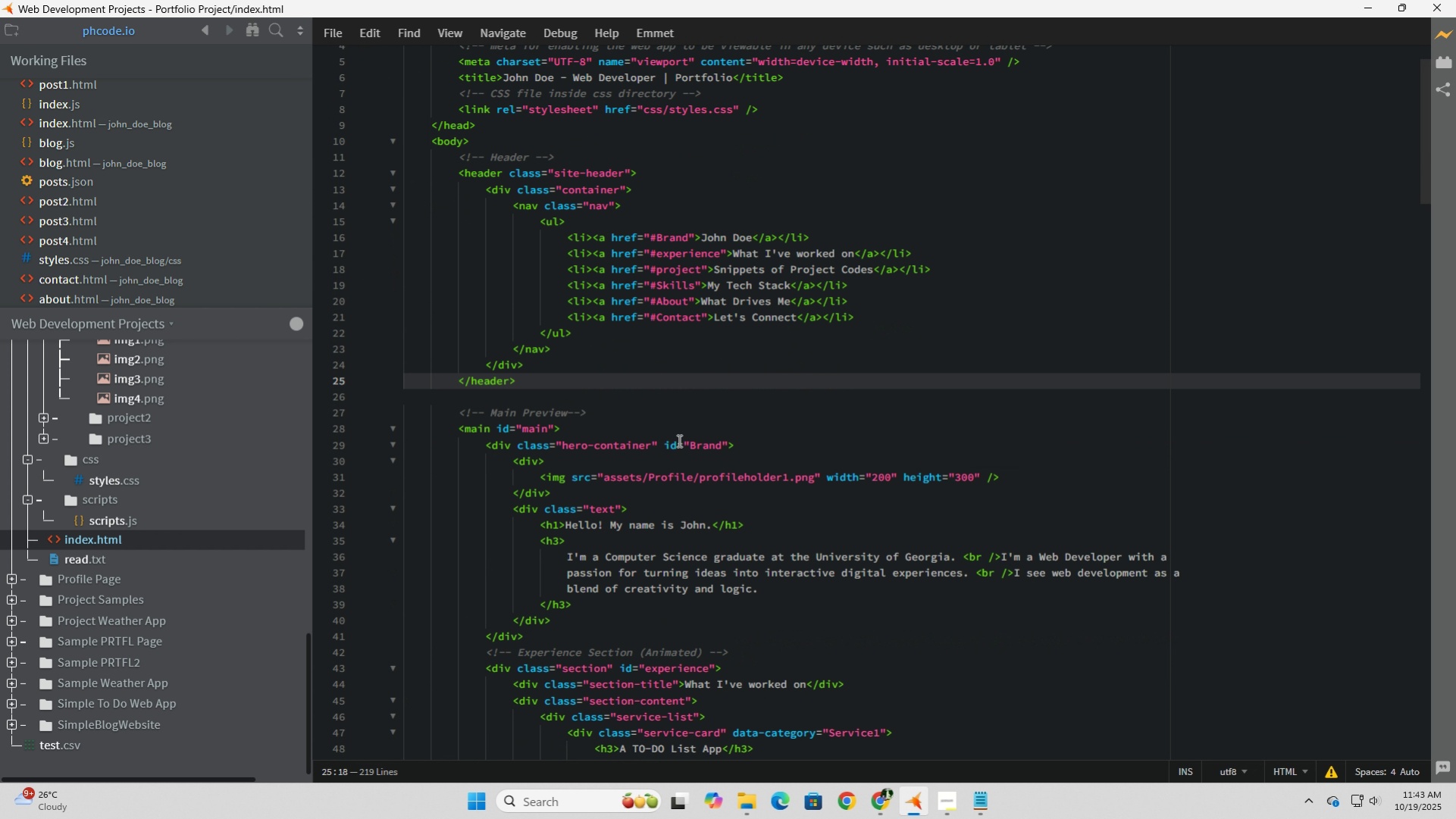 
scroll: coordinate [678, 440], scroll_direction: down, amount: 10.0
 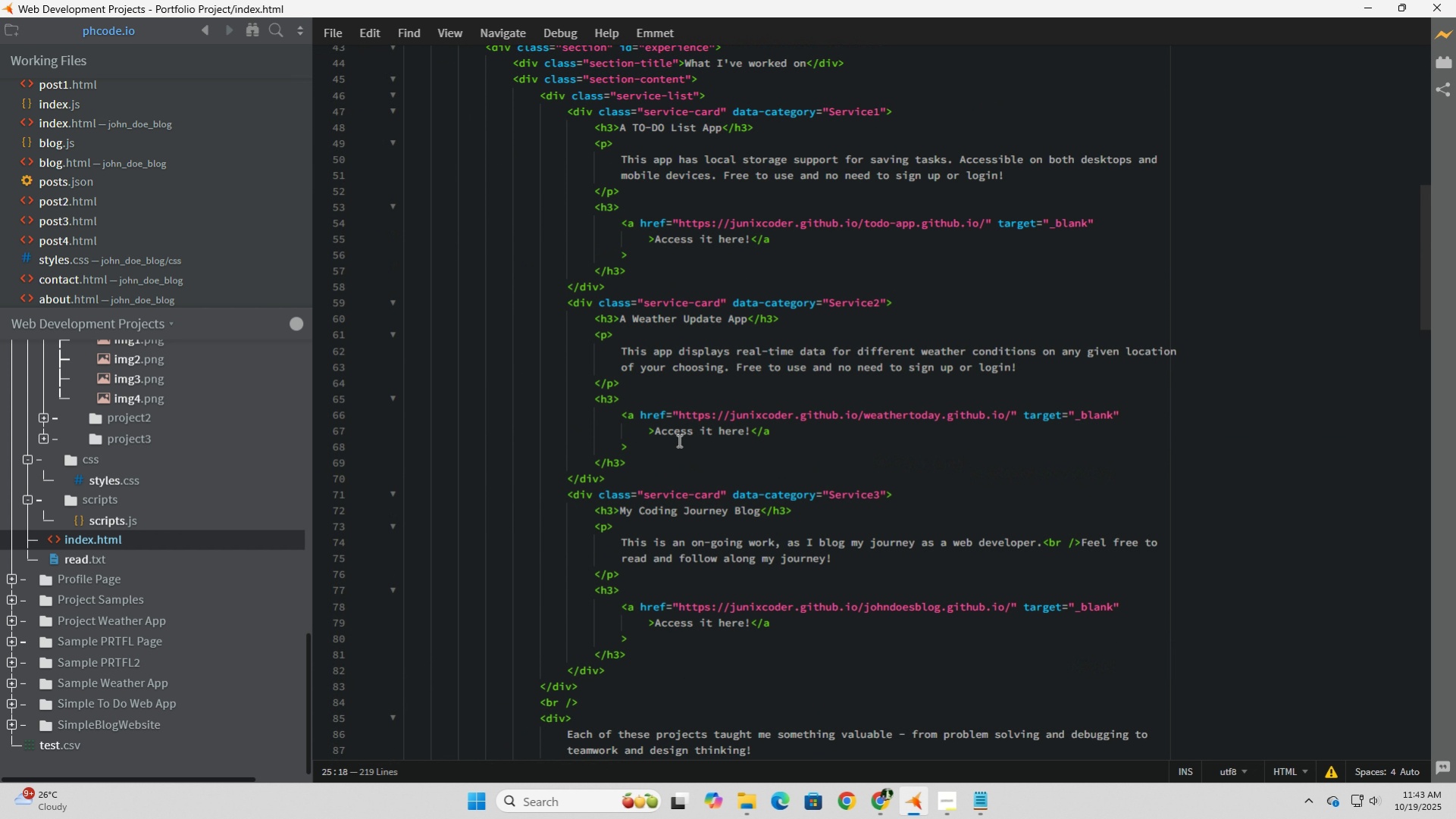 
scroll: coordinate [678, 440], scroll_direction: up, amount: 3.0
 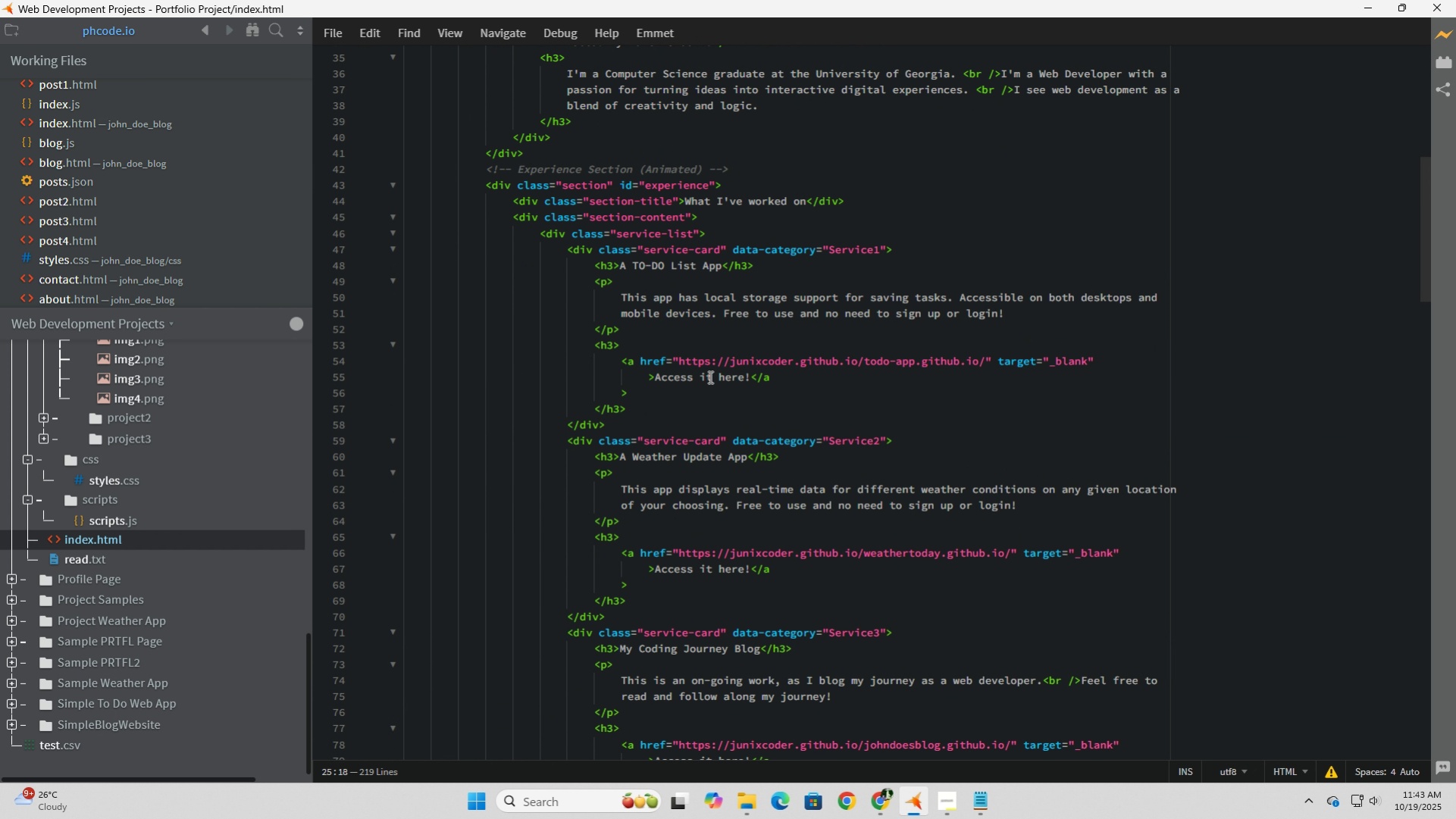 
left_click_drag(start_coordinate=[692, 377], to_coordinate=[656, 377])
 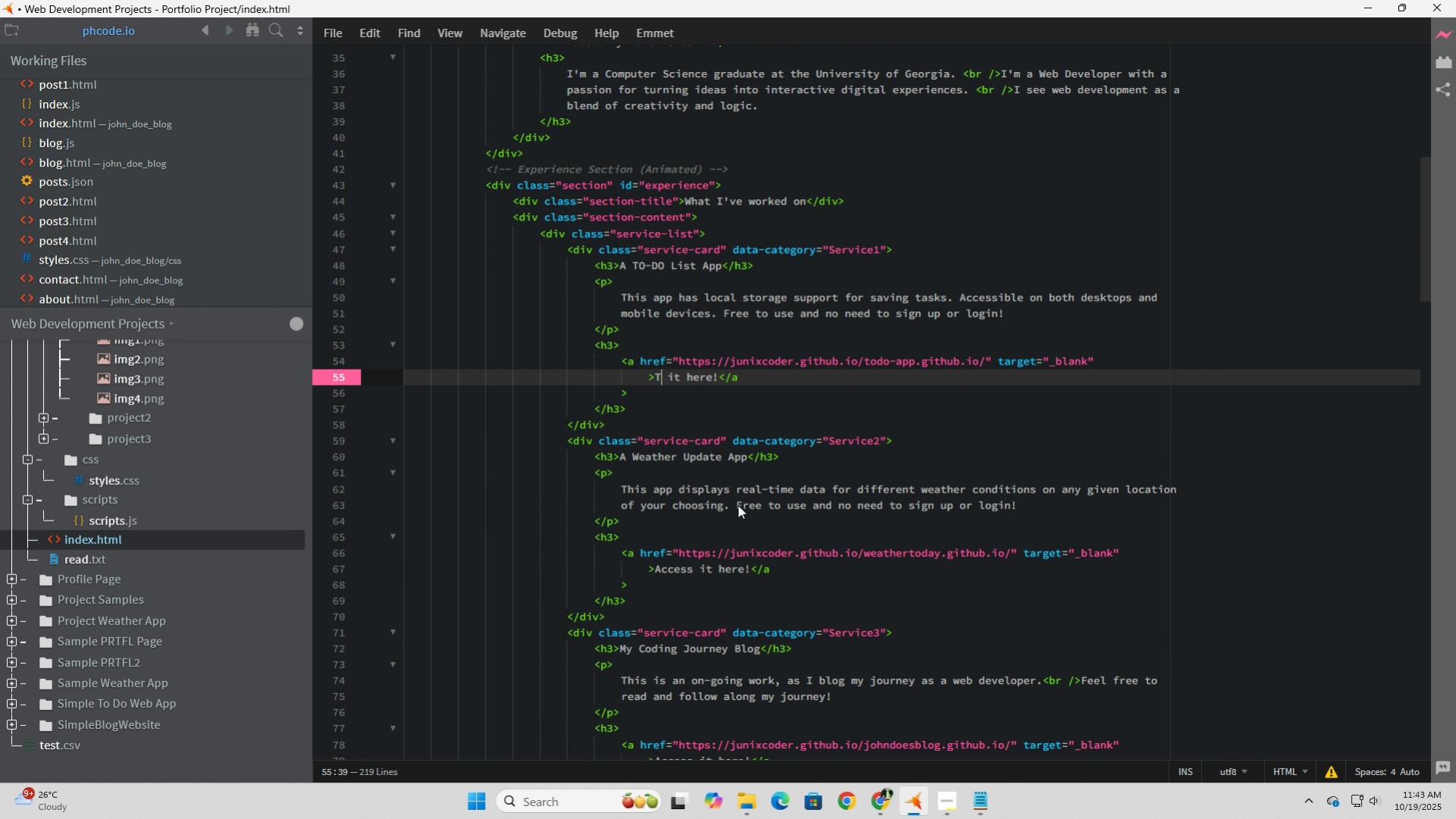 
type(Try)
 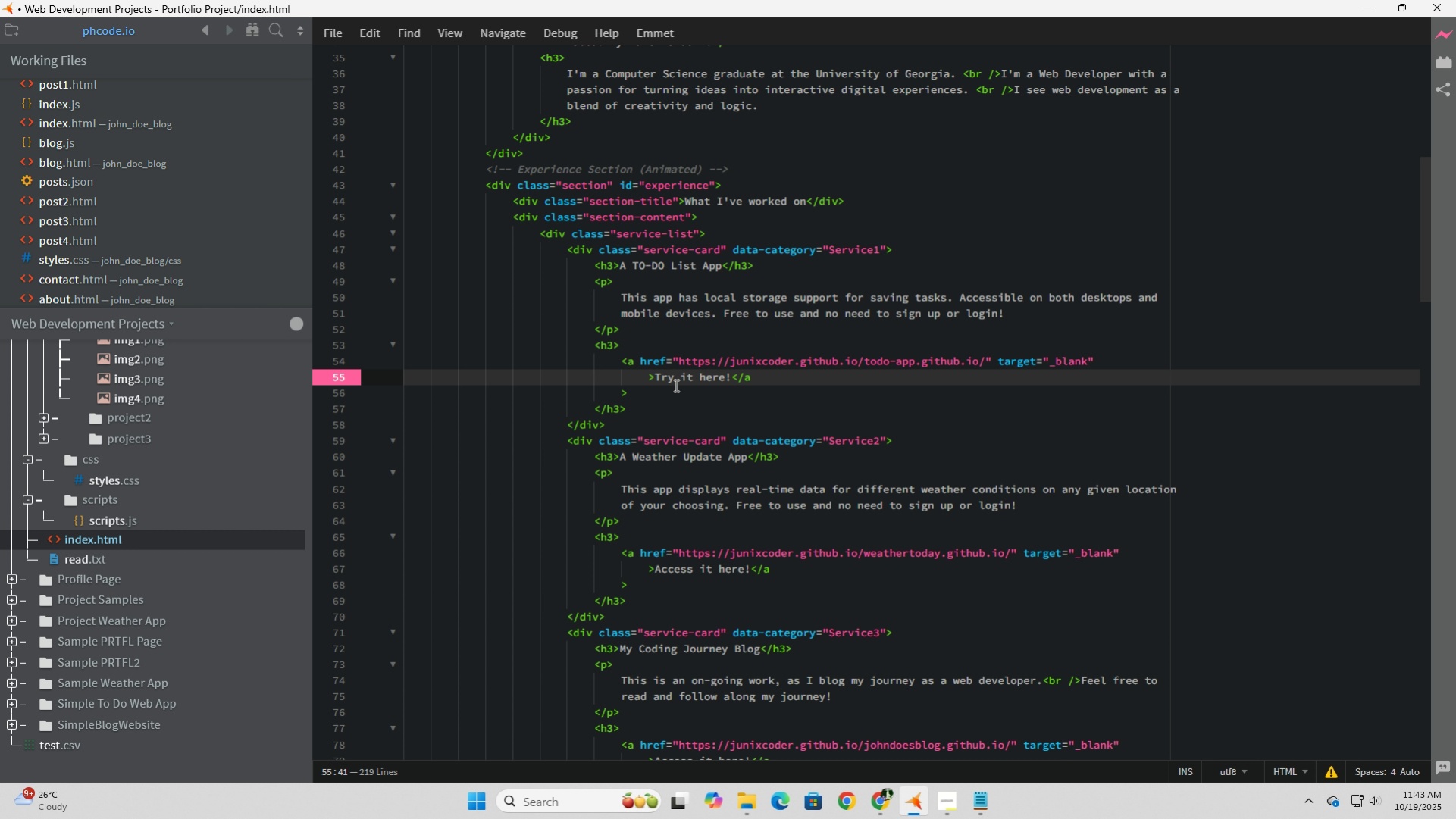 
left_click_drag(start_coordinate=[675, 378], to_coordinate=[654, 379])
 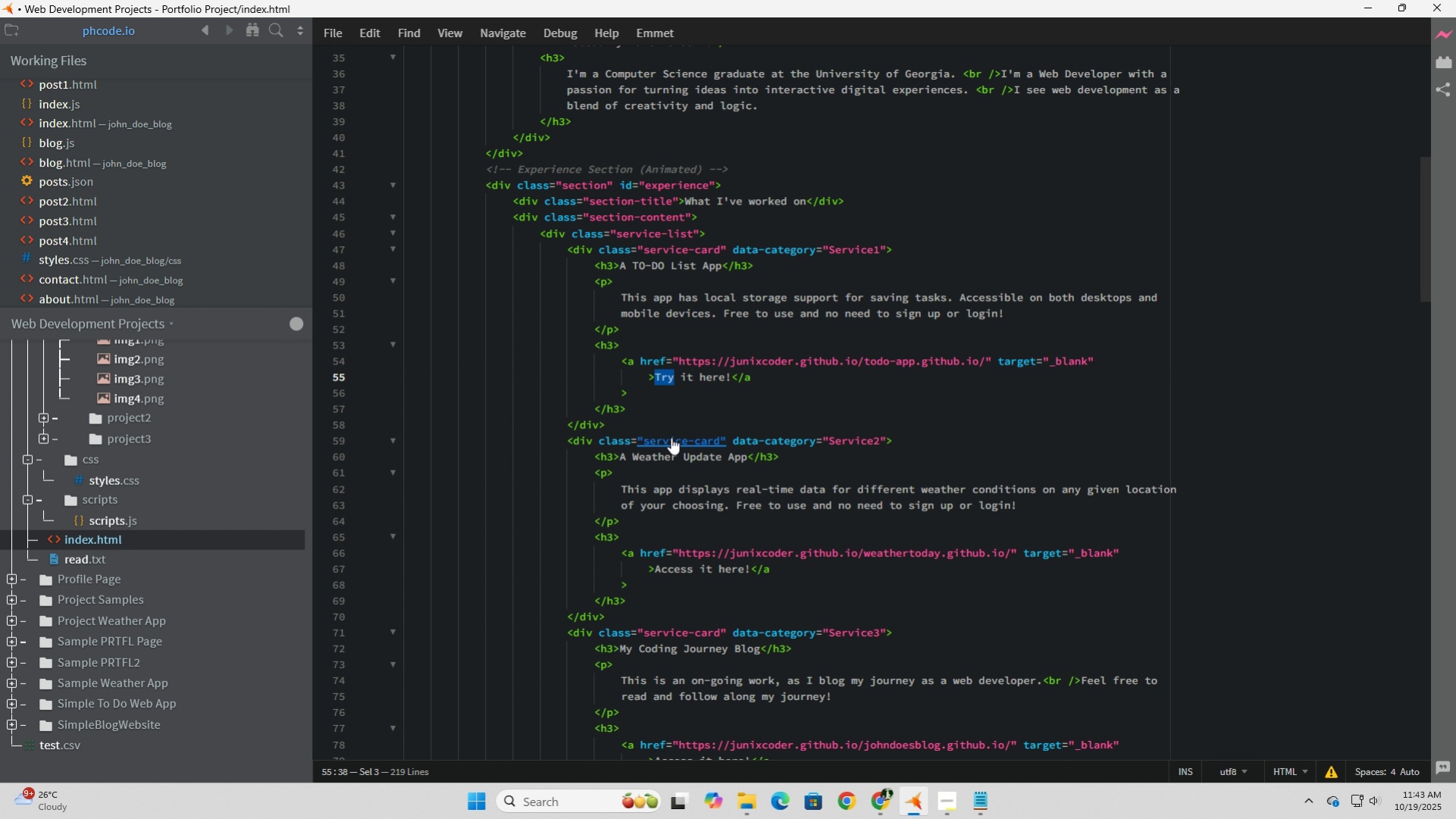 
key(Control+C)
 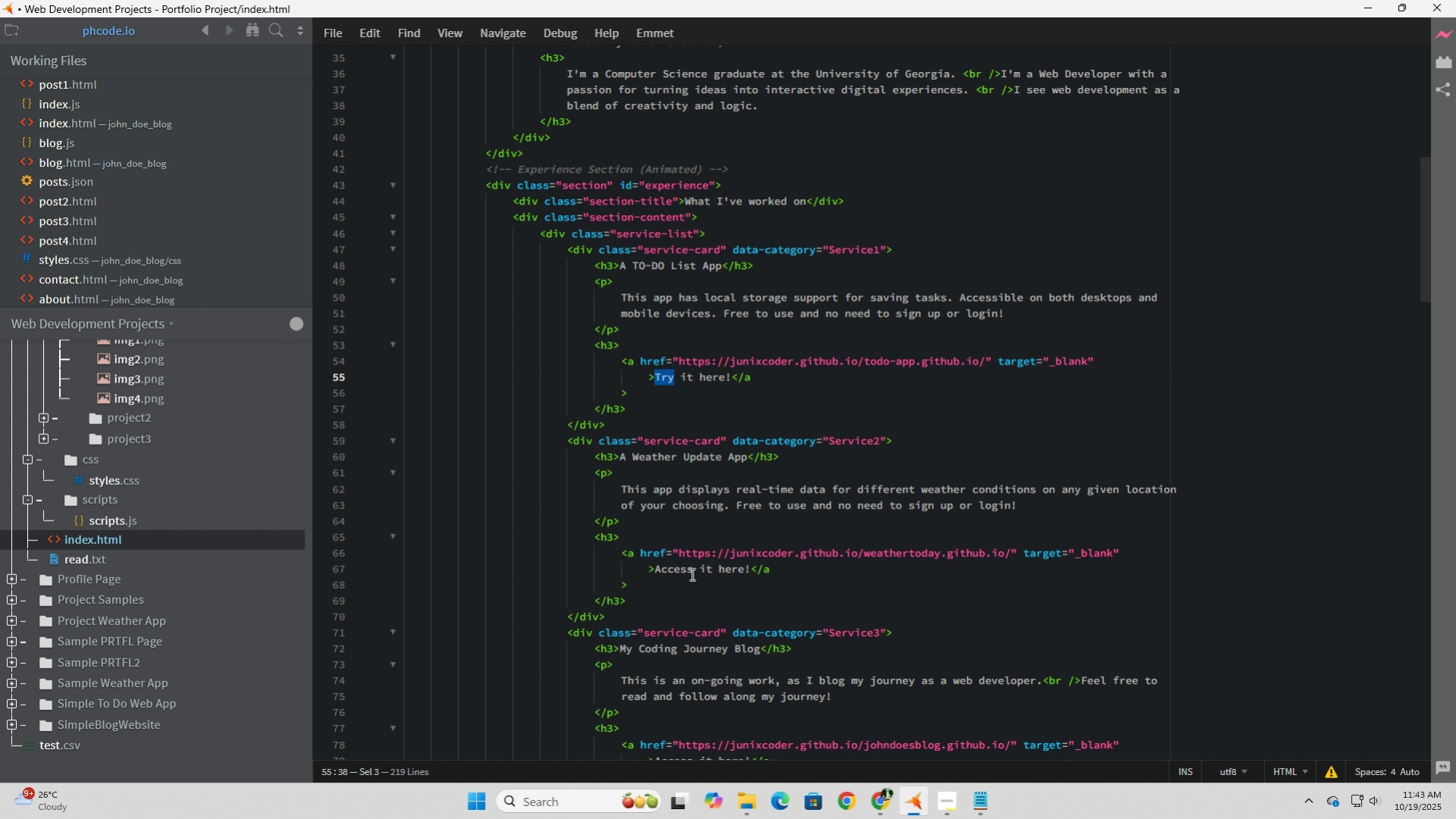 
left_click_drag(start_coordinate=[694, 574], to_coordinate=[655, 570])
 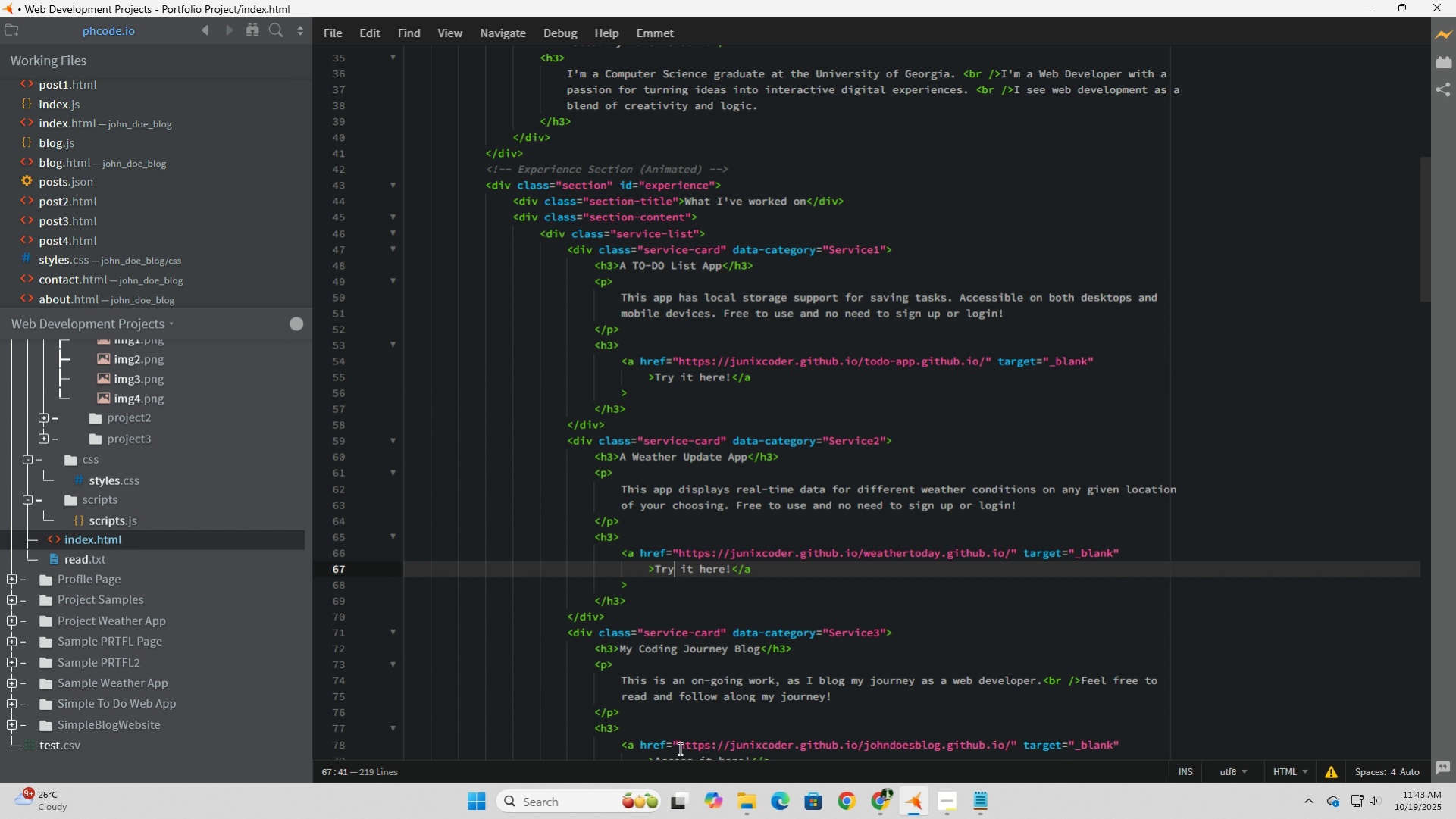 
key(Control+V)
 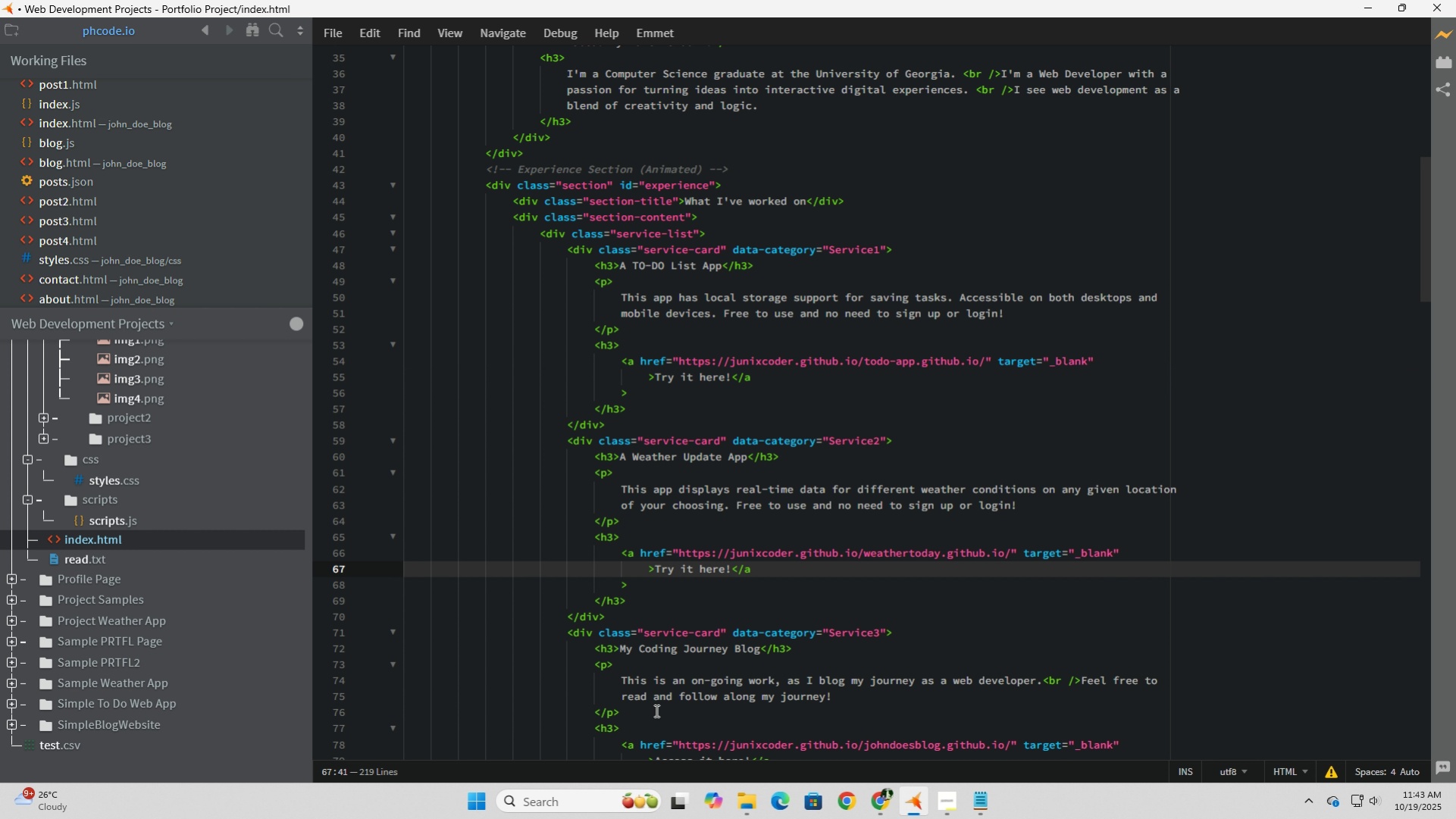 
scroll: coordinate [659, 703], scroll_direction: down, amount: 2.0
 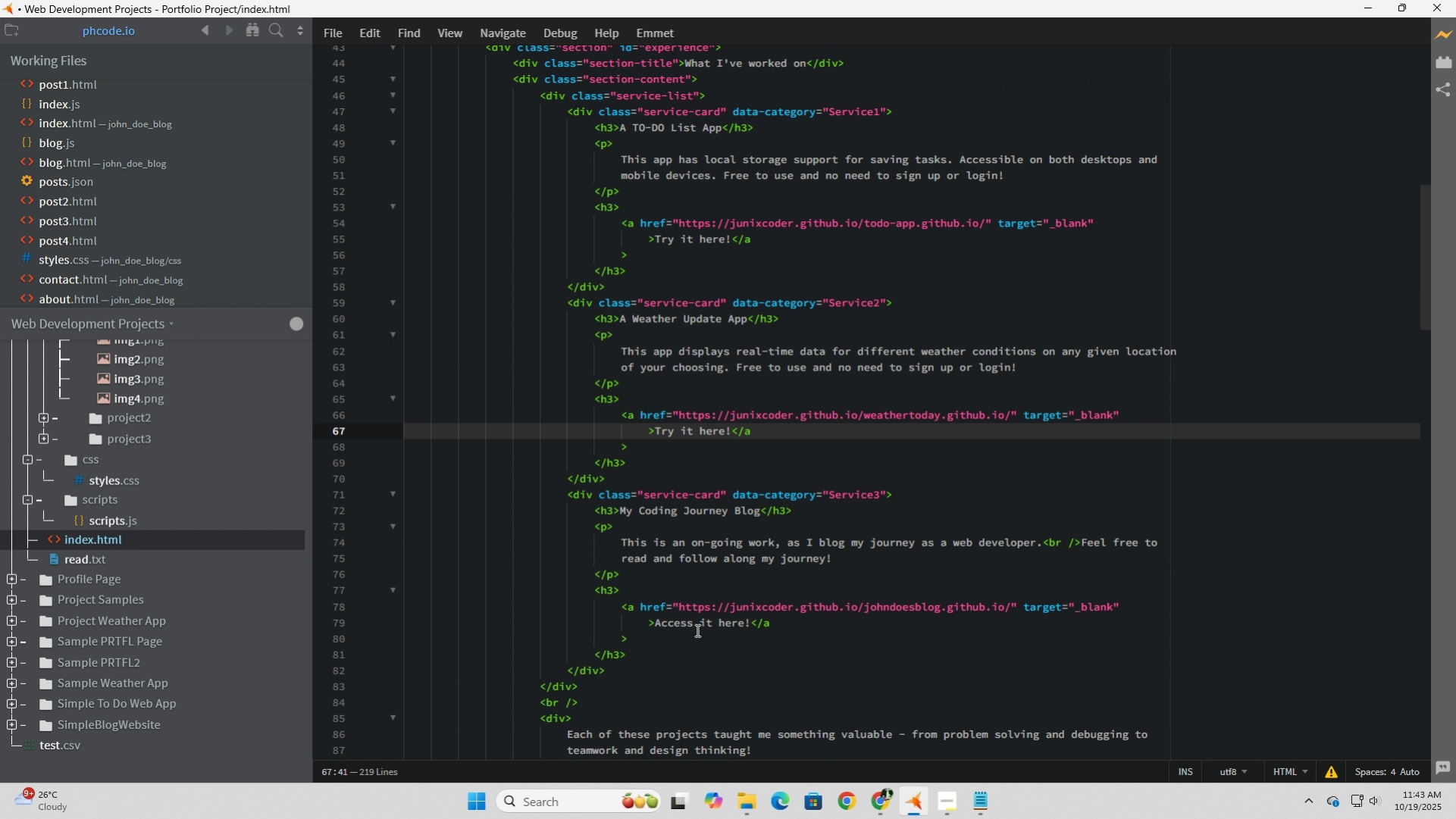 
left_click_drag(start_coordinate=[696, 629], to_coordinate=[656, 628])
 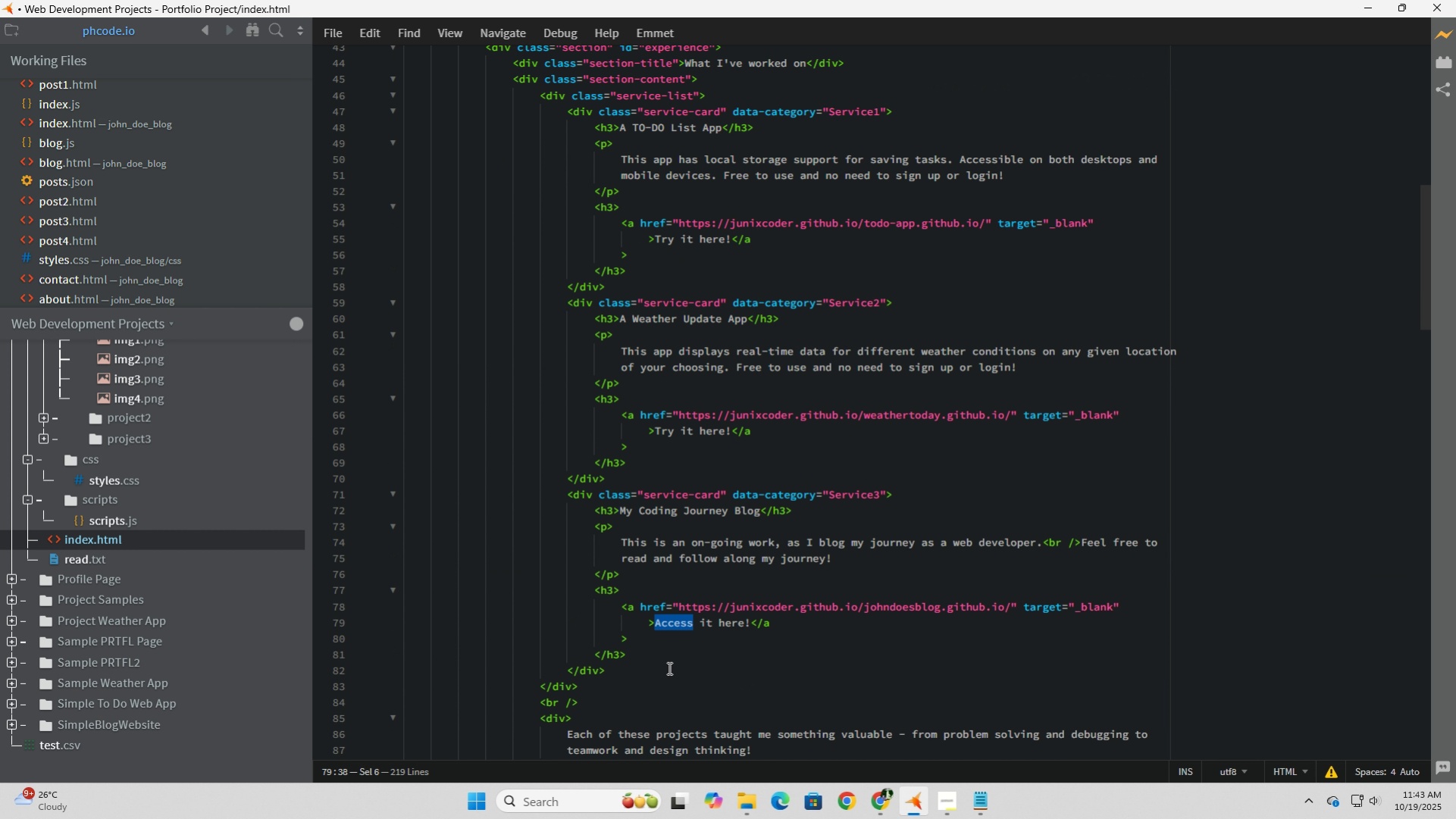 
key(Control+V)
 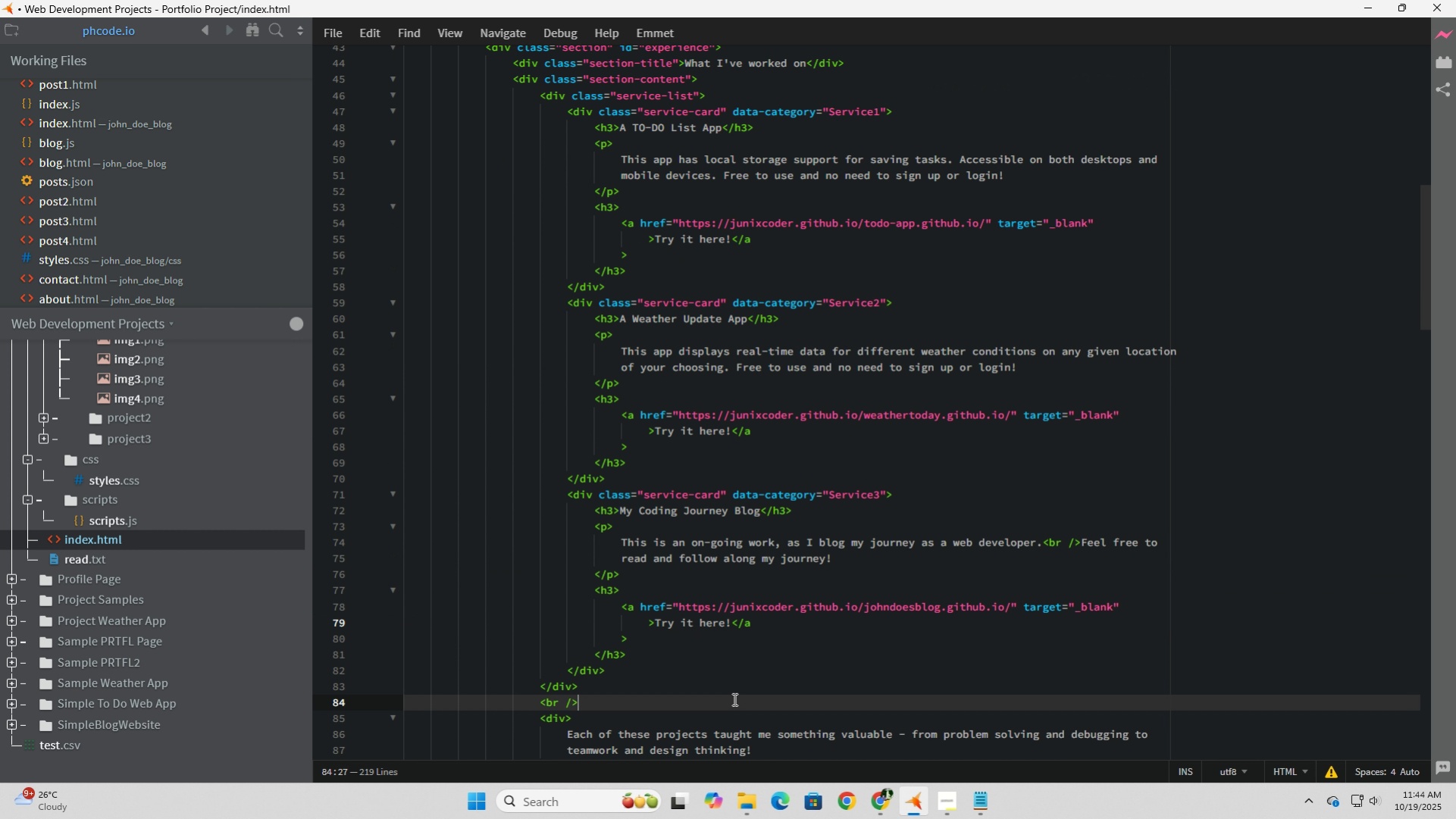 
left_click([733, 699])
 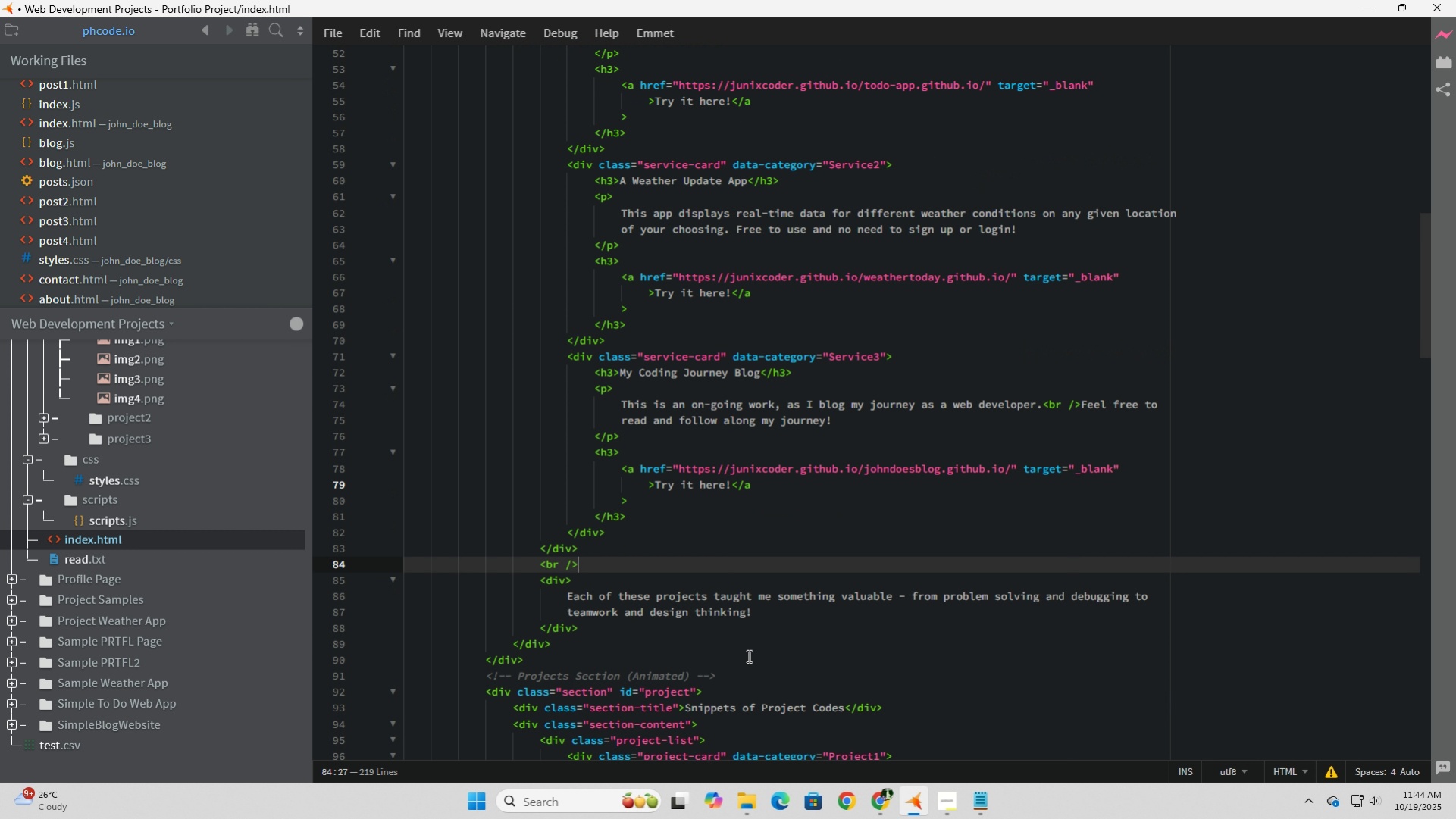 
scroll: coordinate [747, 655], scroll_direction: down, amount: 9.0
 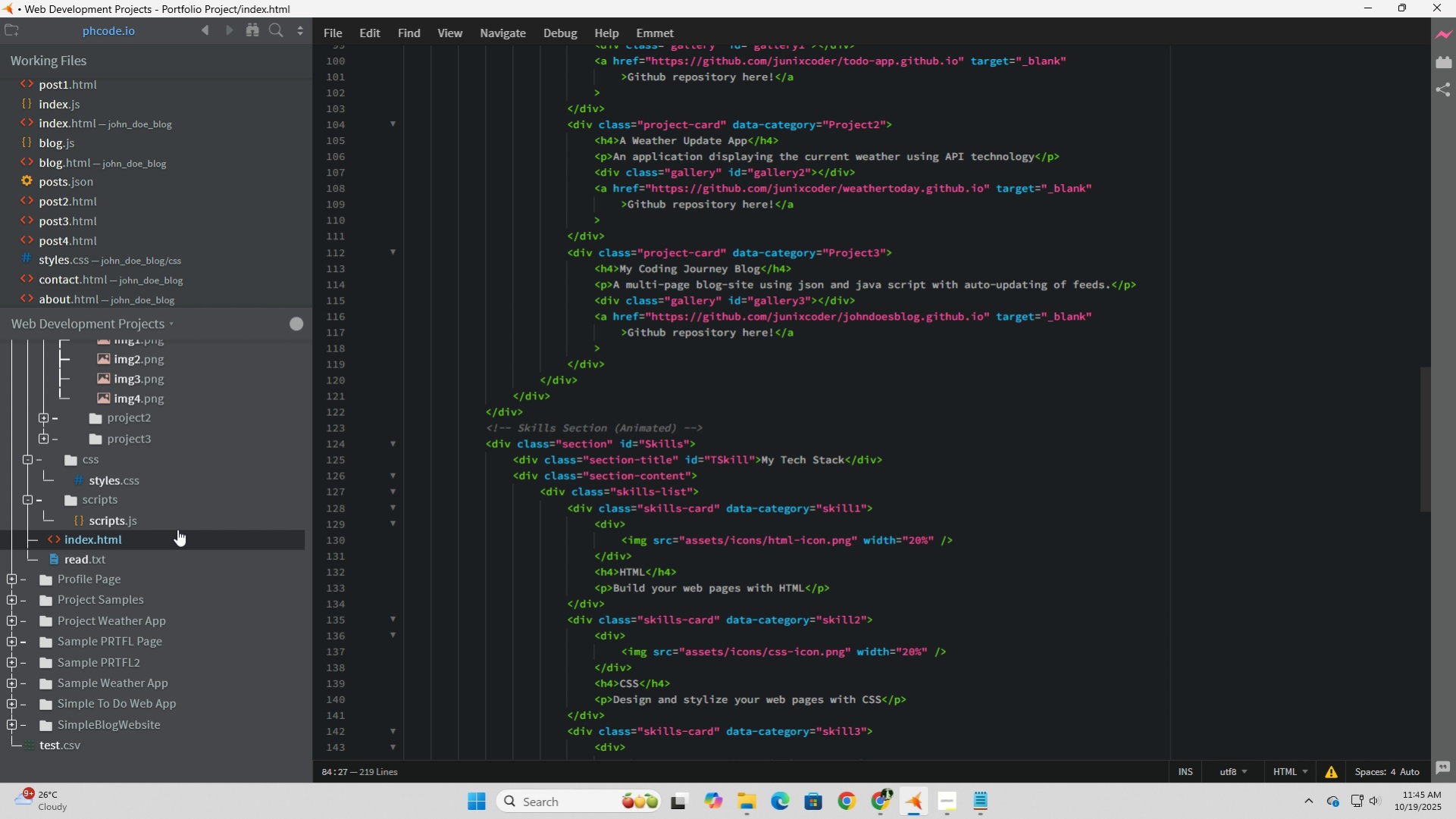 
wait(78.56)
 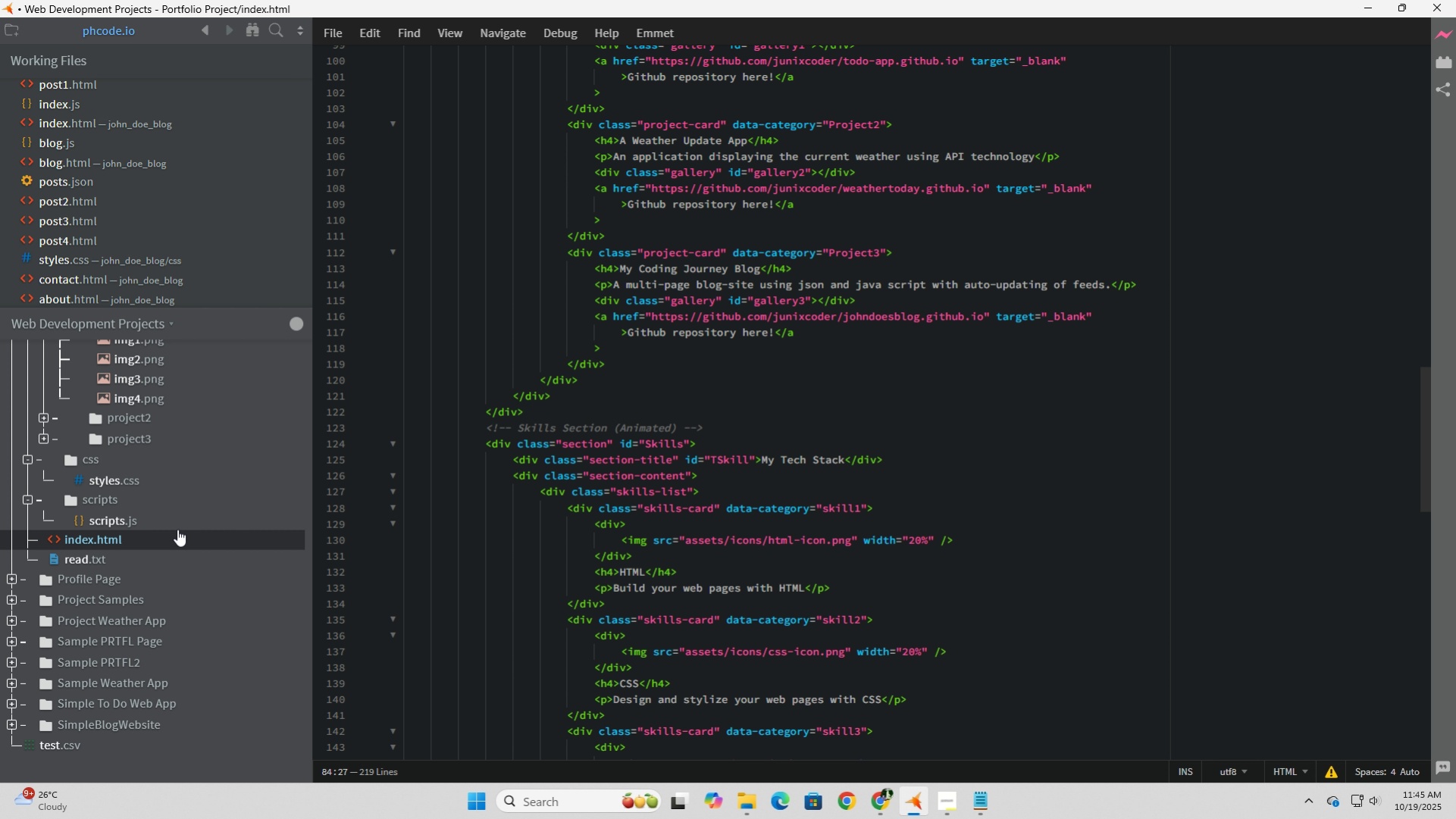 
left_click([117, 480])
 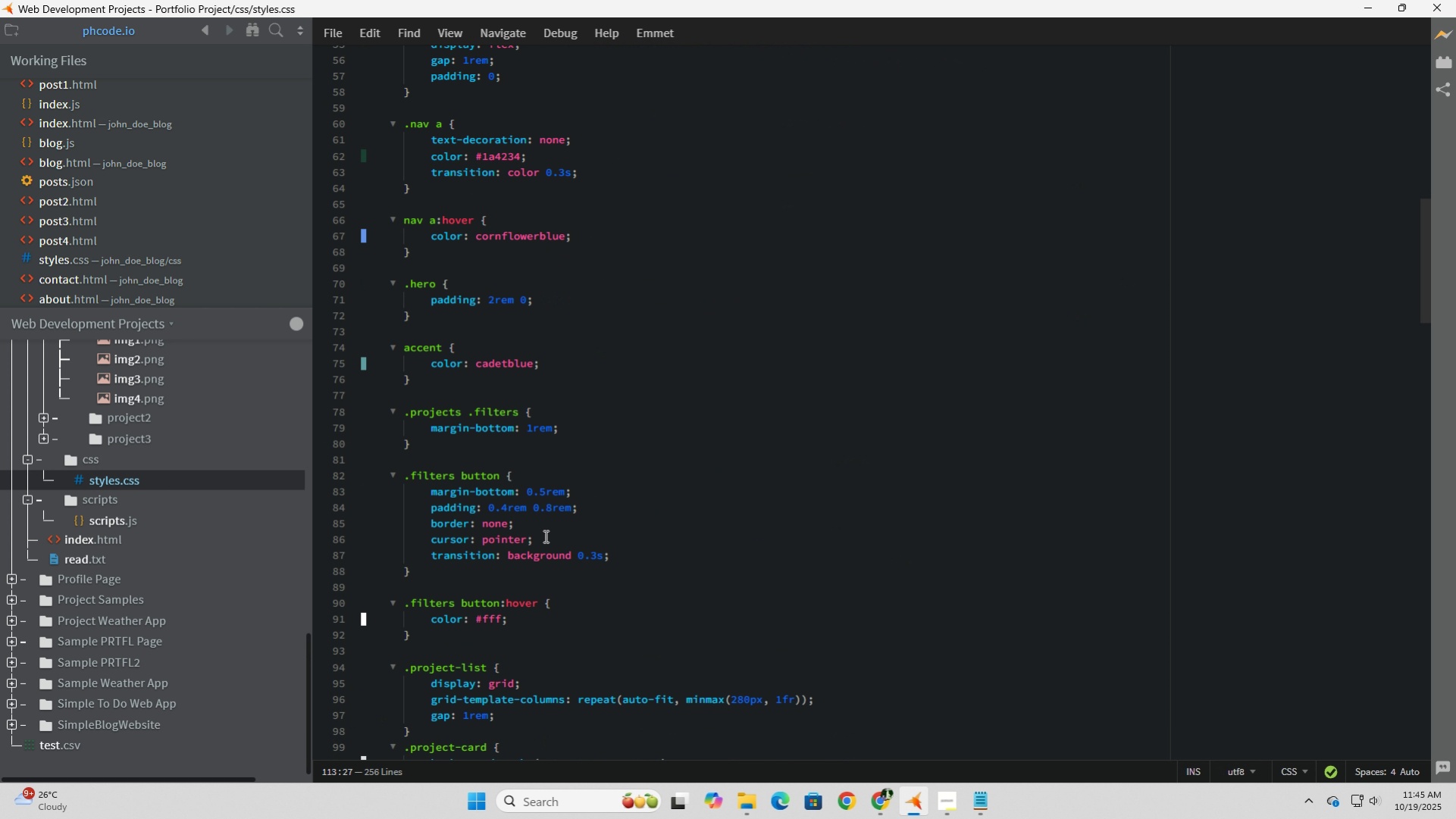 
scroll: coordinate [544, 536], scroll_direction: down, amount: 4.0
 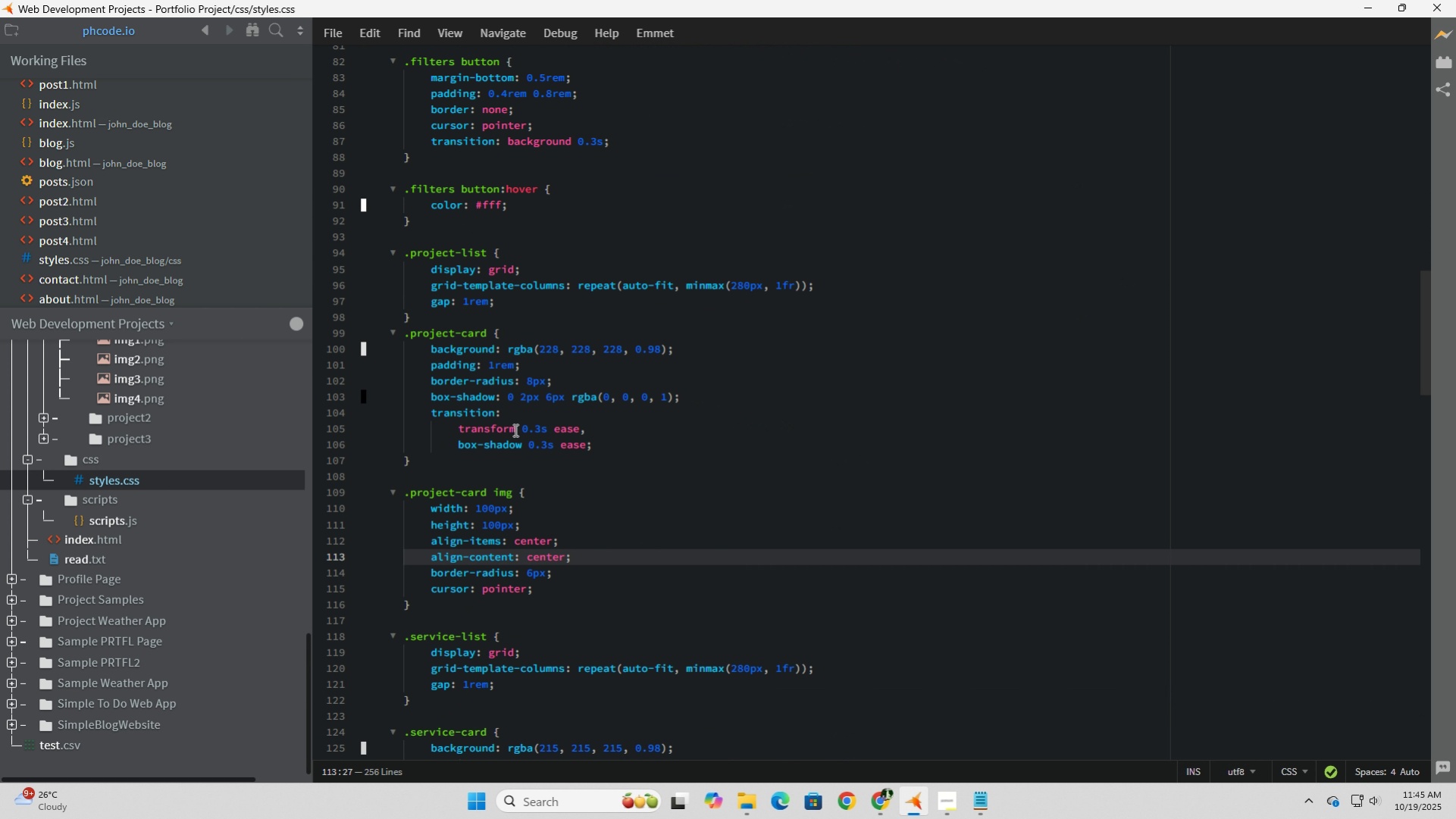 
mouse_move([545, 566])
 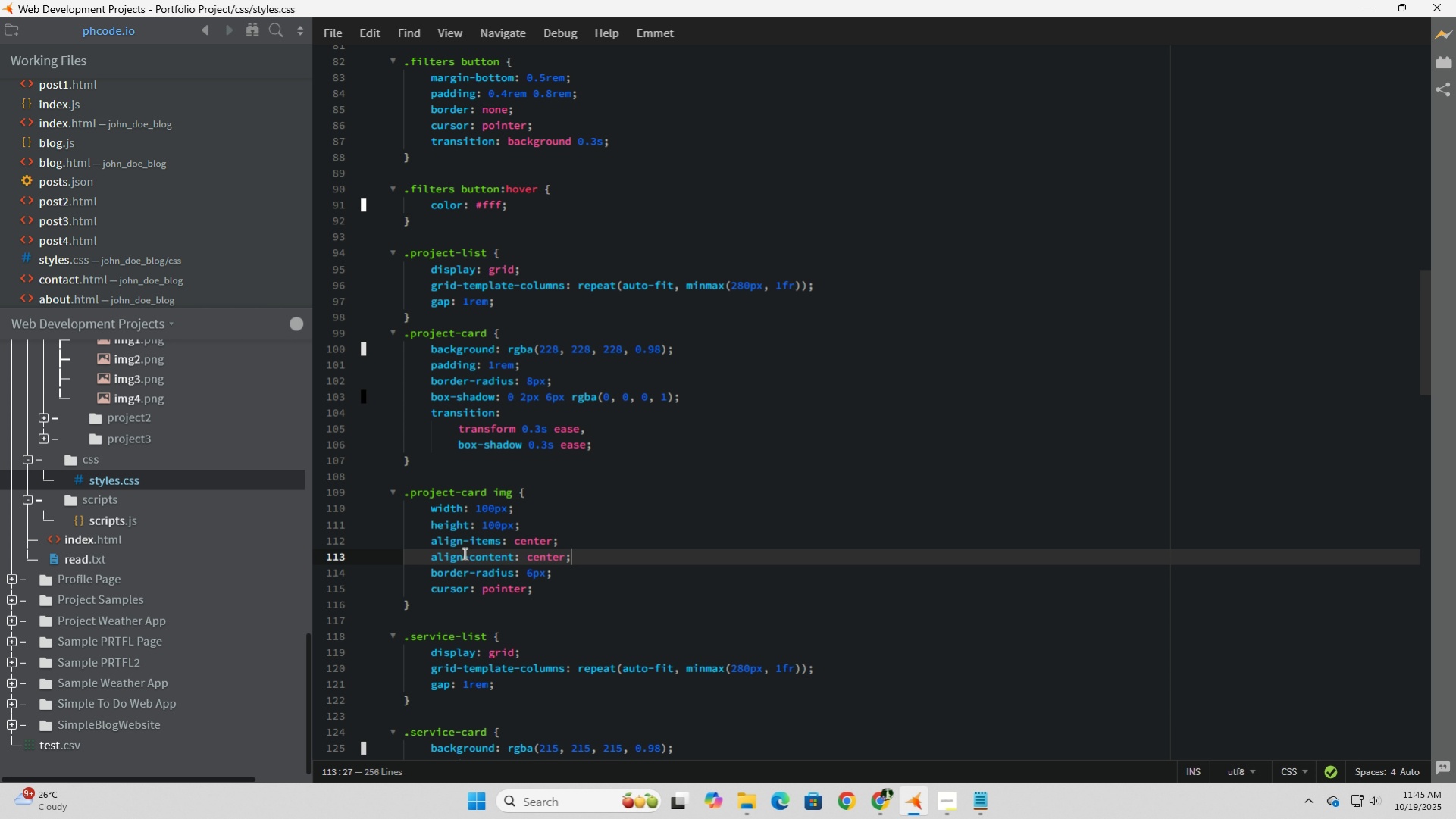 
left_click_drag(start_coordinate=[463, 553], to_coordinate=[434, 553])
 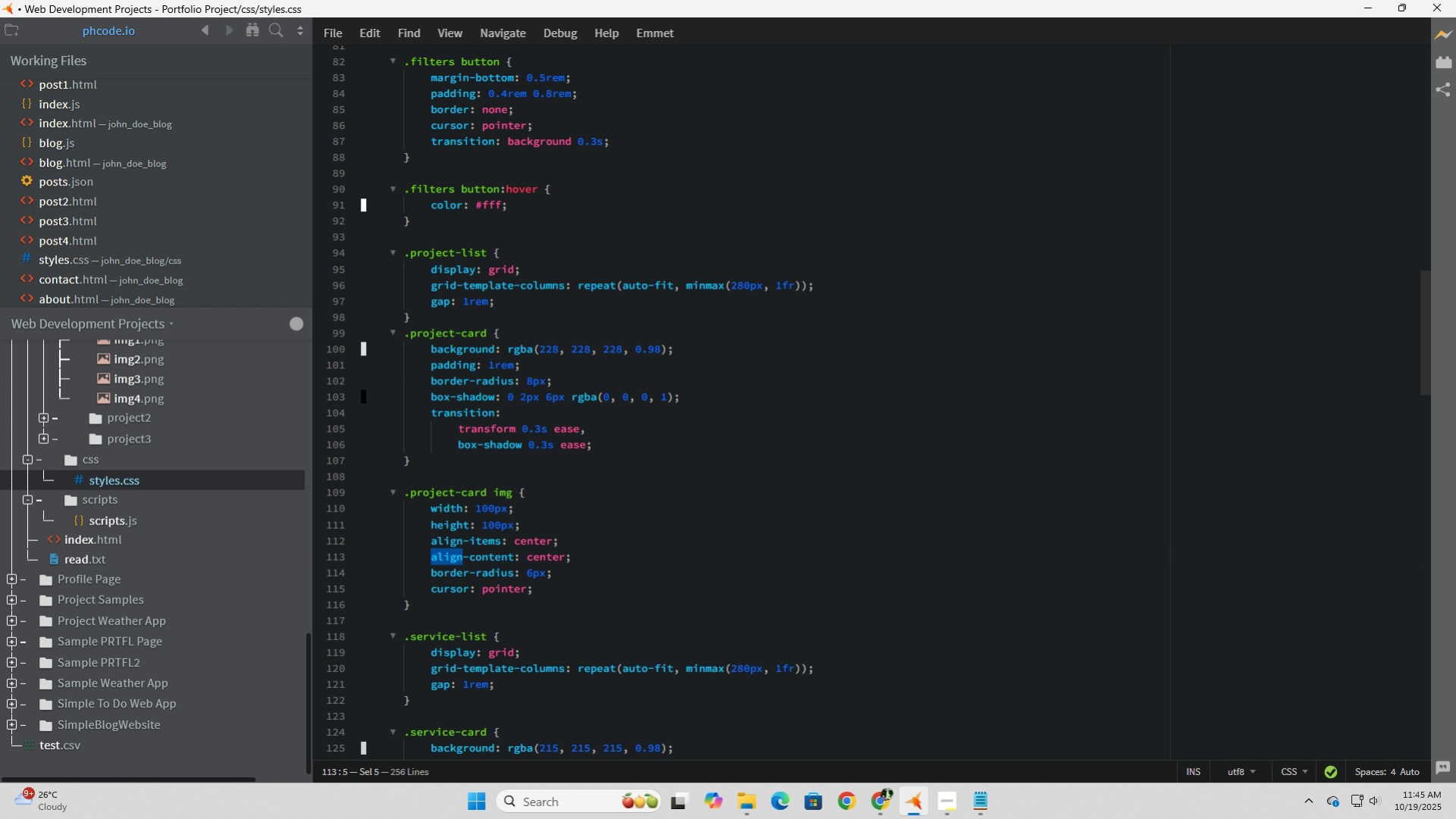 
type(justify)
 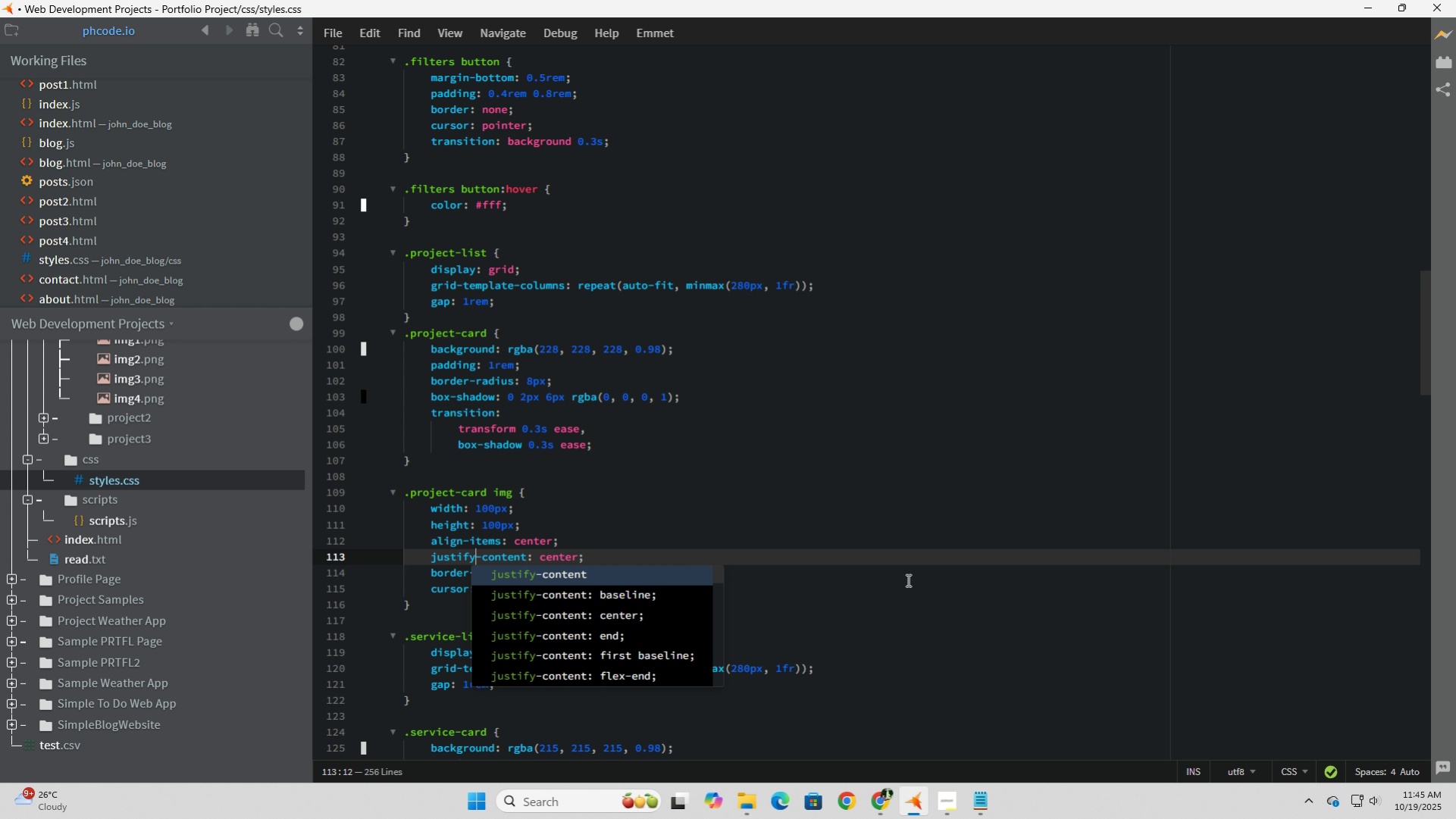 
left_click([886, 575])
 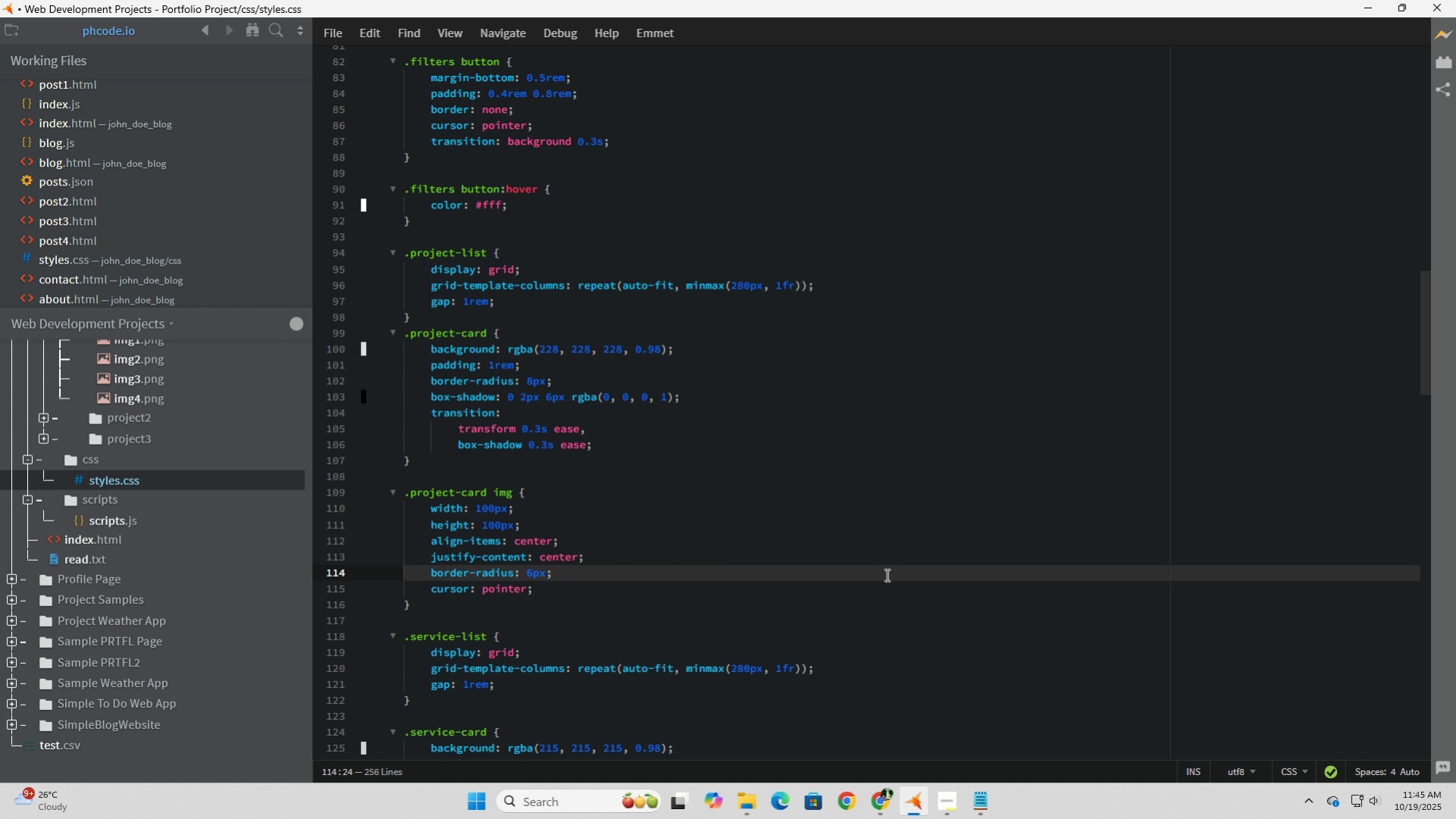 
left_click([885, 574])
 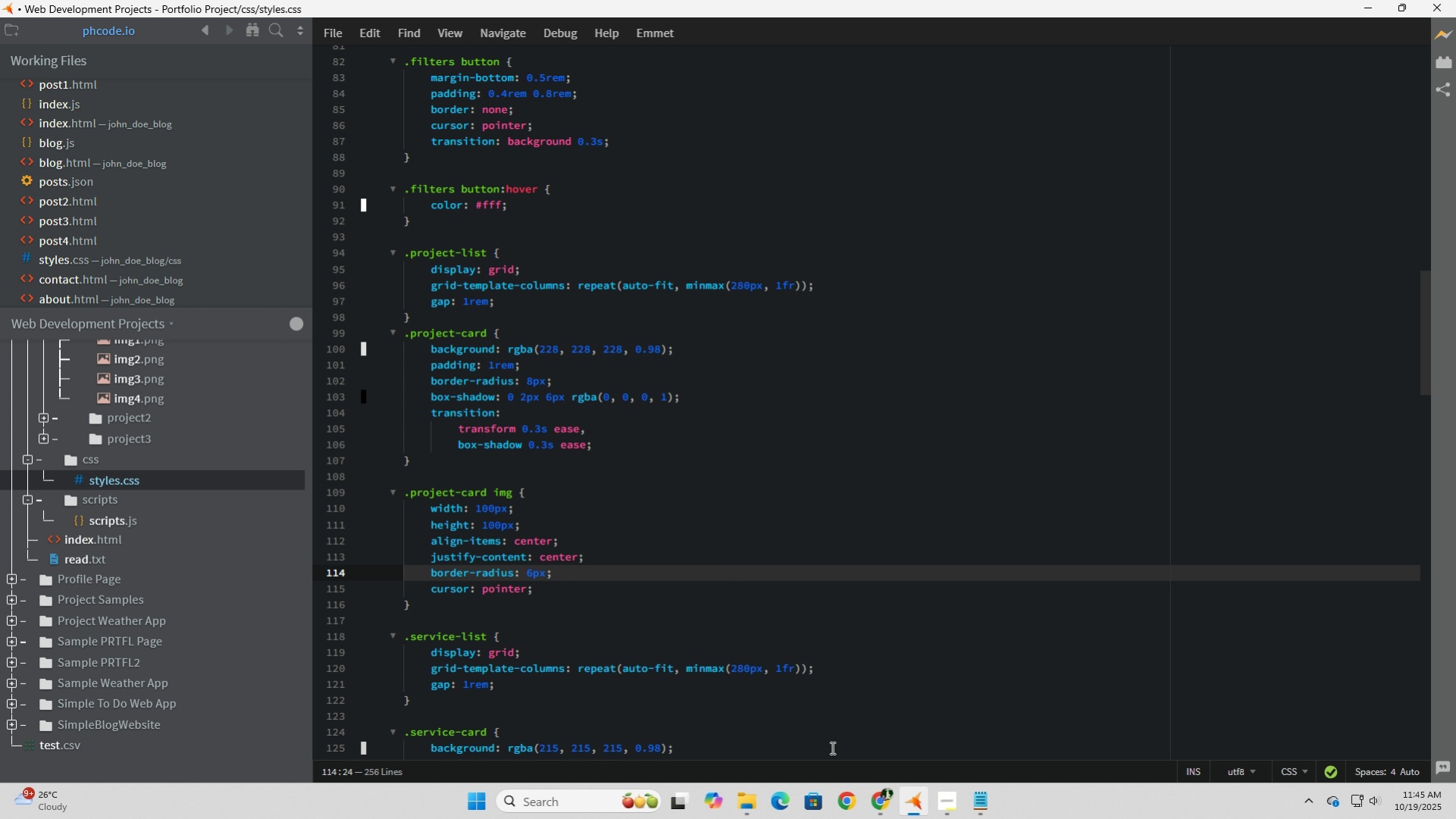 
left_click([870, 802])
 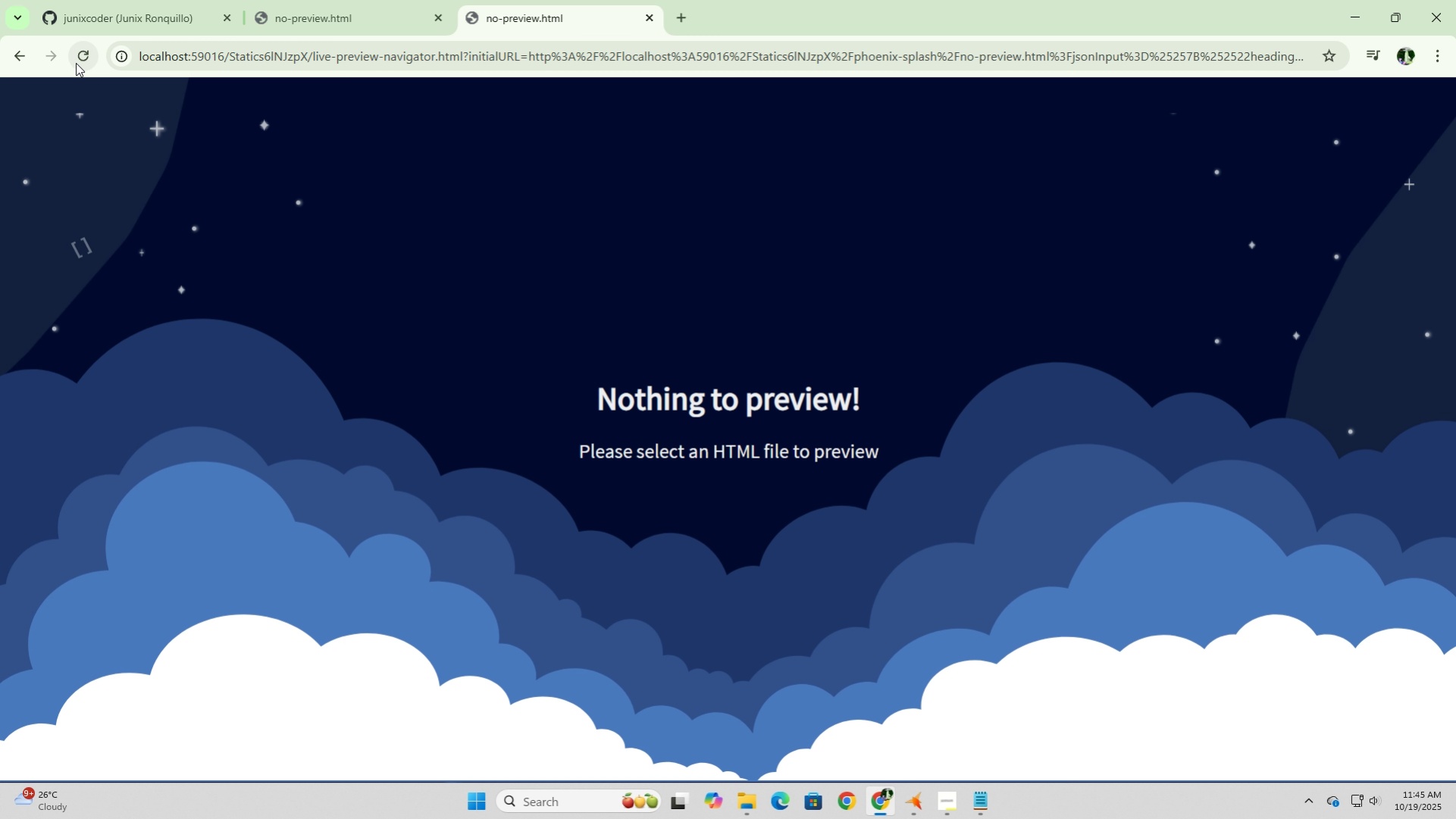 
left_click([75, 61])
 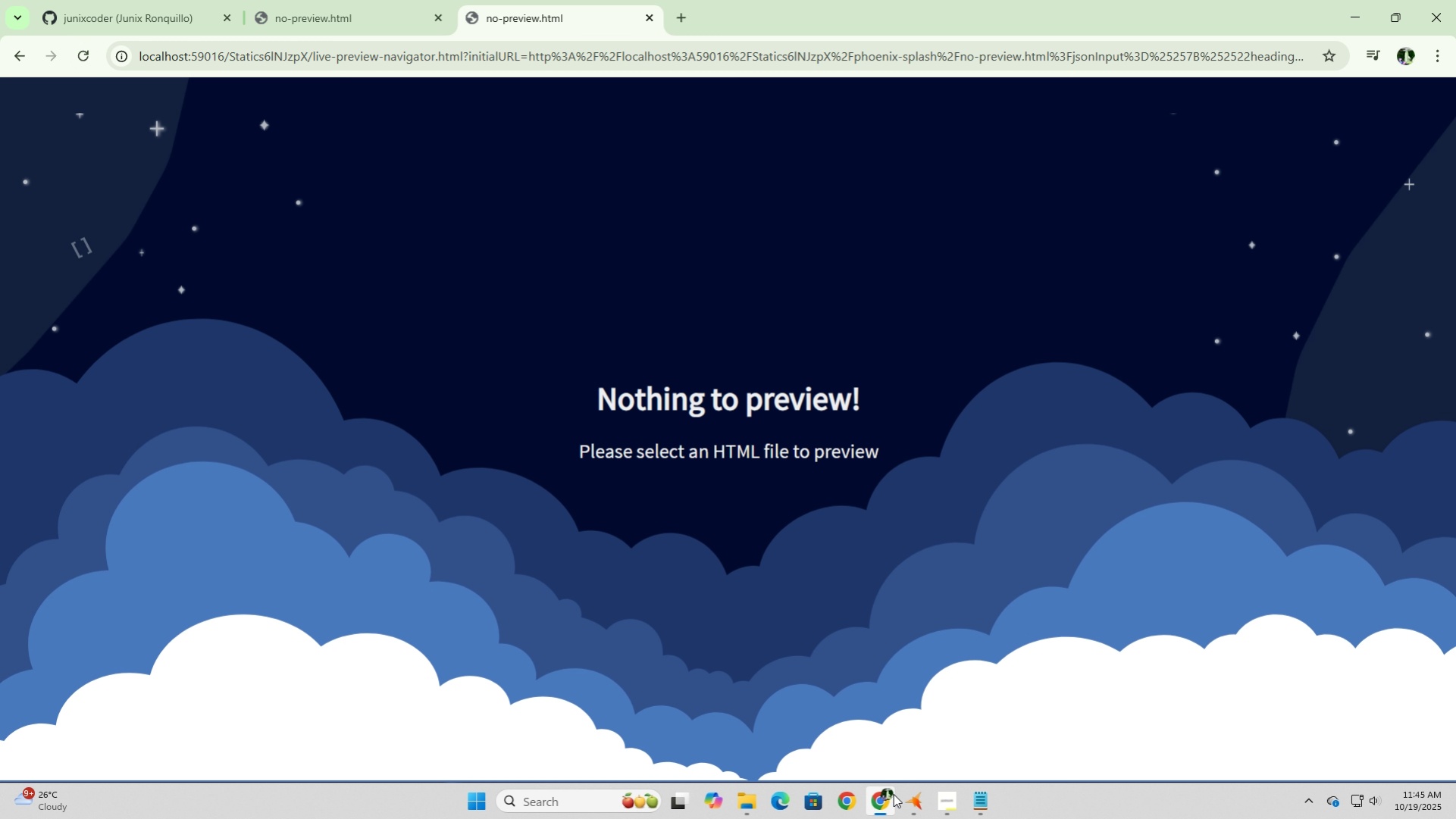 
left_click([914, 806])
 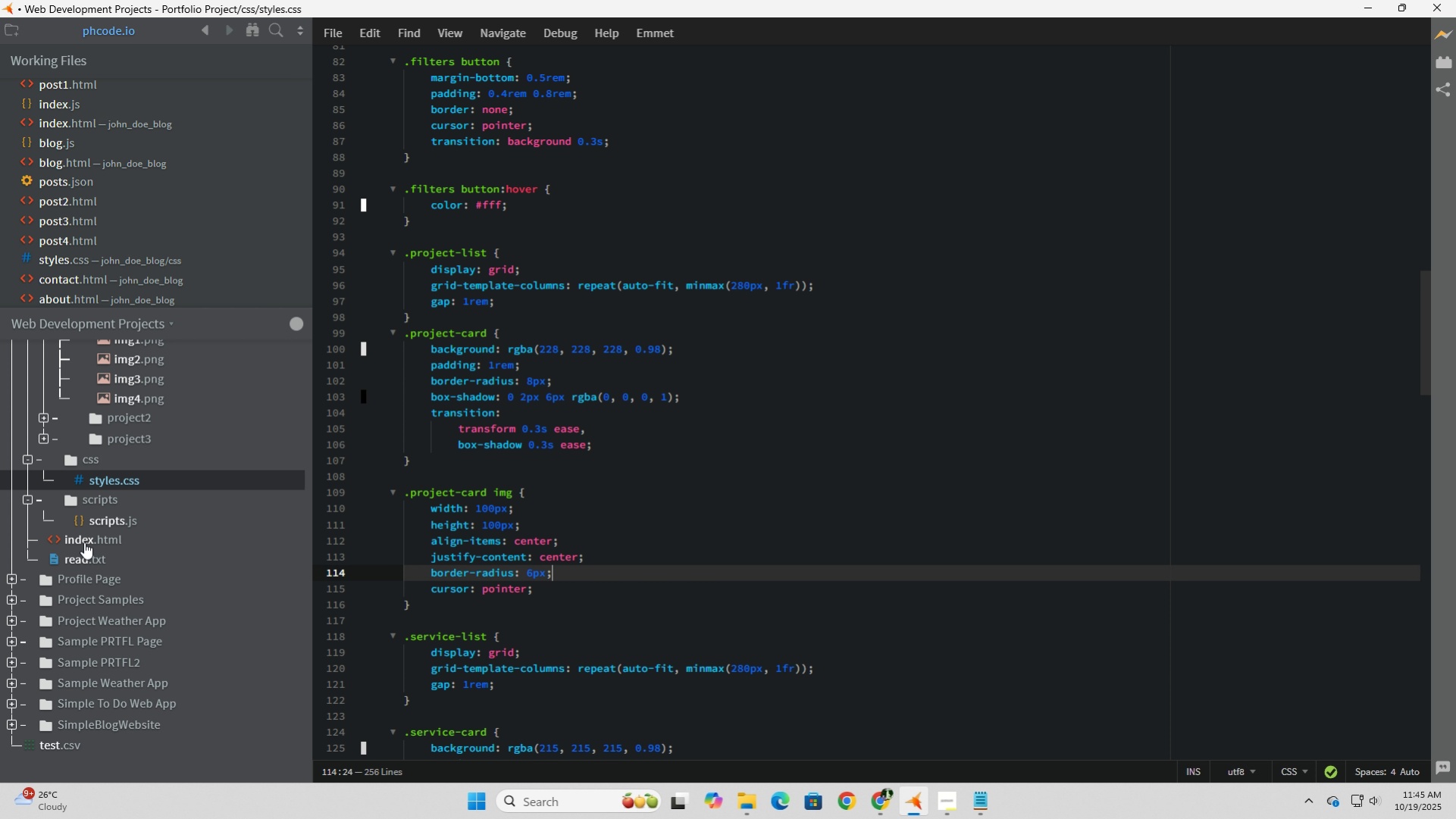 
left_click([83, 536])
 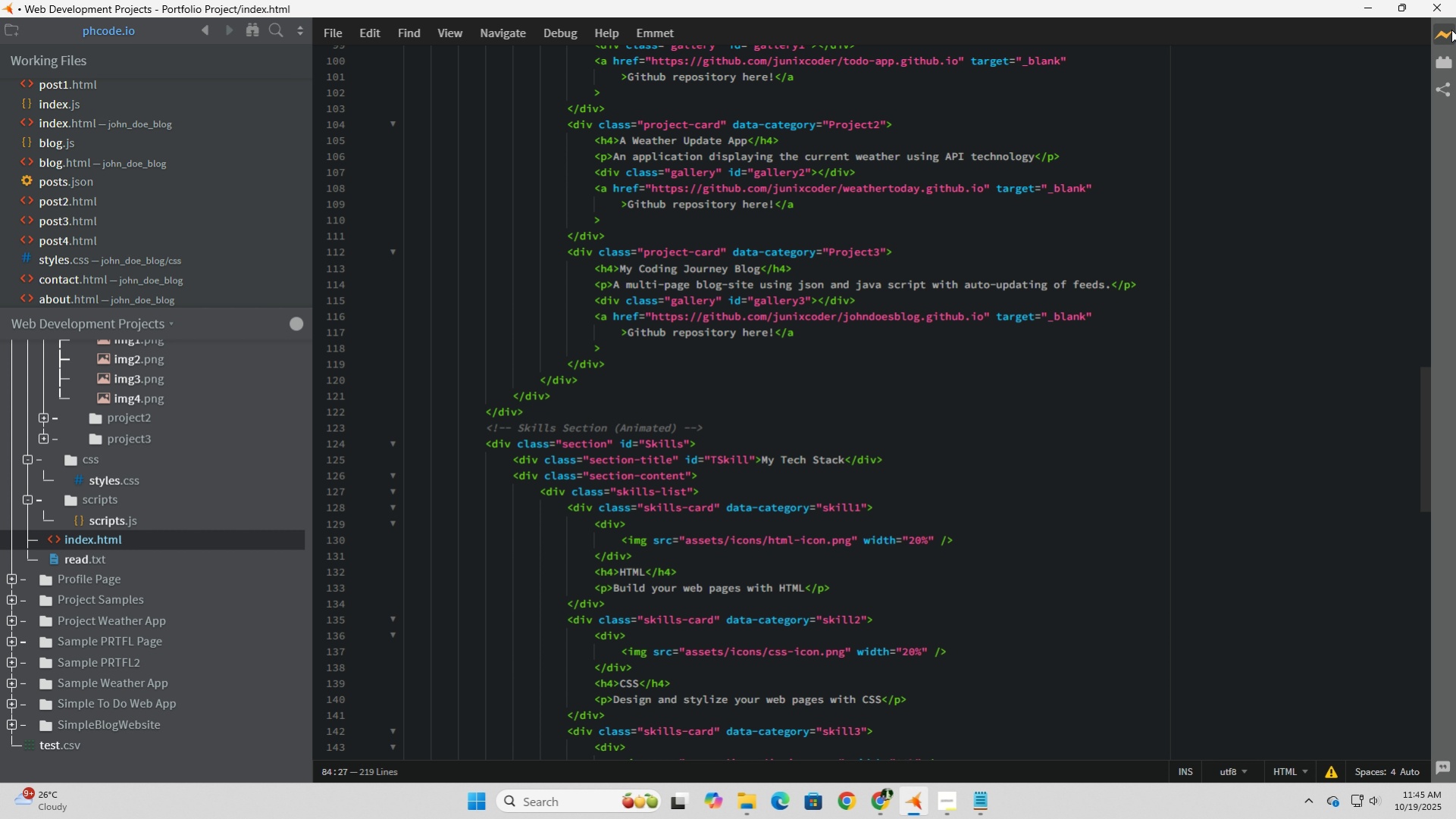 
left_click([1451, 29])
 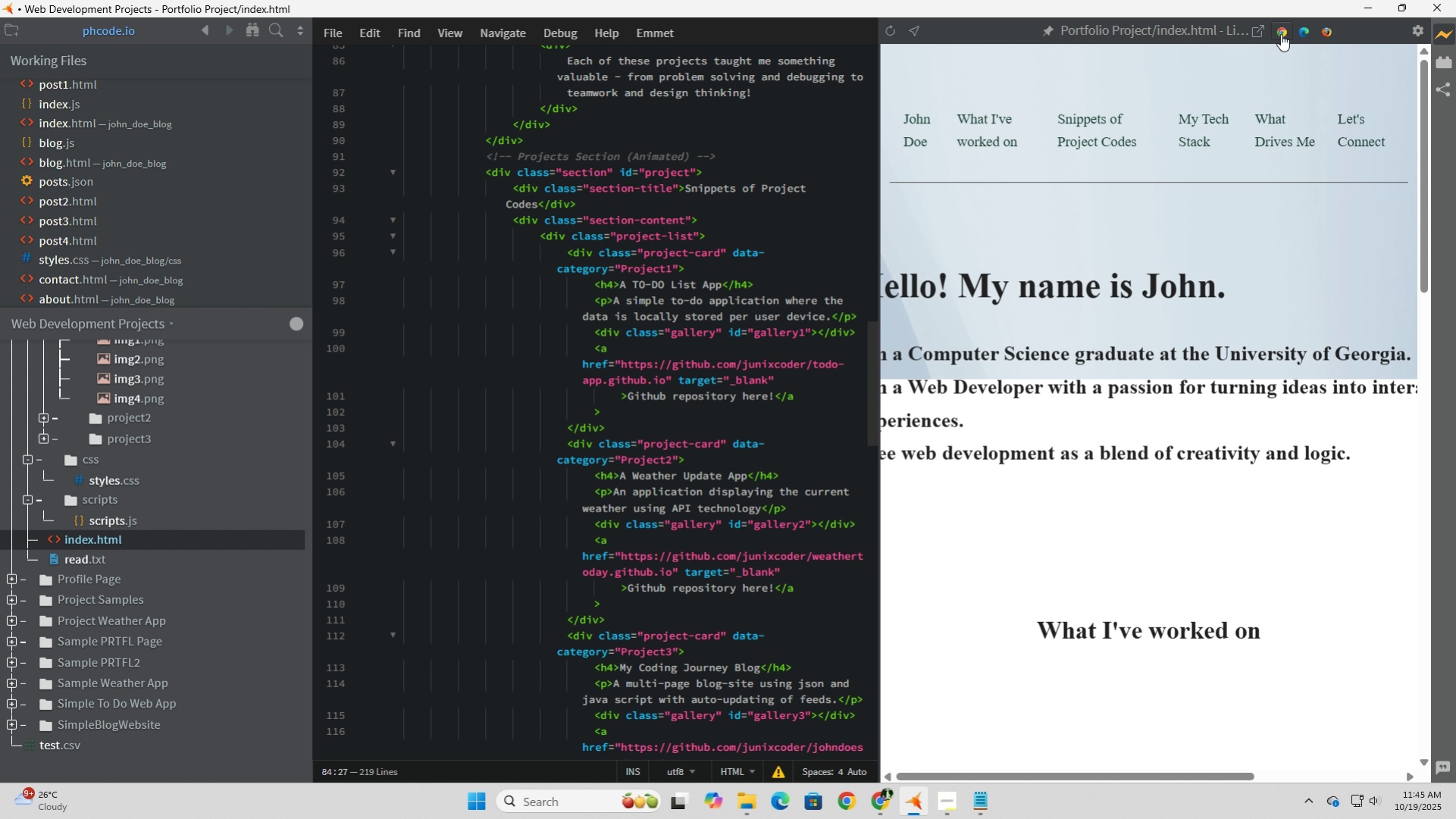 
left_click([1280, 34])
 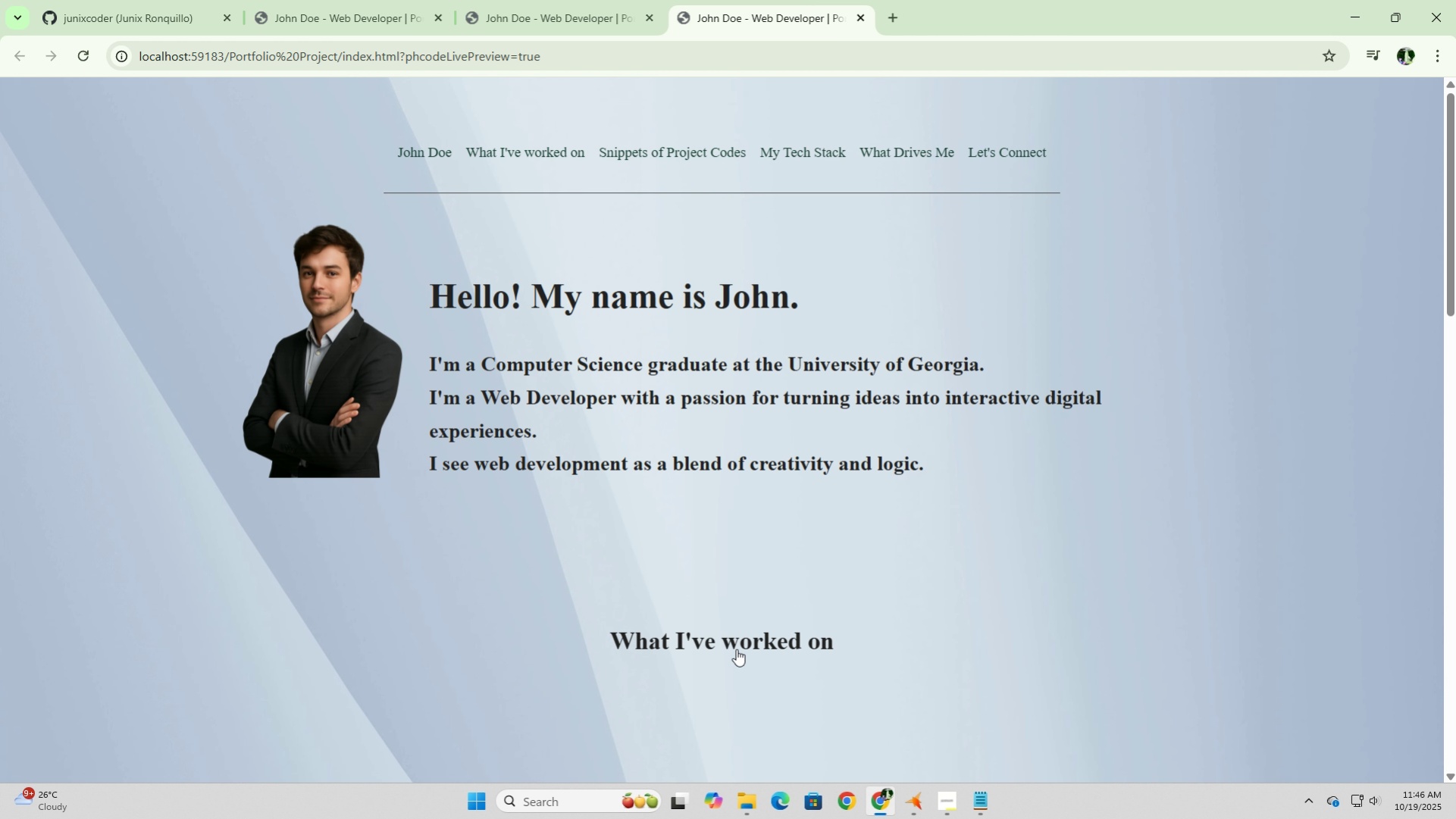 
scroll: coordinate [736, 649], scroll_direction: down, amount: 3.0
 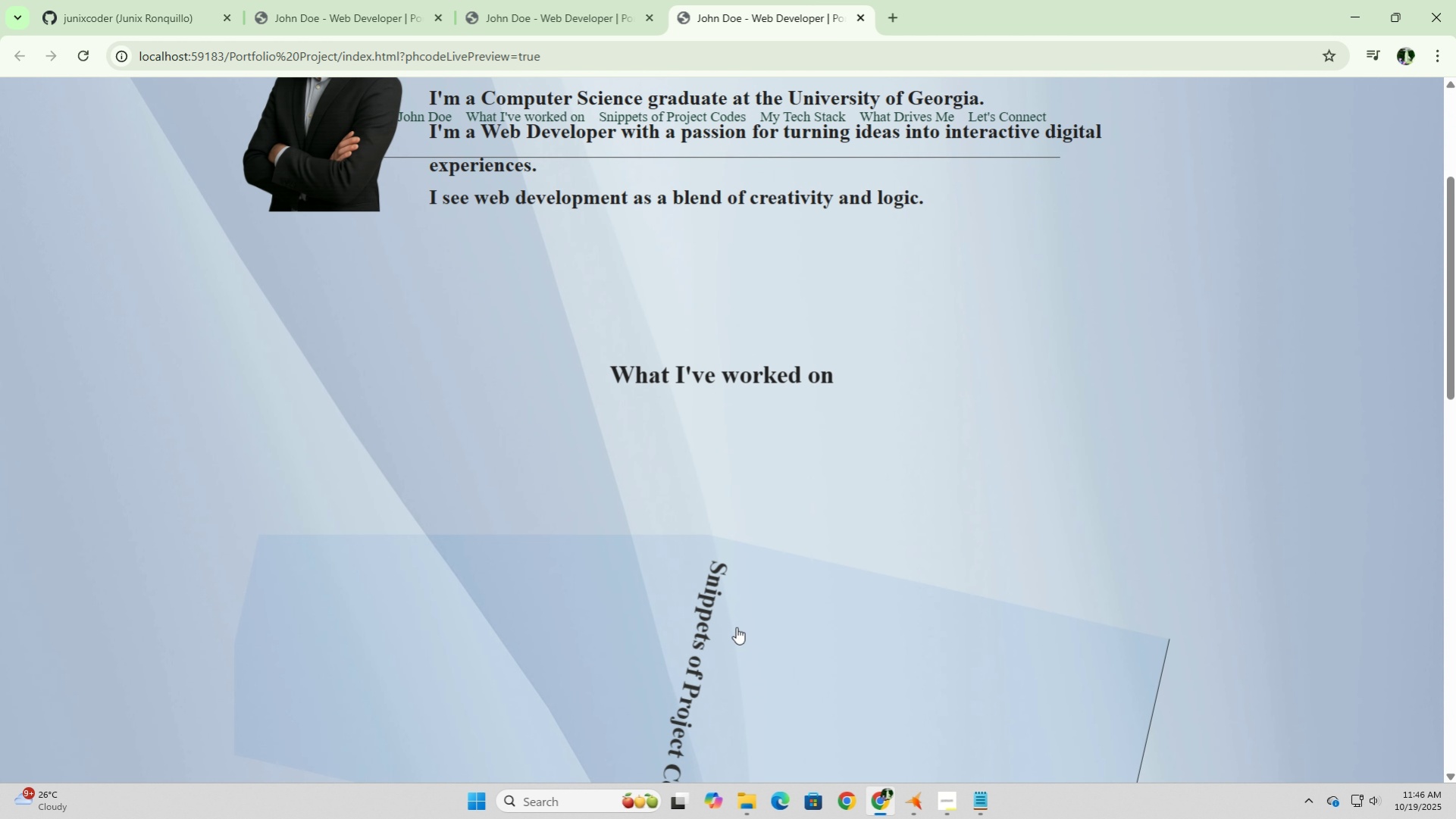 
left_click([736, 627])
 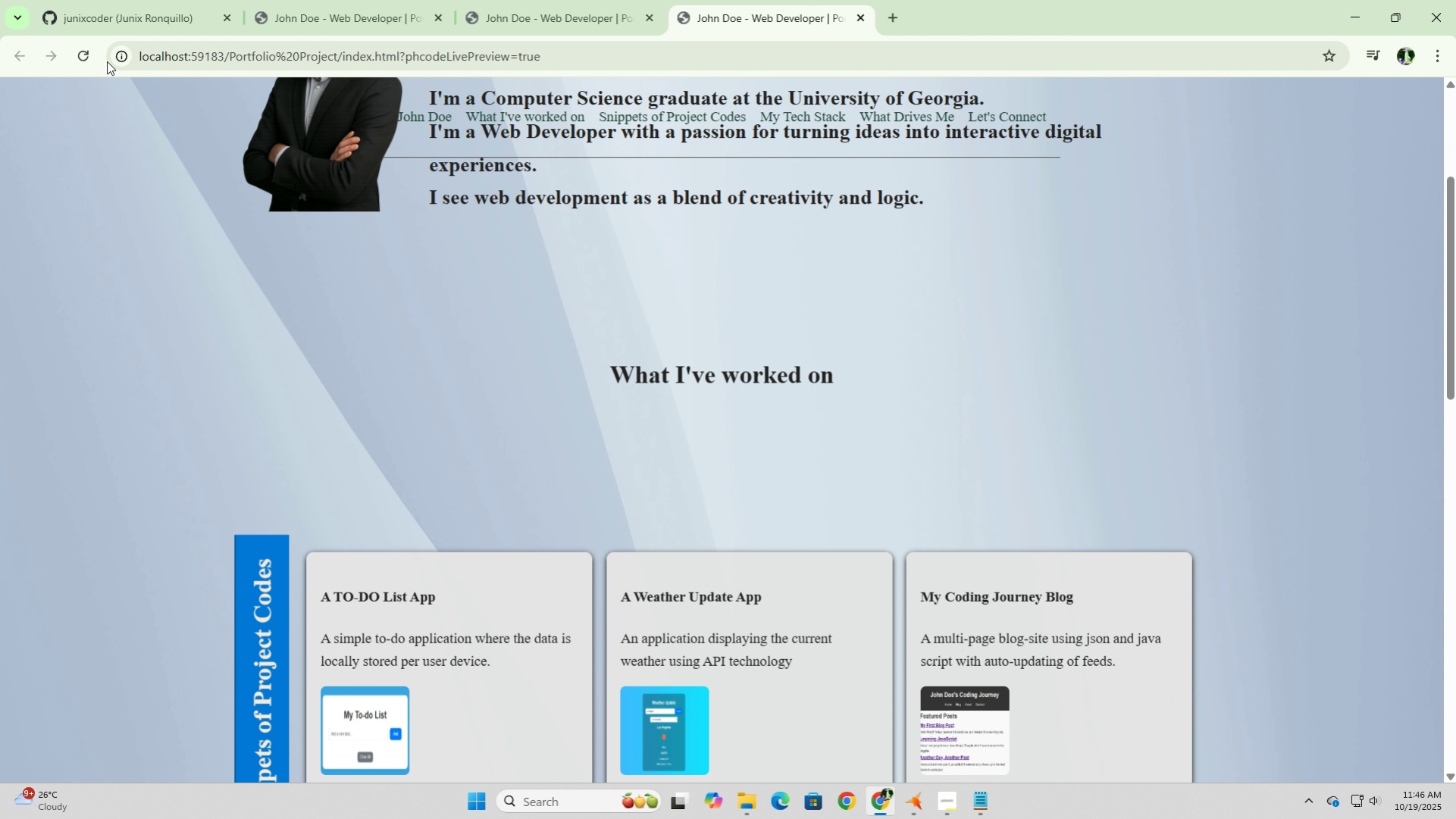 
left_click([85, 55])
 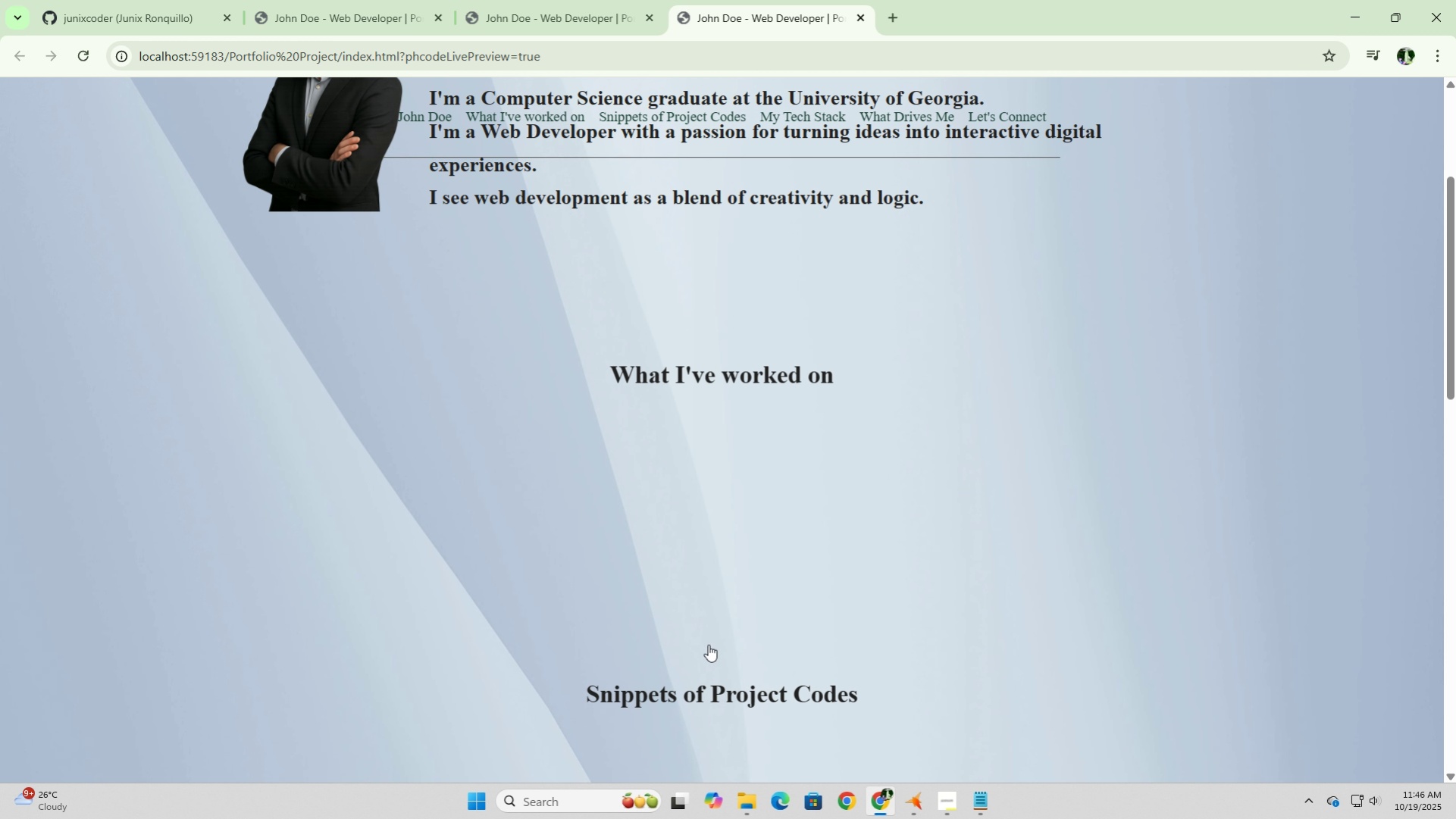 
left_click([709, 645])
 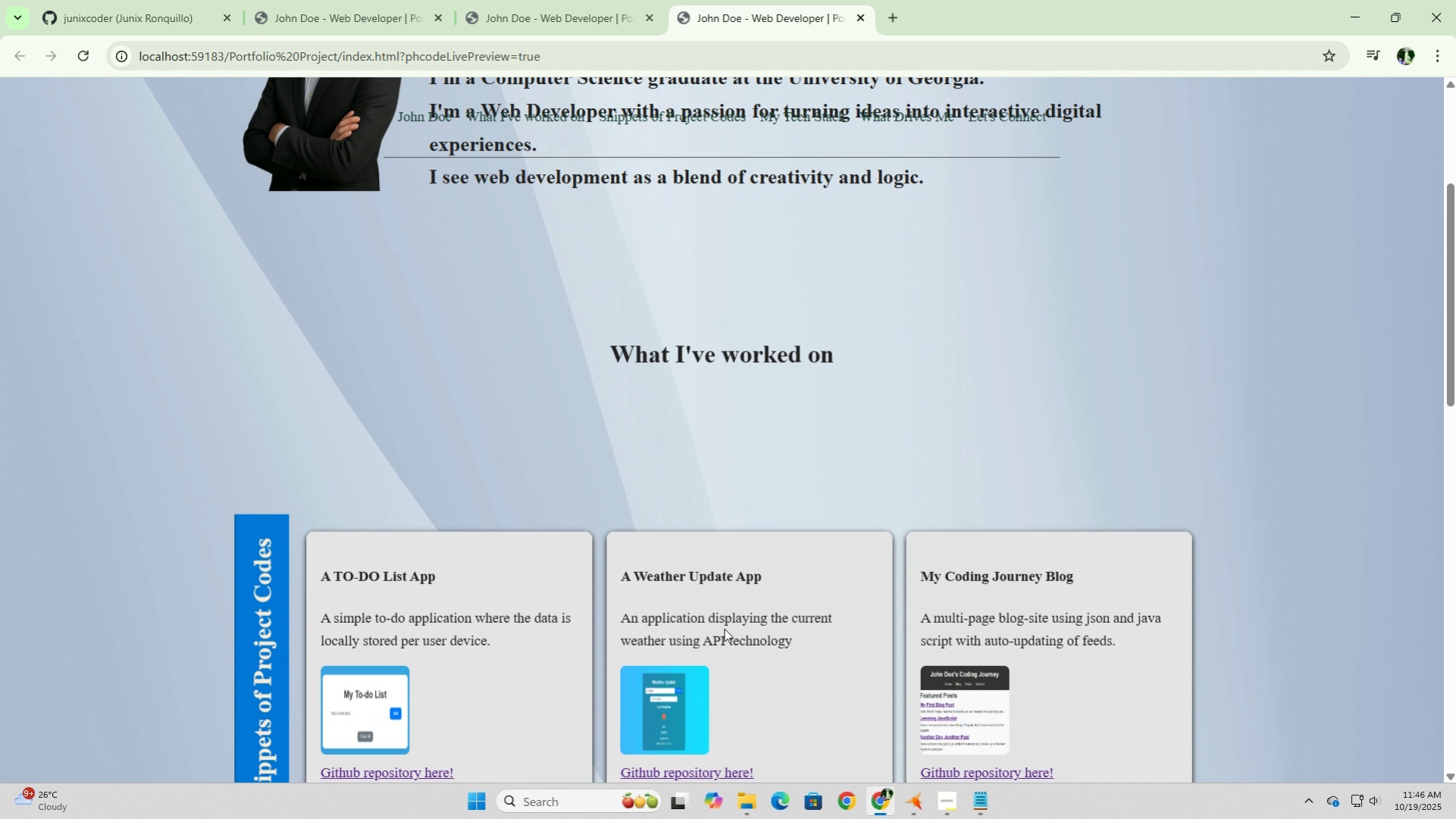 
scroll: coordinate [724, 628], scroll_direction: down, amount: 1.0
 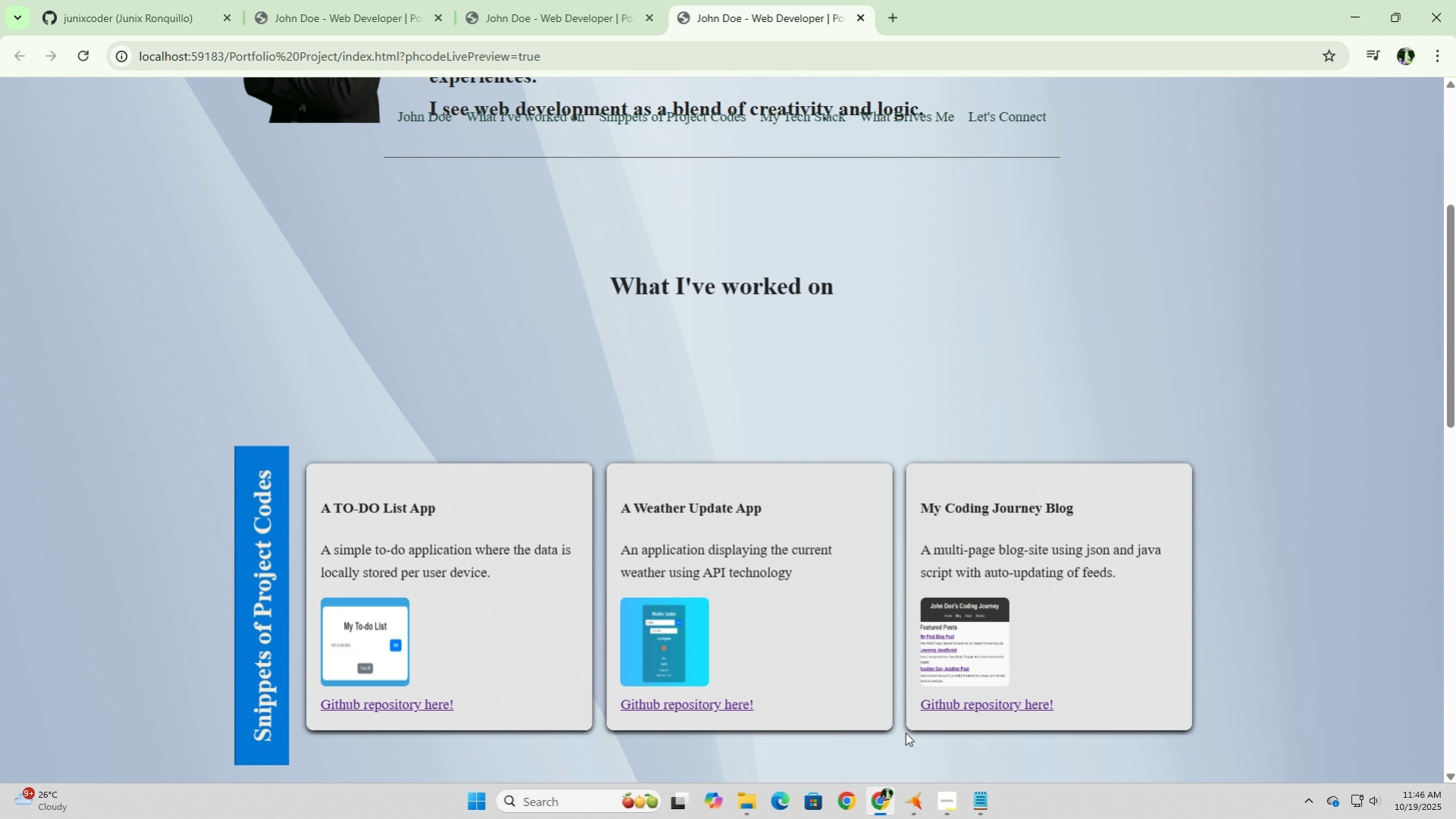 
left_click([919, 794])
 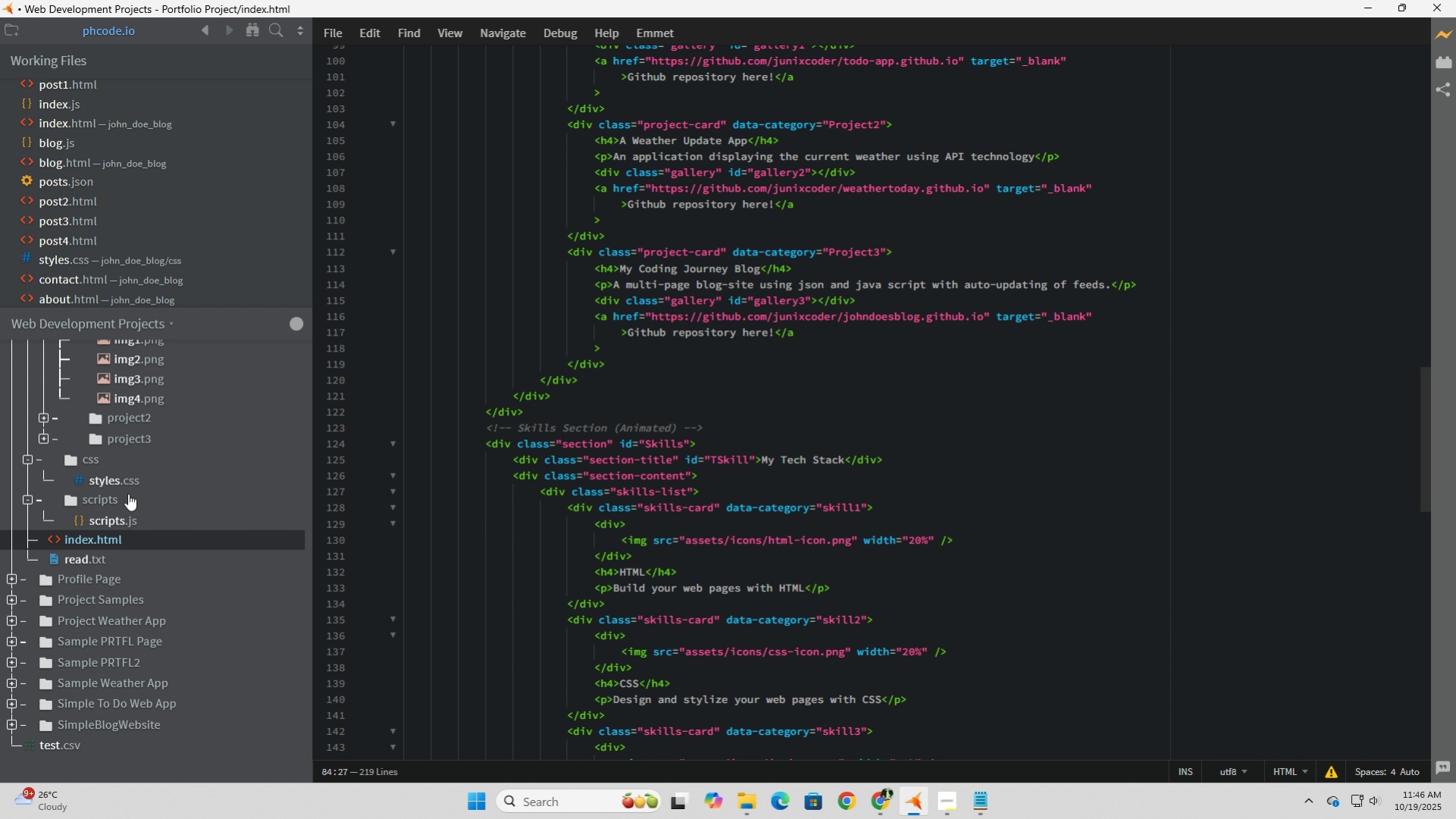 
left_click([100, 478])
 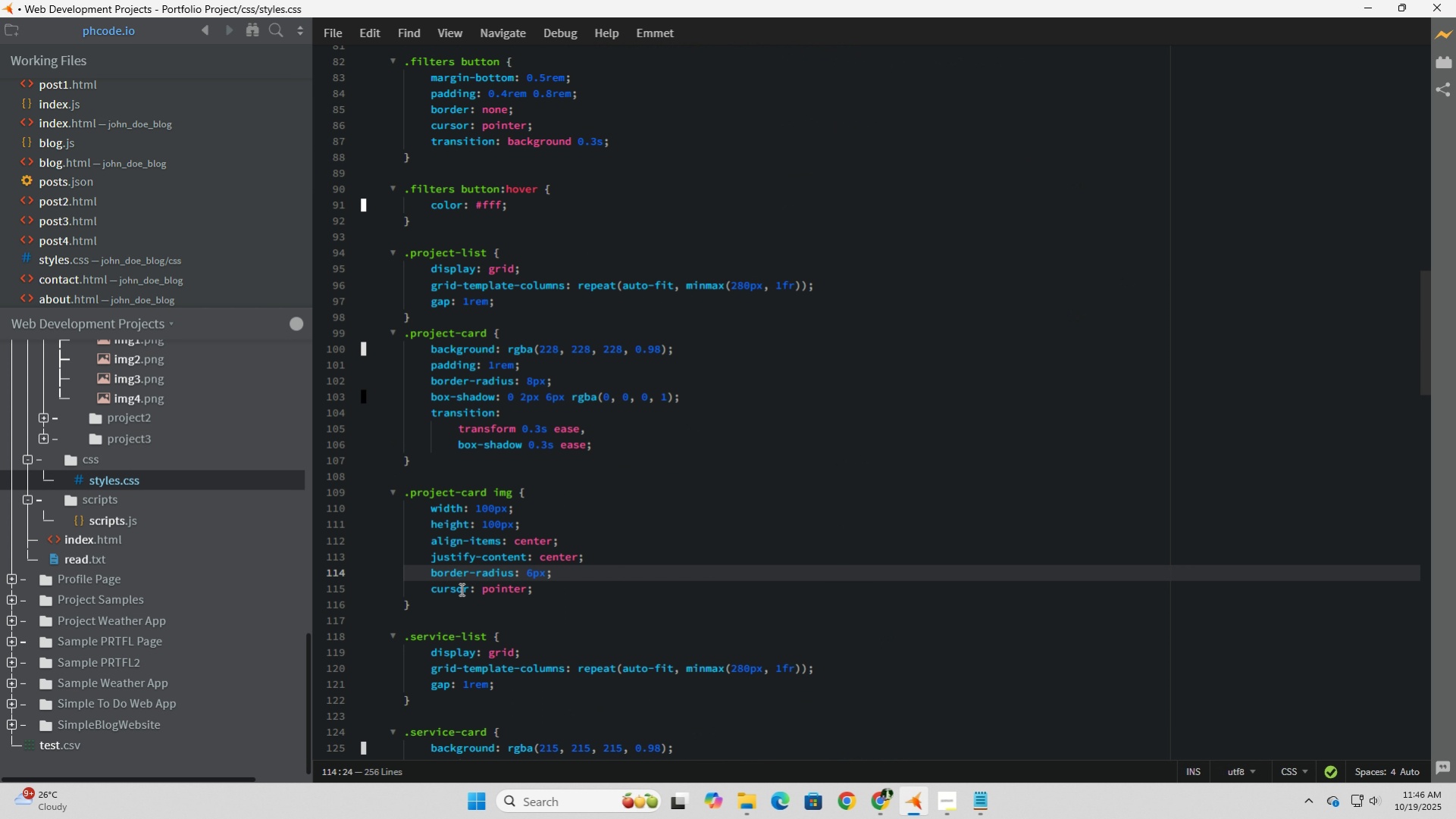 
left_click([606, 570])
 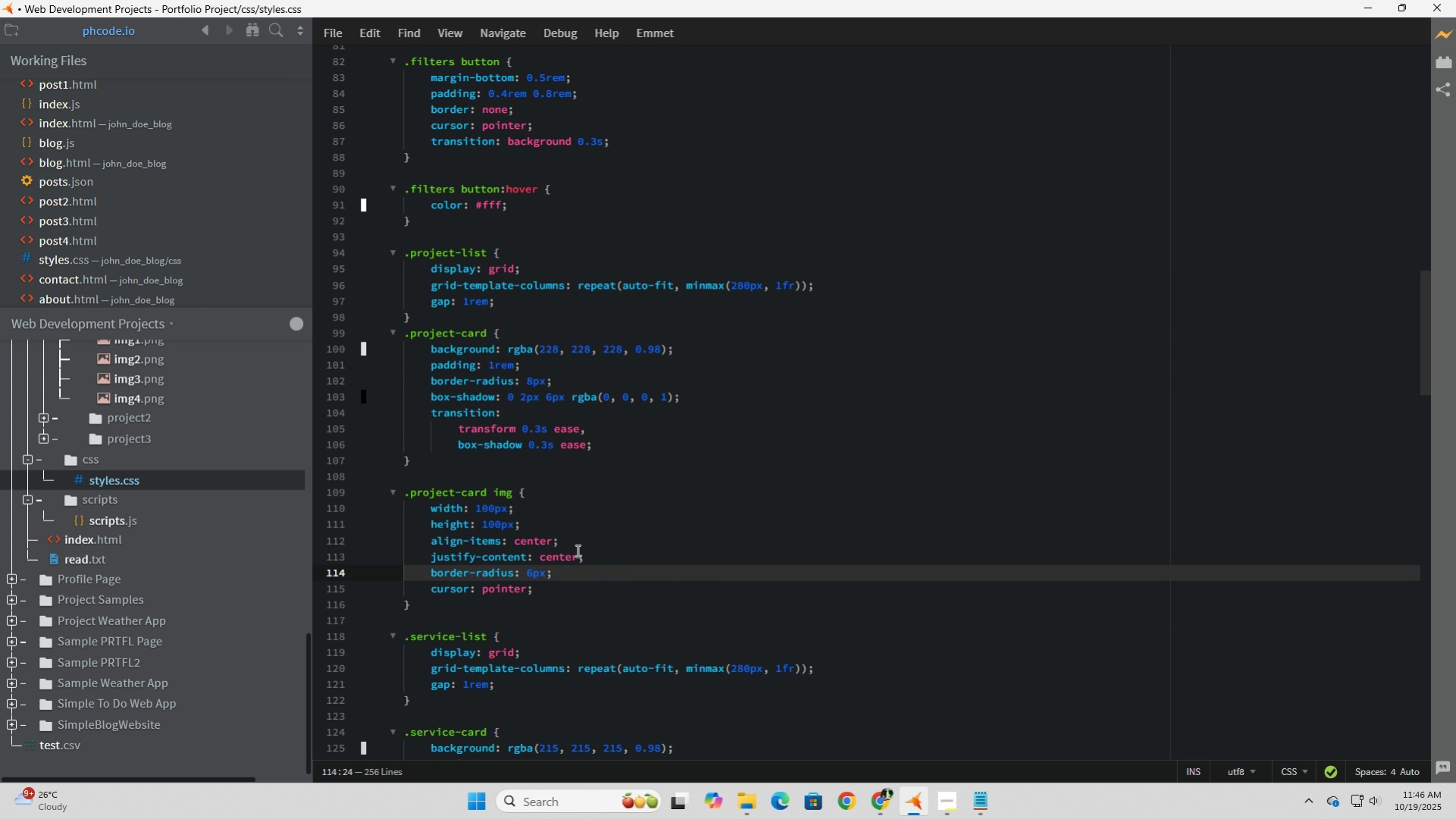 
left_click([590, 545])
 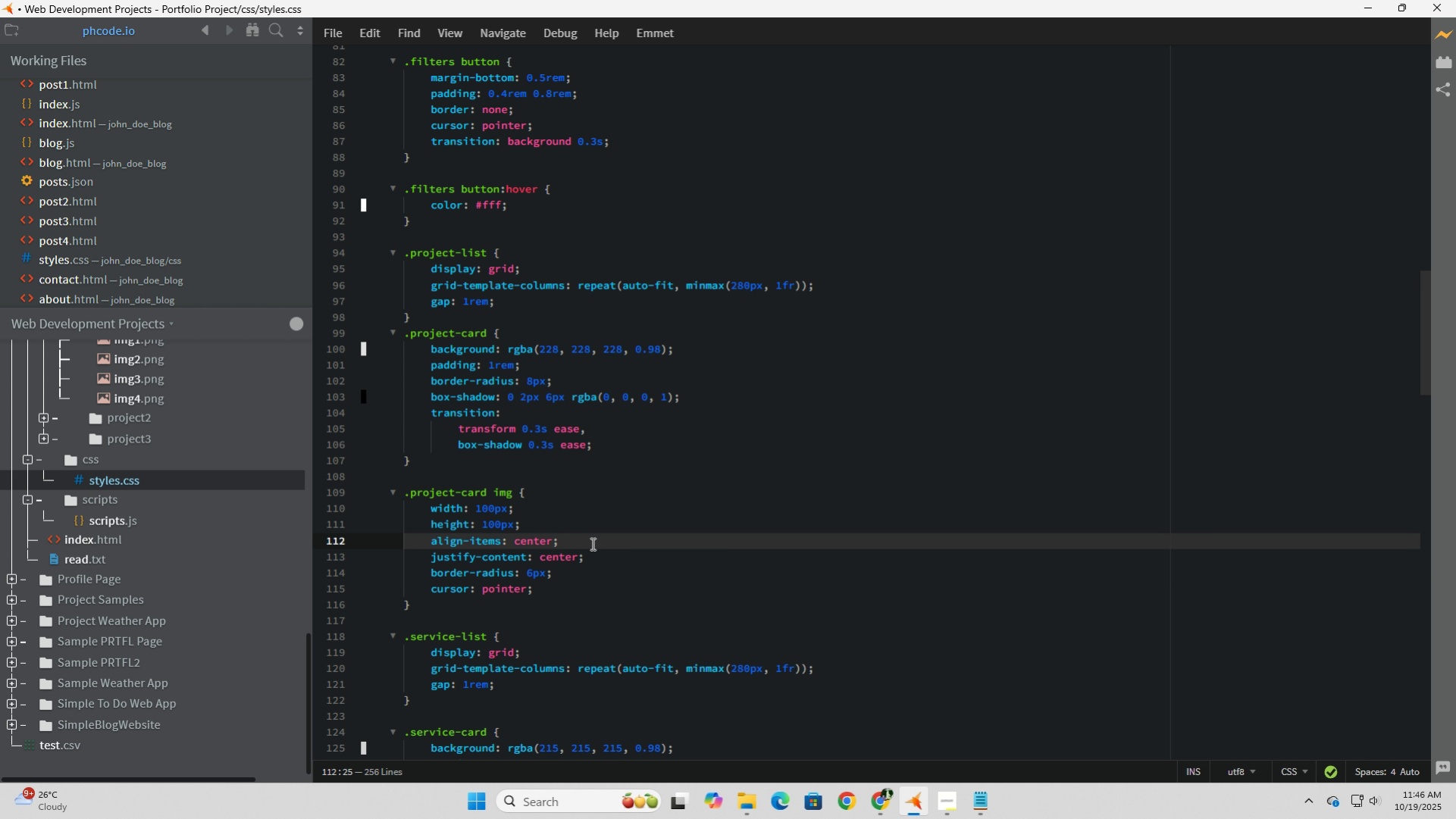 
wait(7.19)
 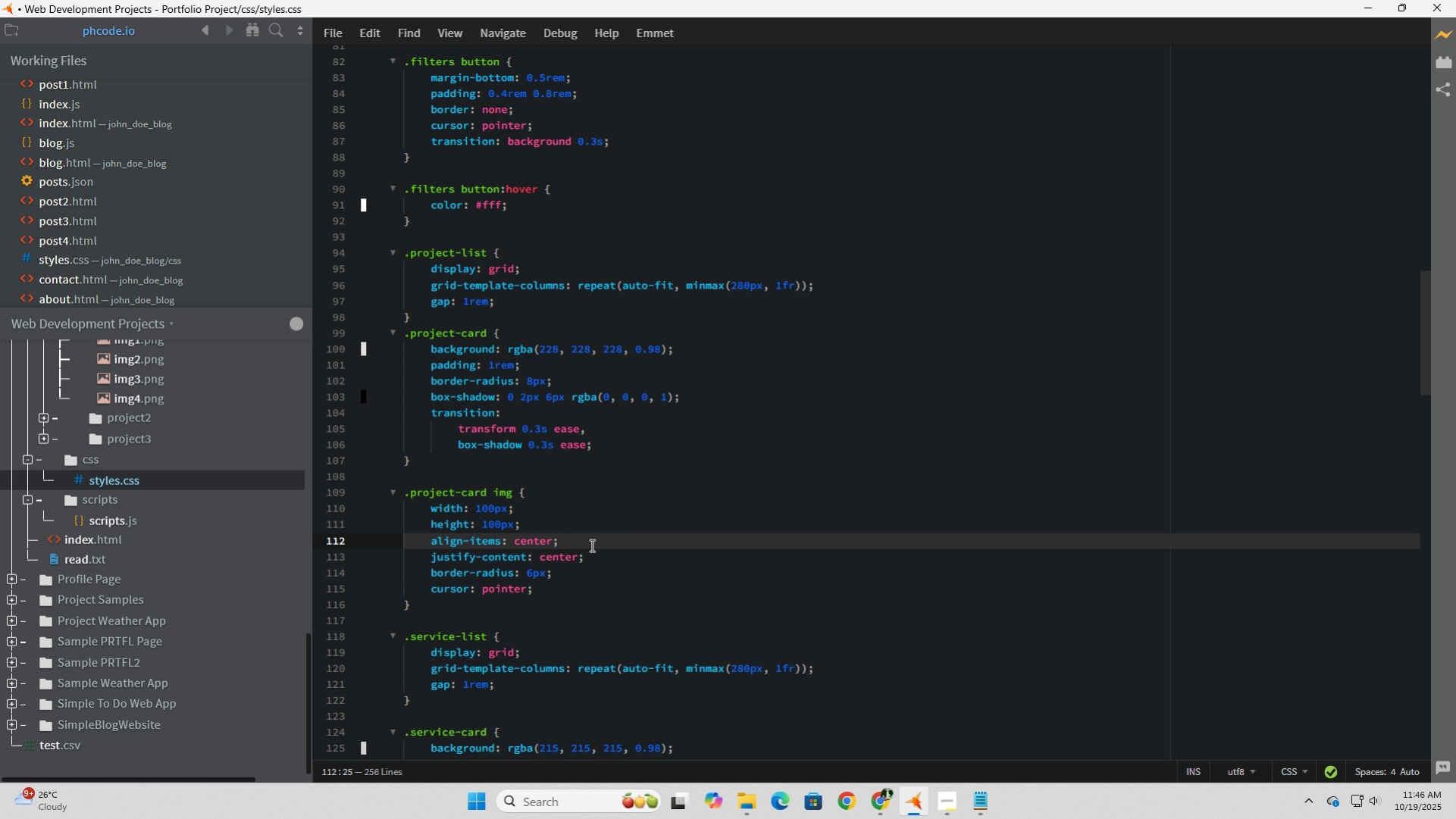 
left_click([326, 32])
 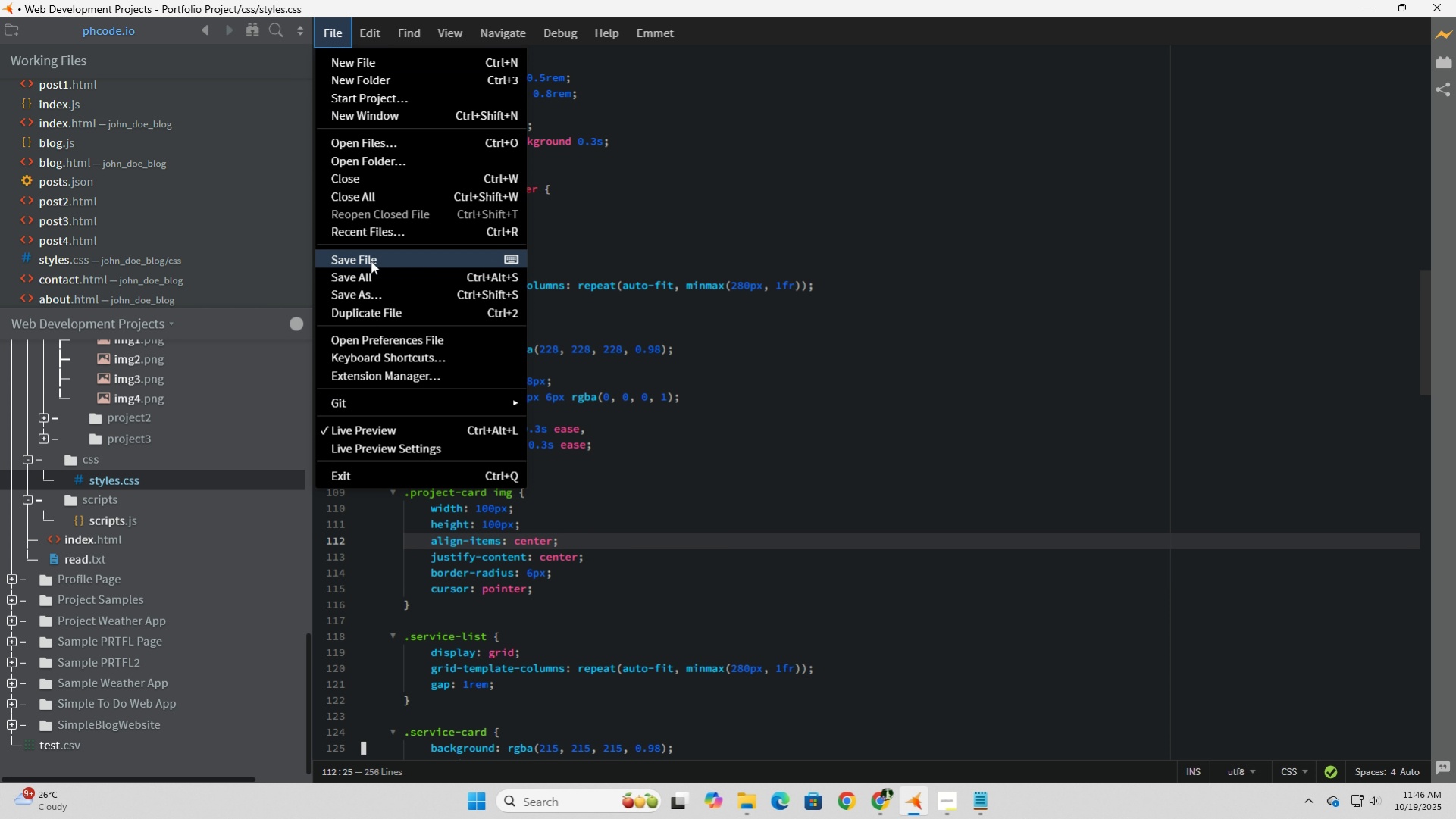 
left_click([368, 255])
 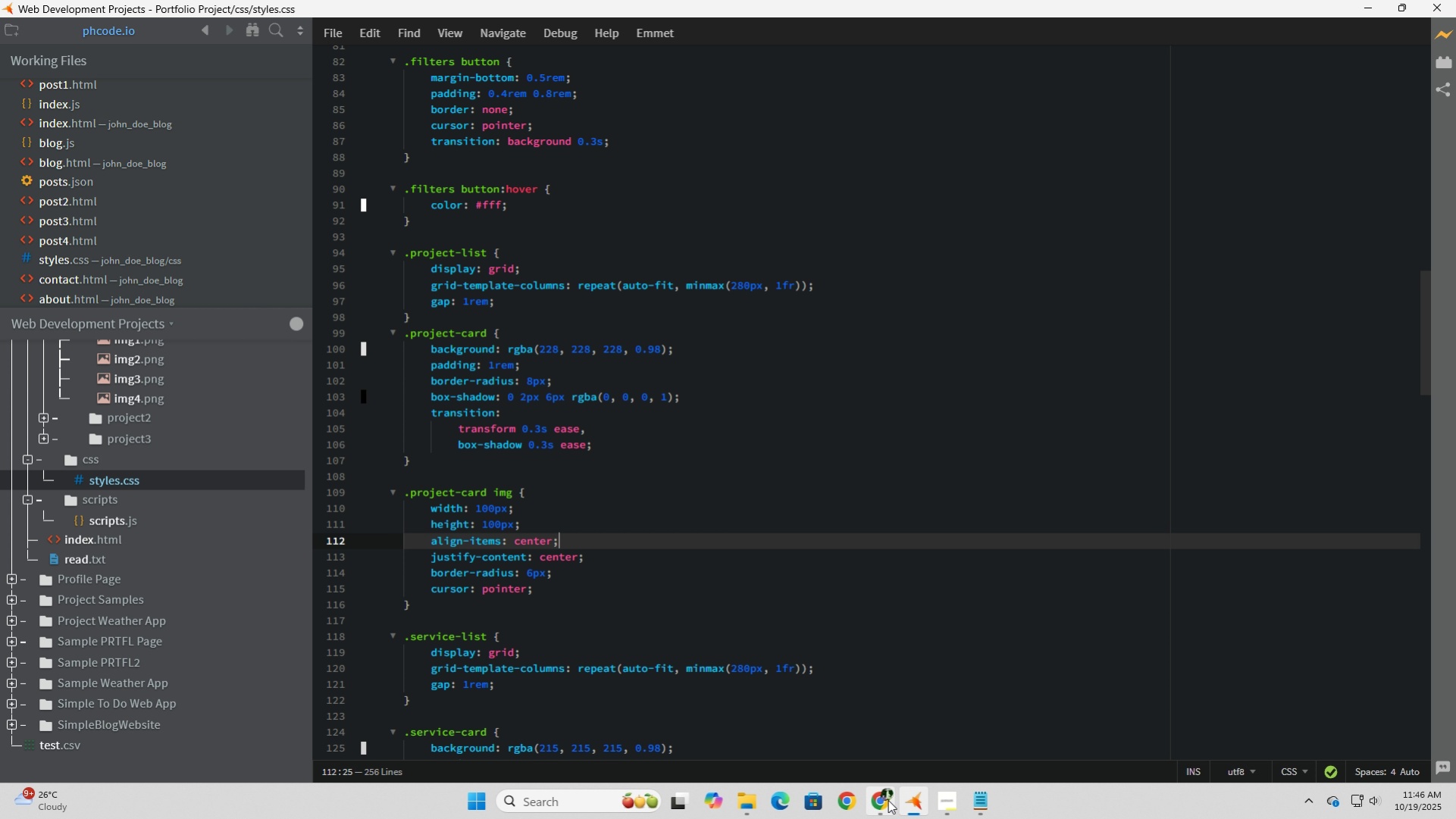 
left_click([887, 802])
 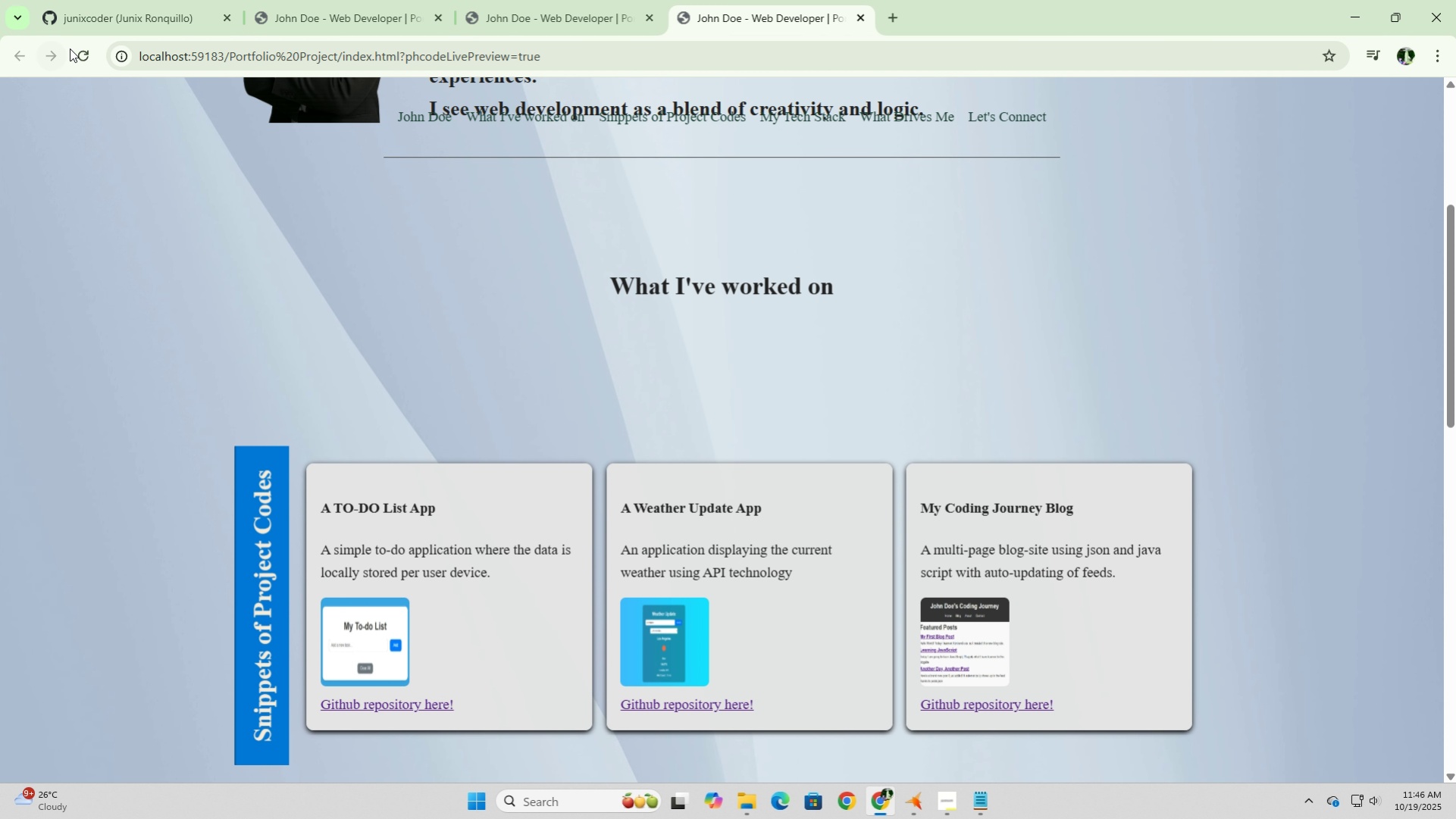 
left_click([79, 57])
 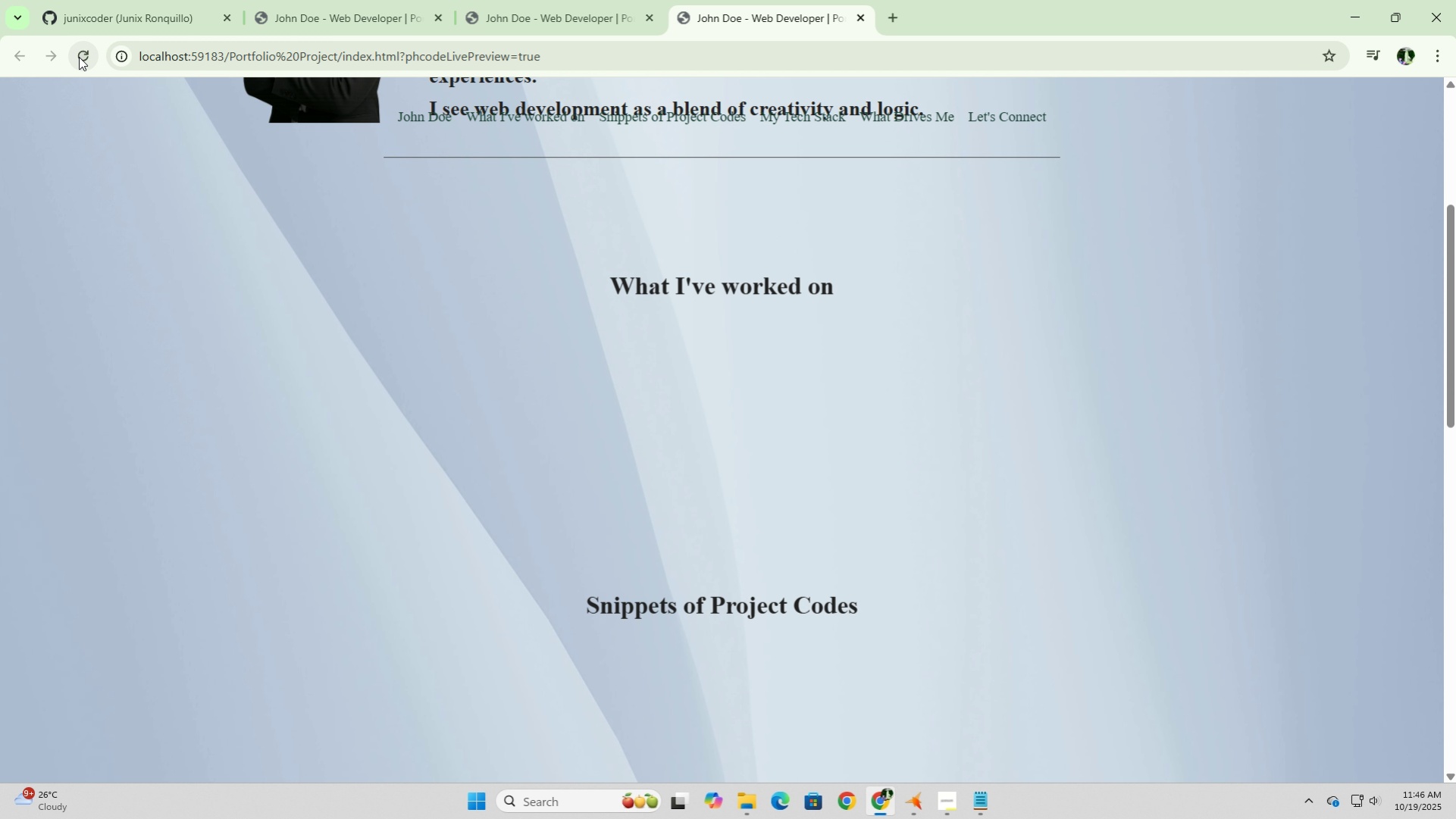 
left_click([79, 57])
 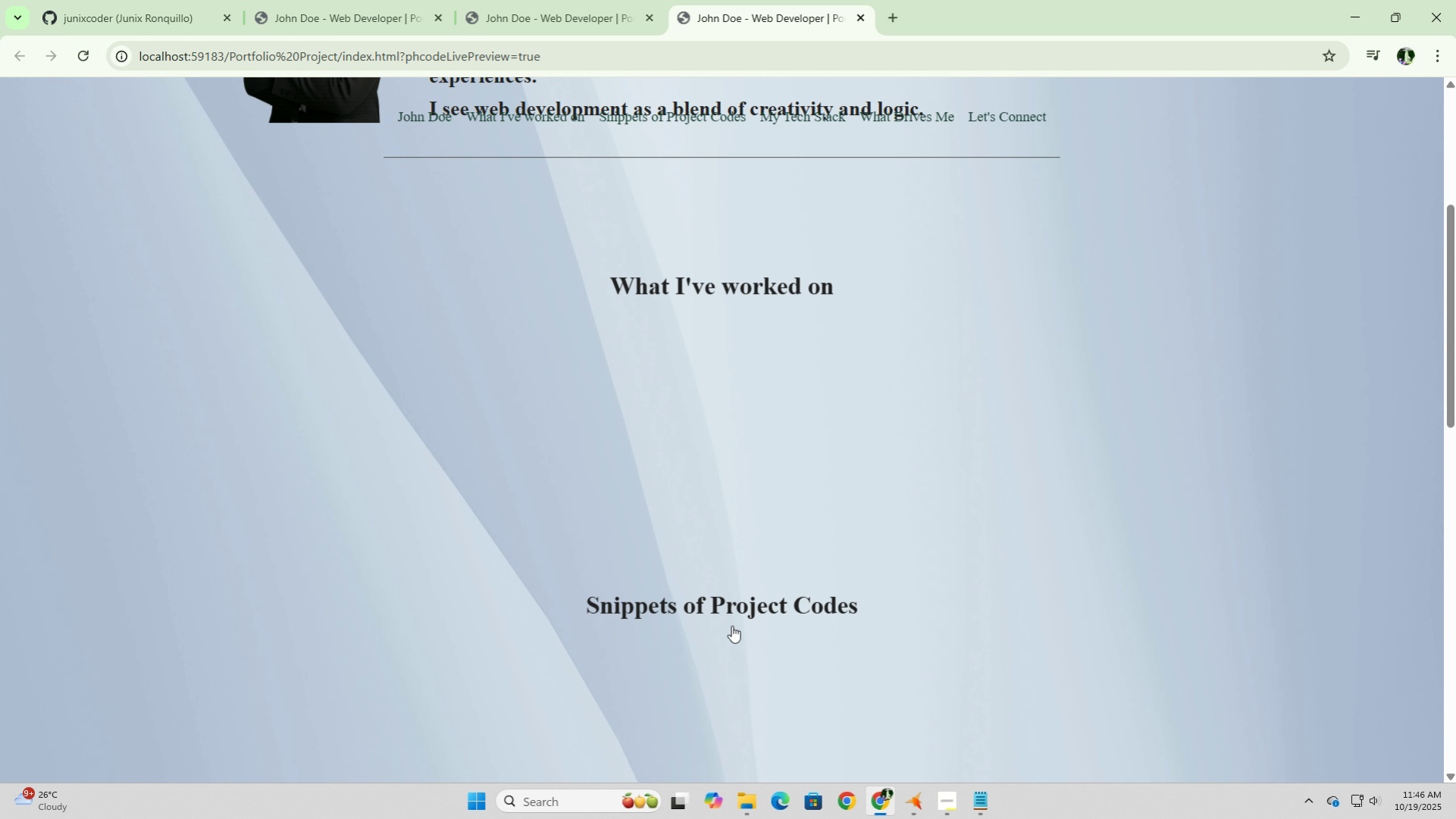 
left_click([731, 625])
 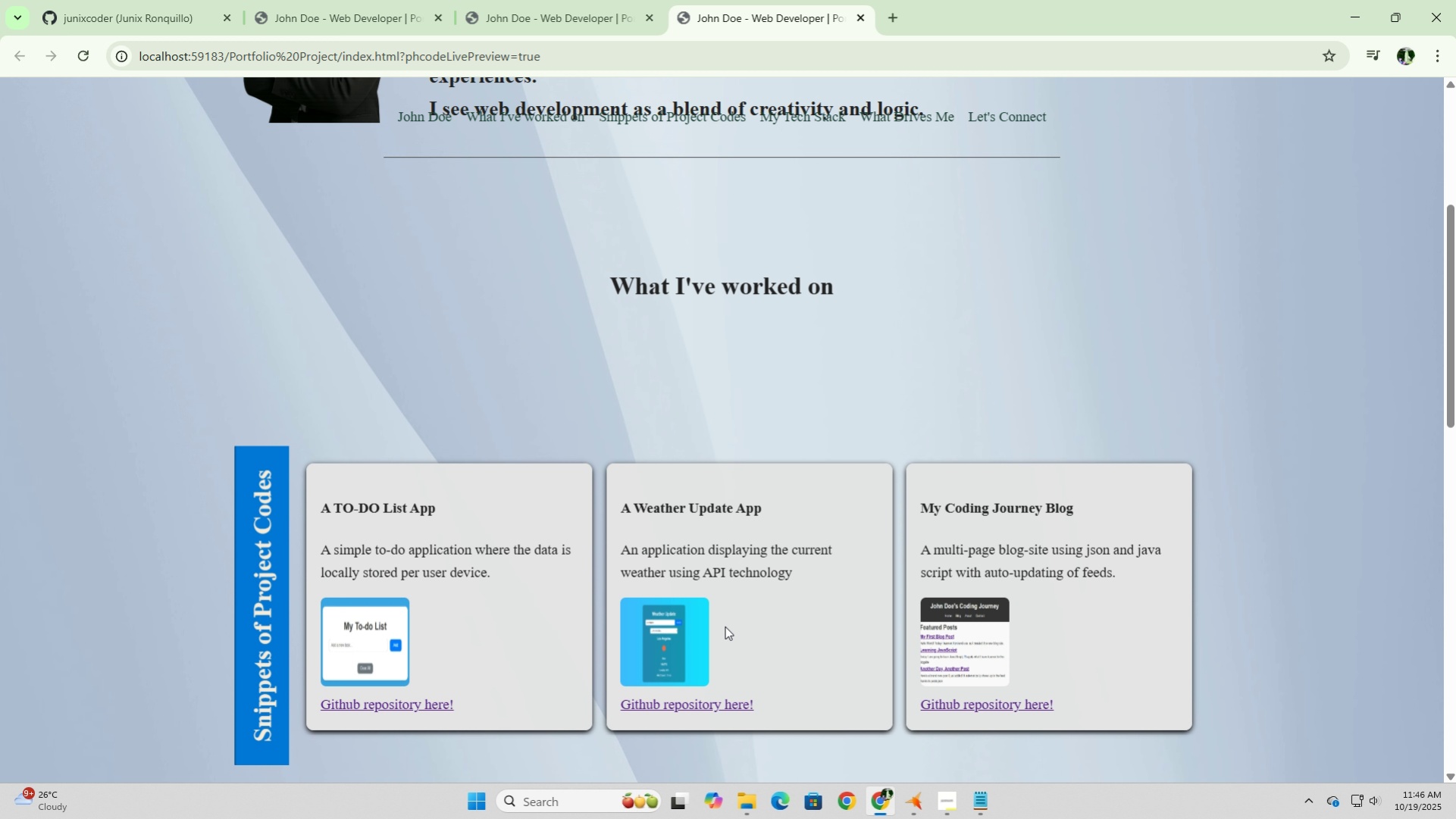 
wait(11.82)
 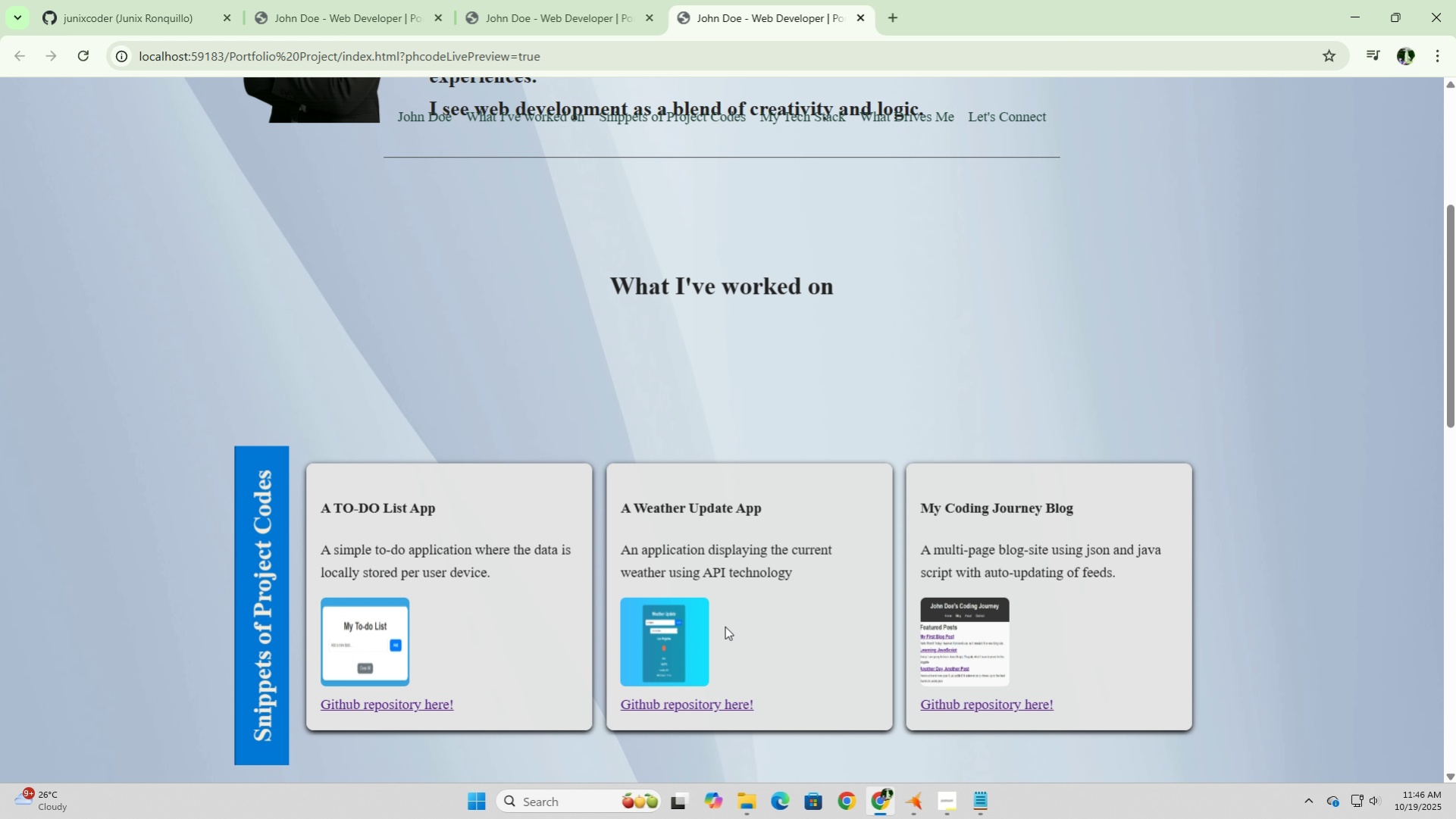 
left_click([916, 808])
 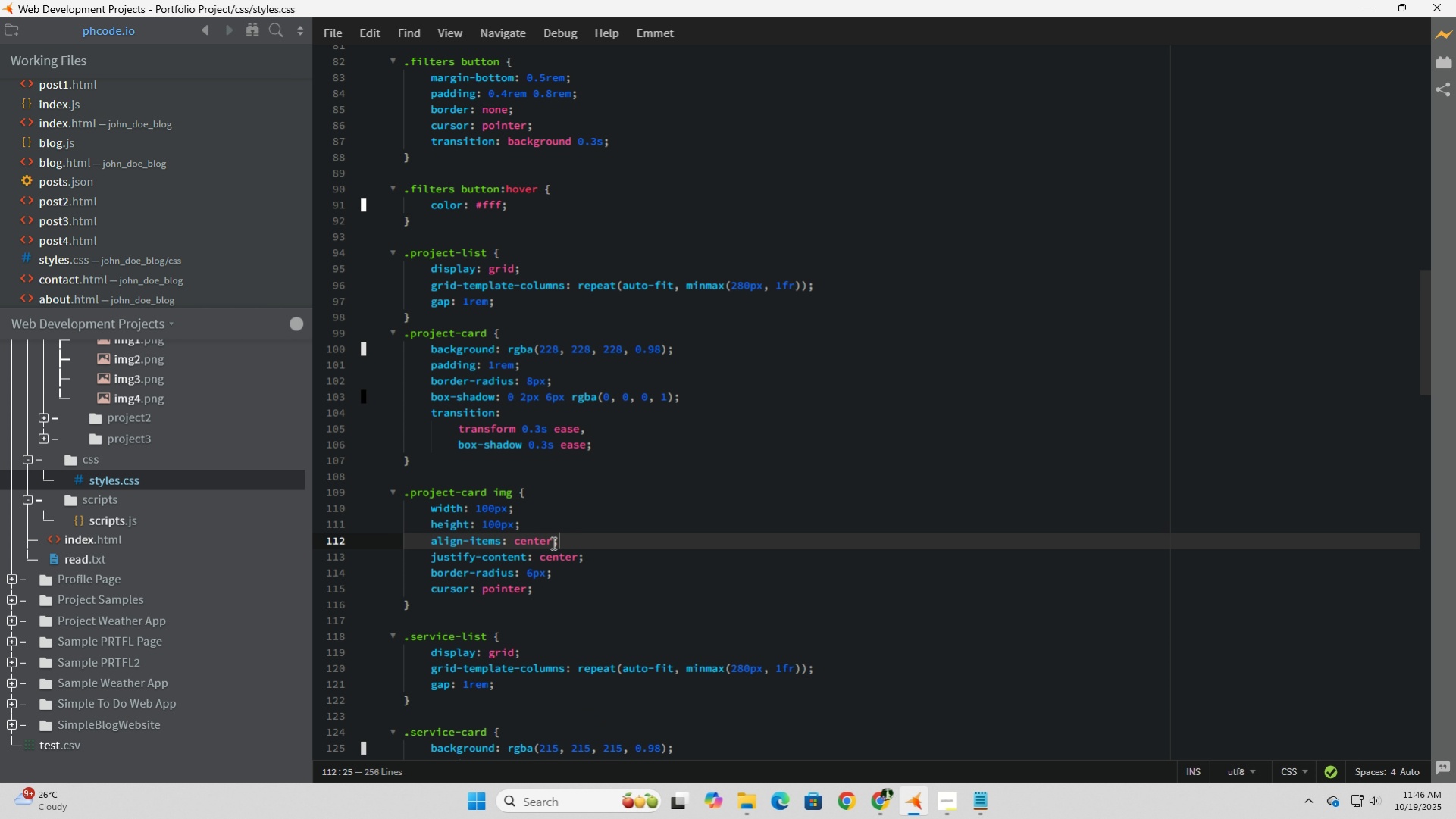 
left_click([550, 526])
 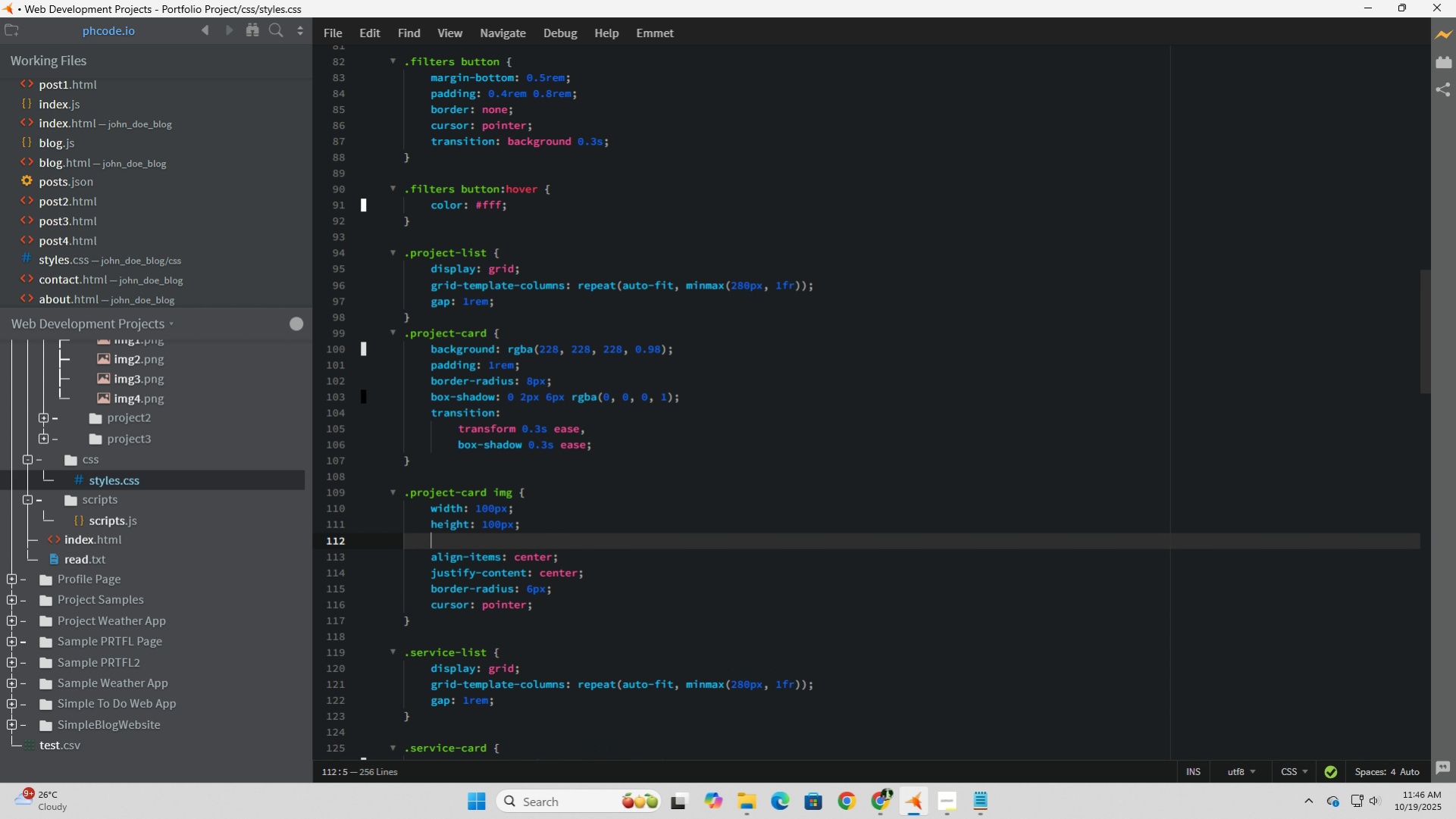 
key(Enter)
 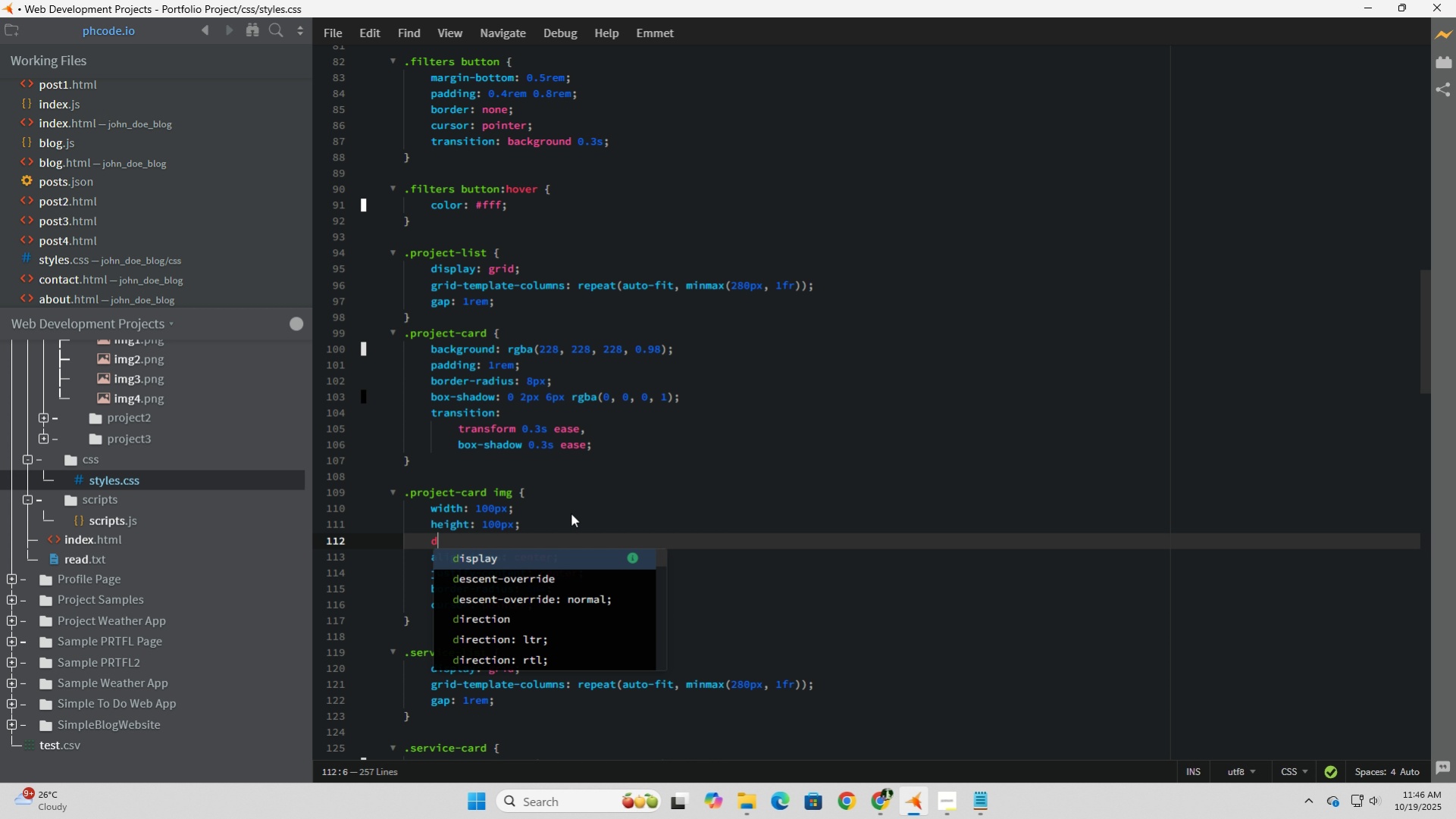 
type(display)
 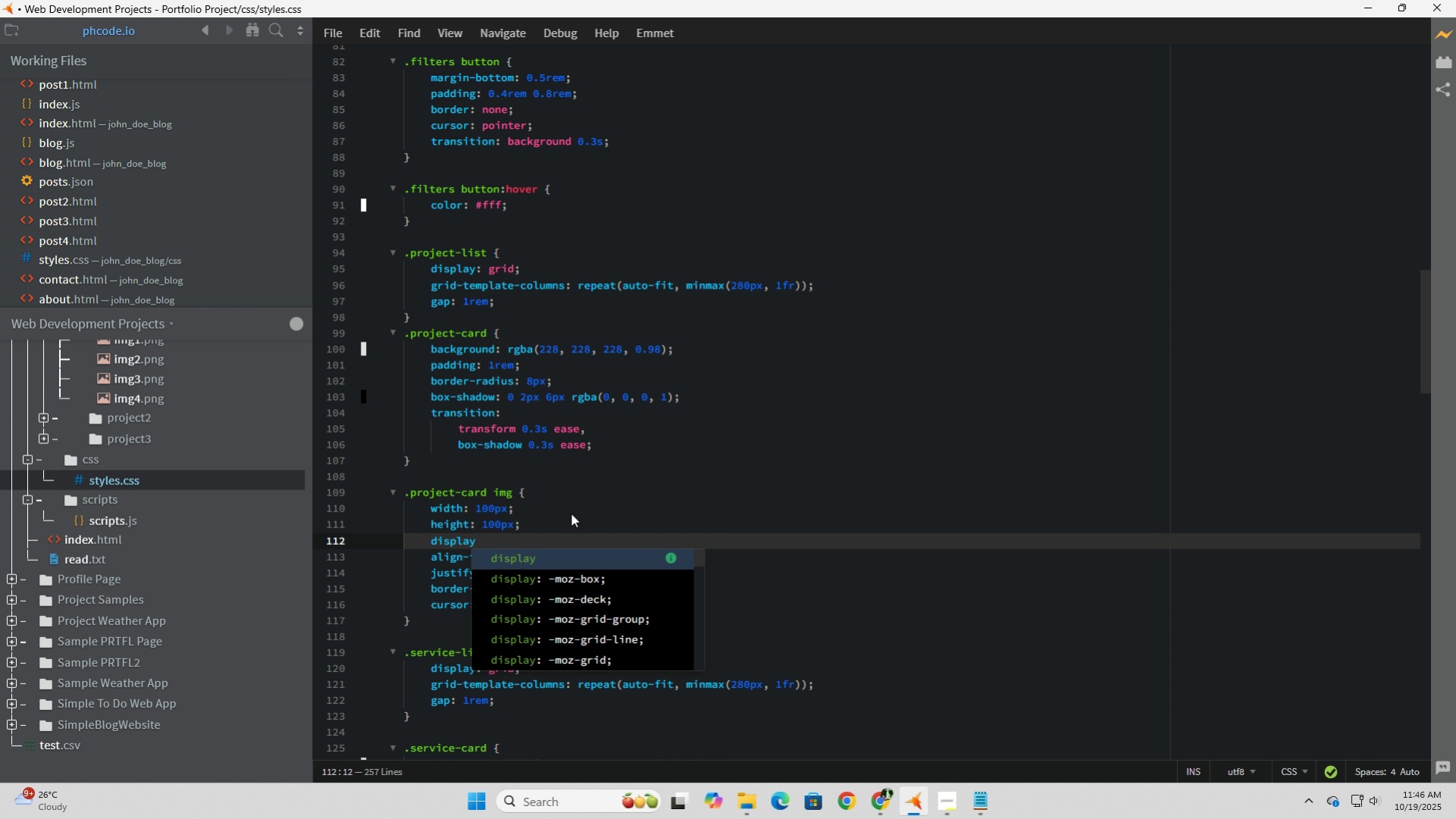 
key(Tab)
type(flexl)
key(Backspace)
type(;)
 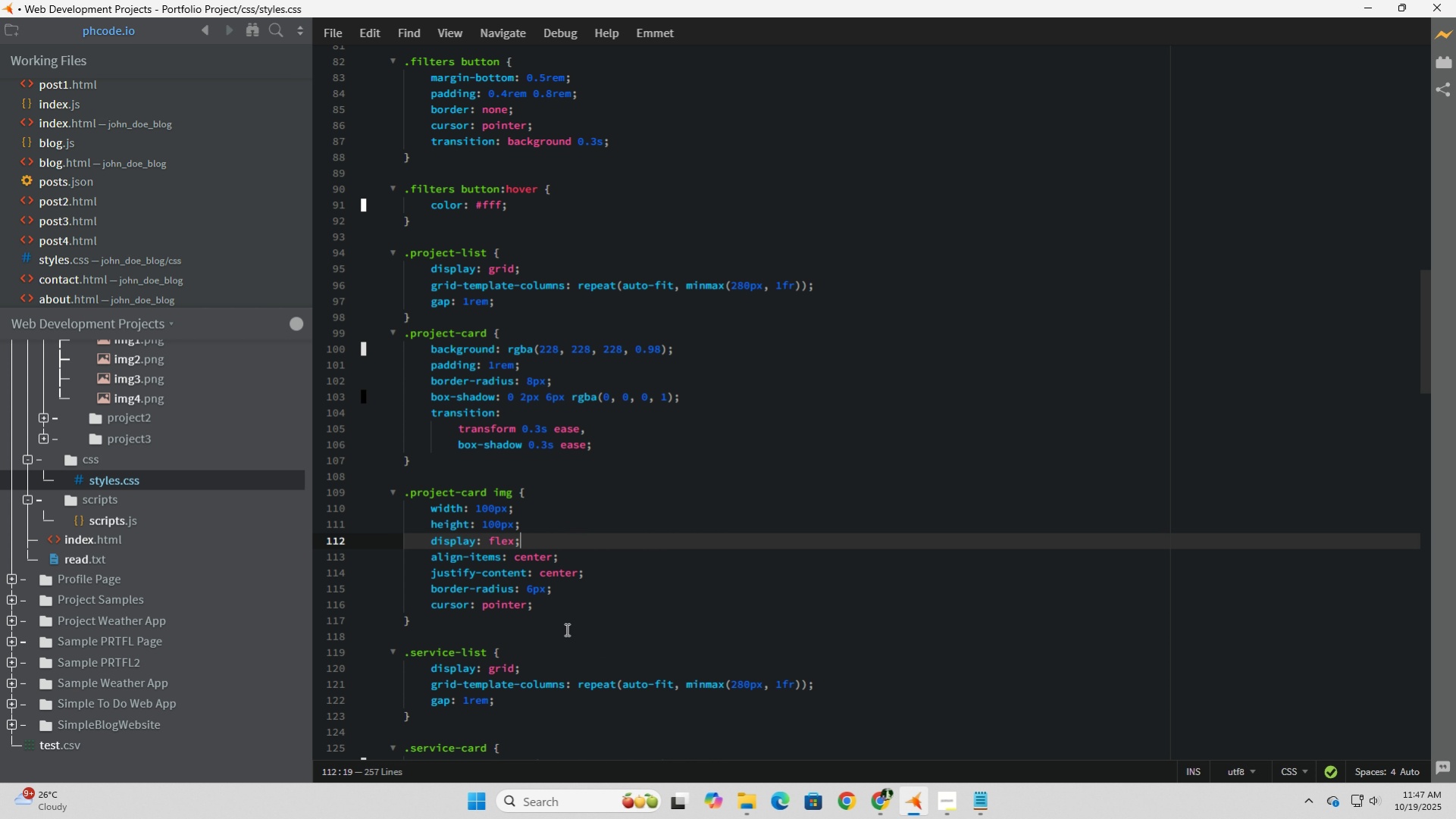 
left_click([582, 609])
 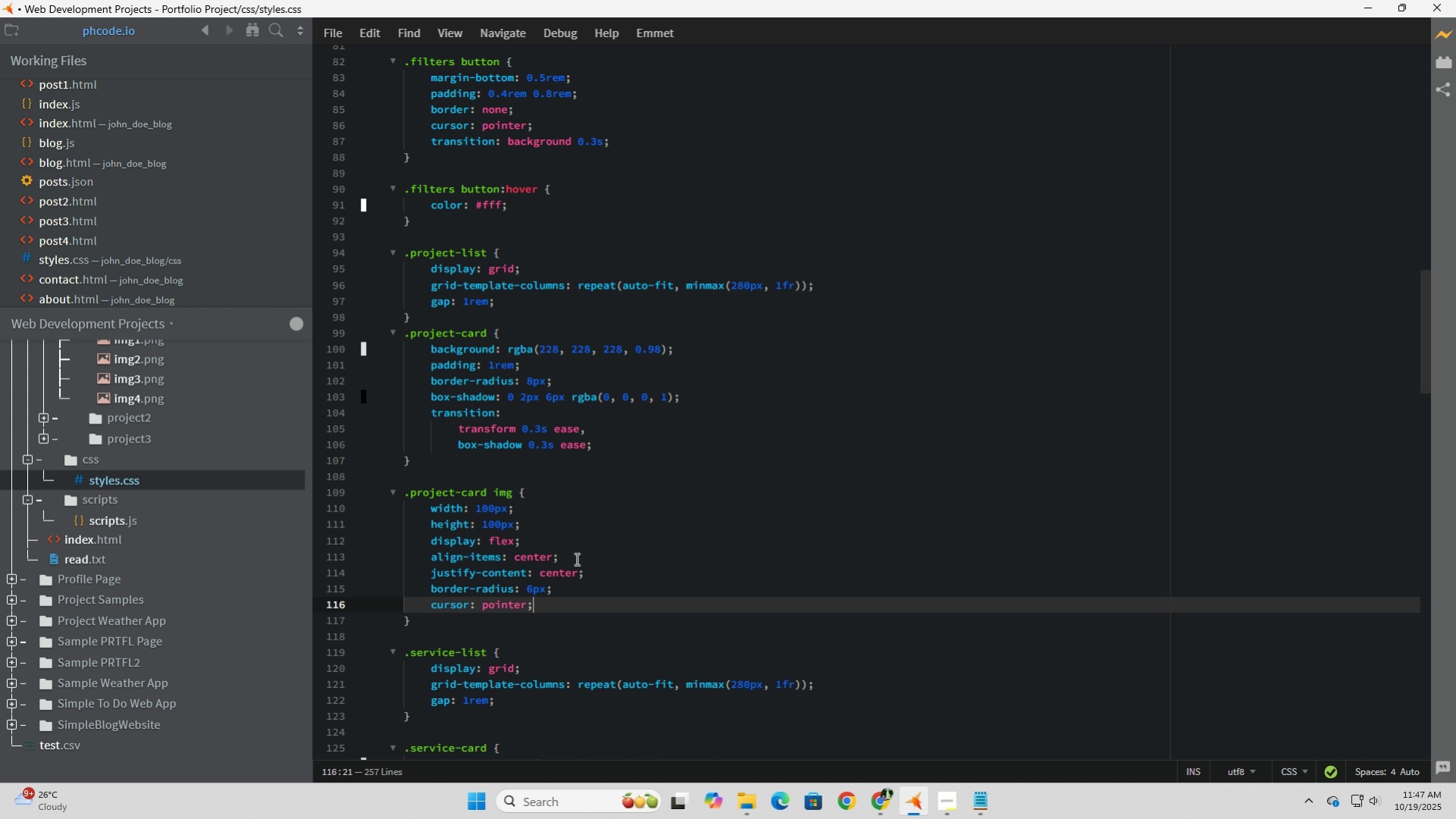 
left_click([577, 558])
 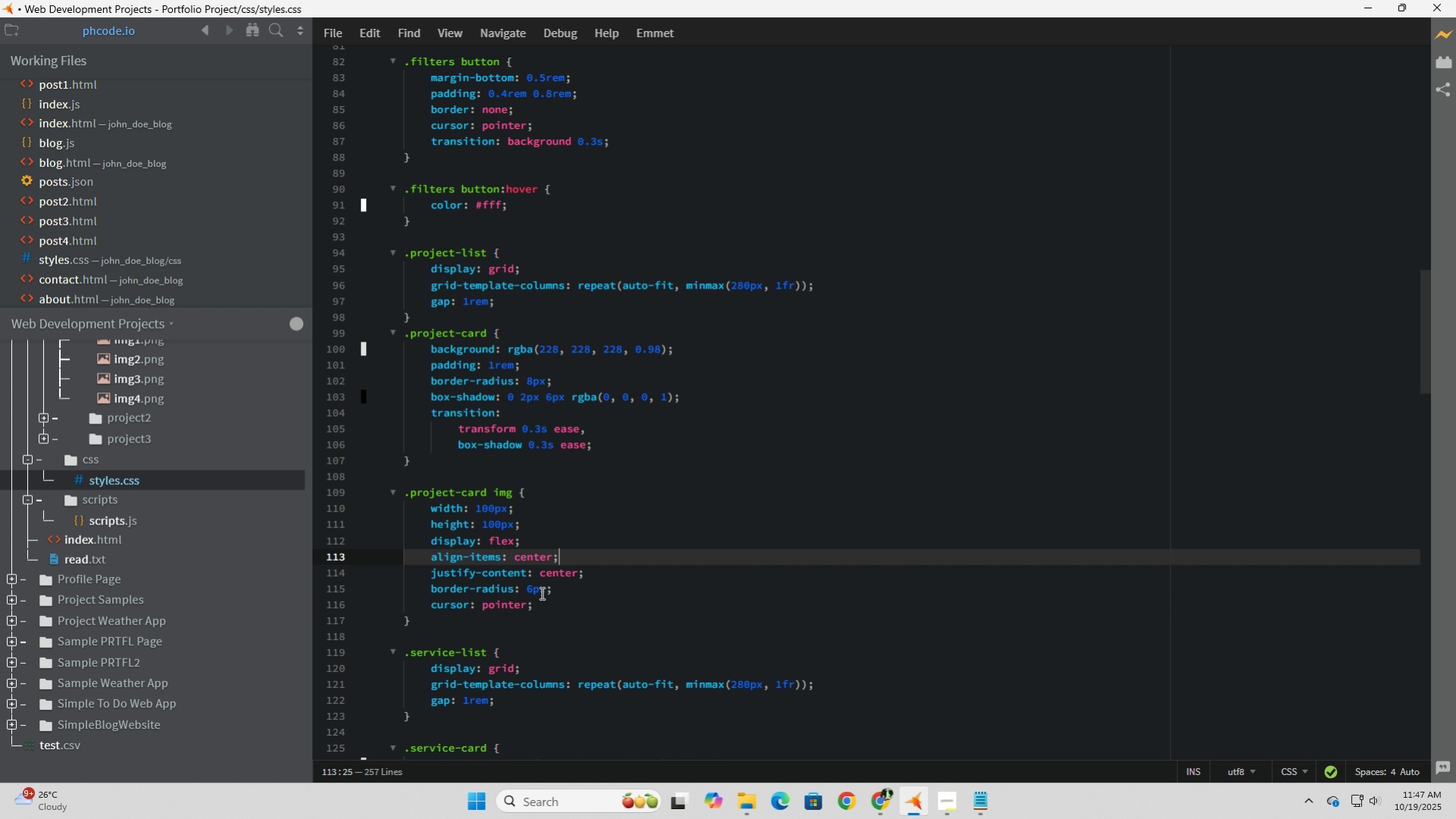 
left_click_drag(start_coordinate=[534, 593], to_coordinate=[529, 592])
 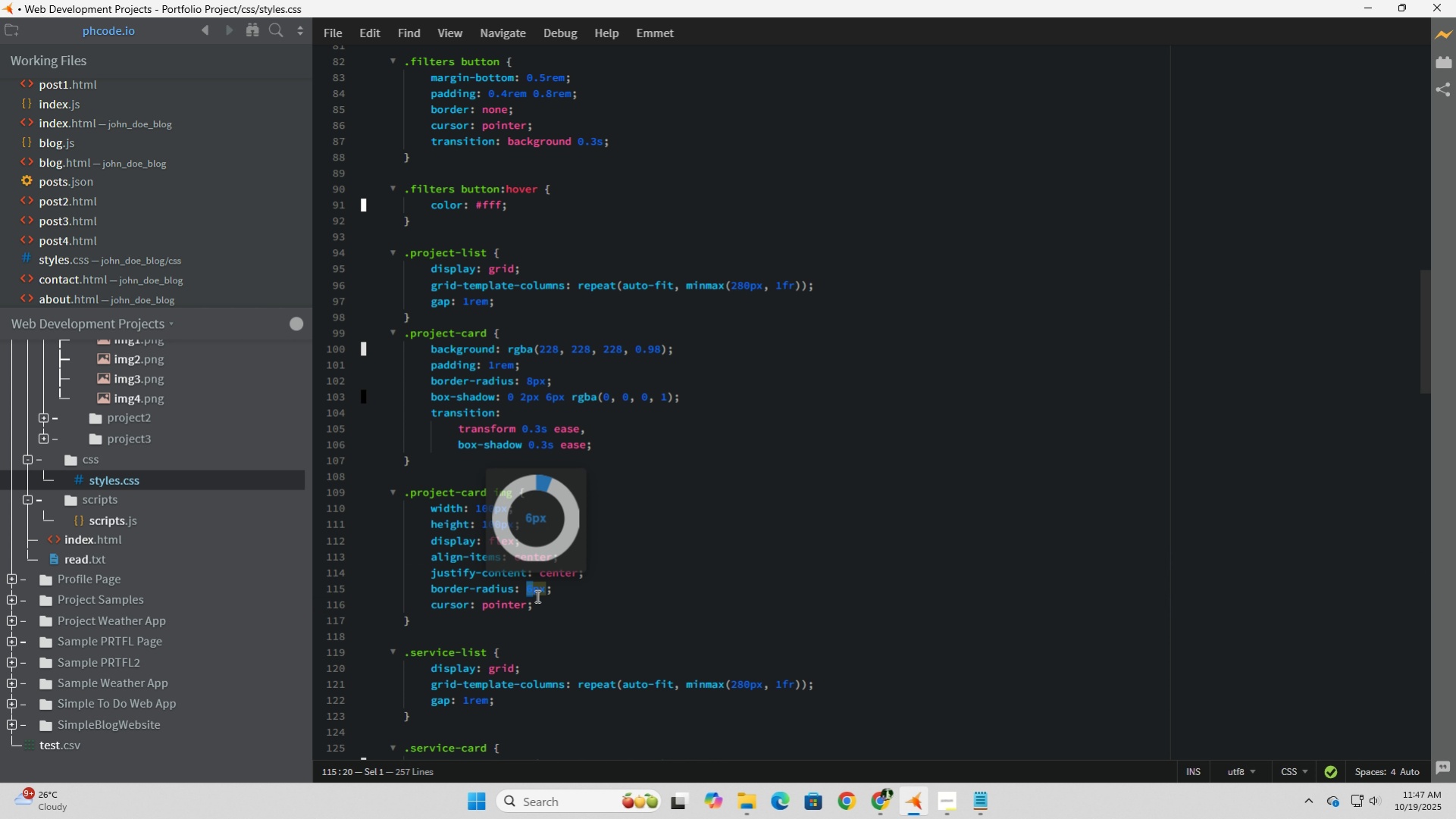 
key(1)
 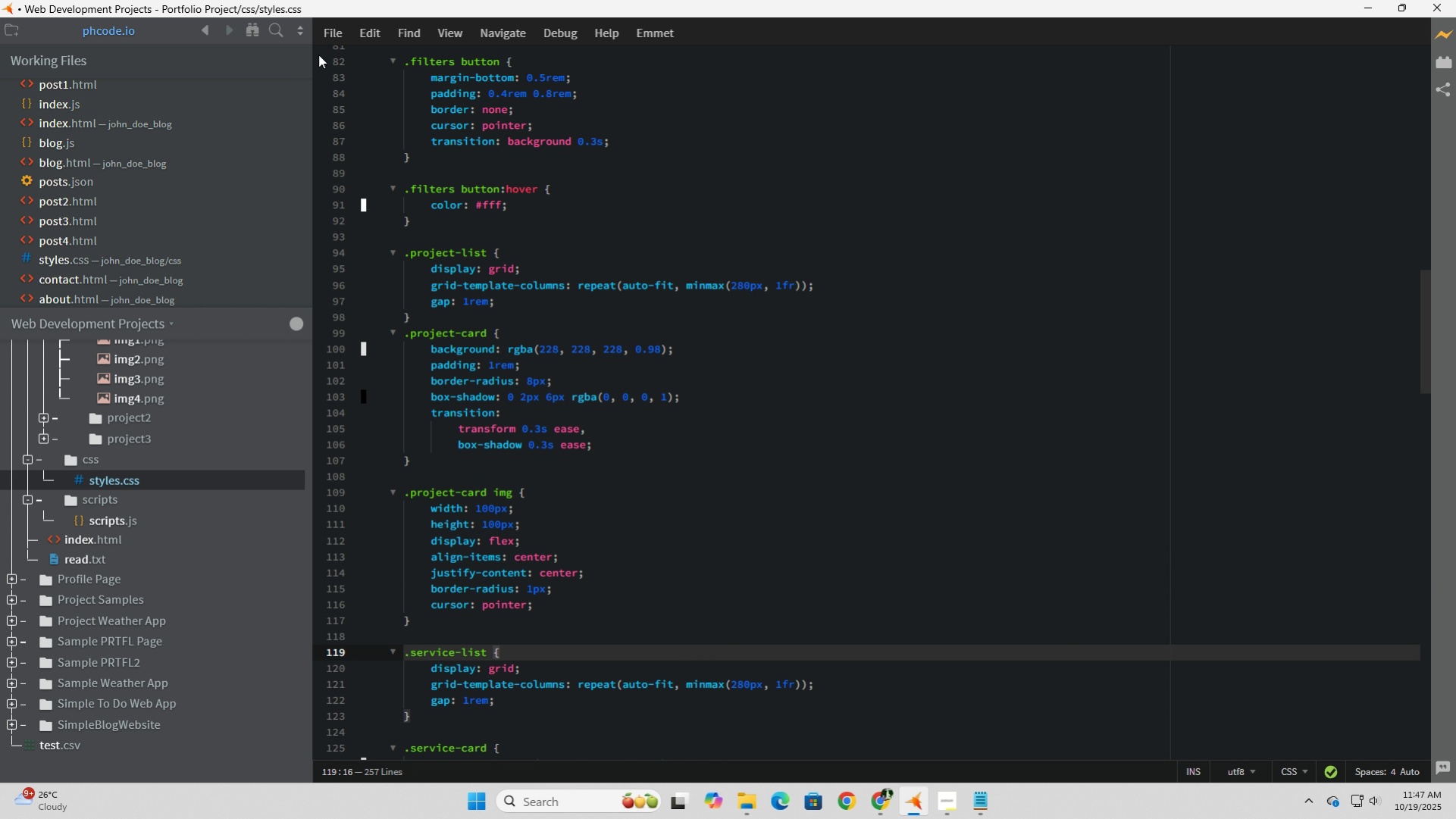 
left_click([326, 32])
 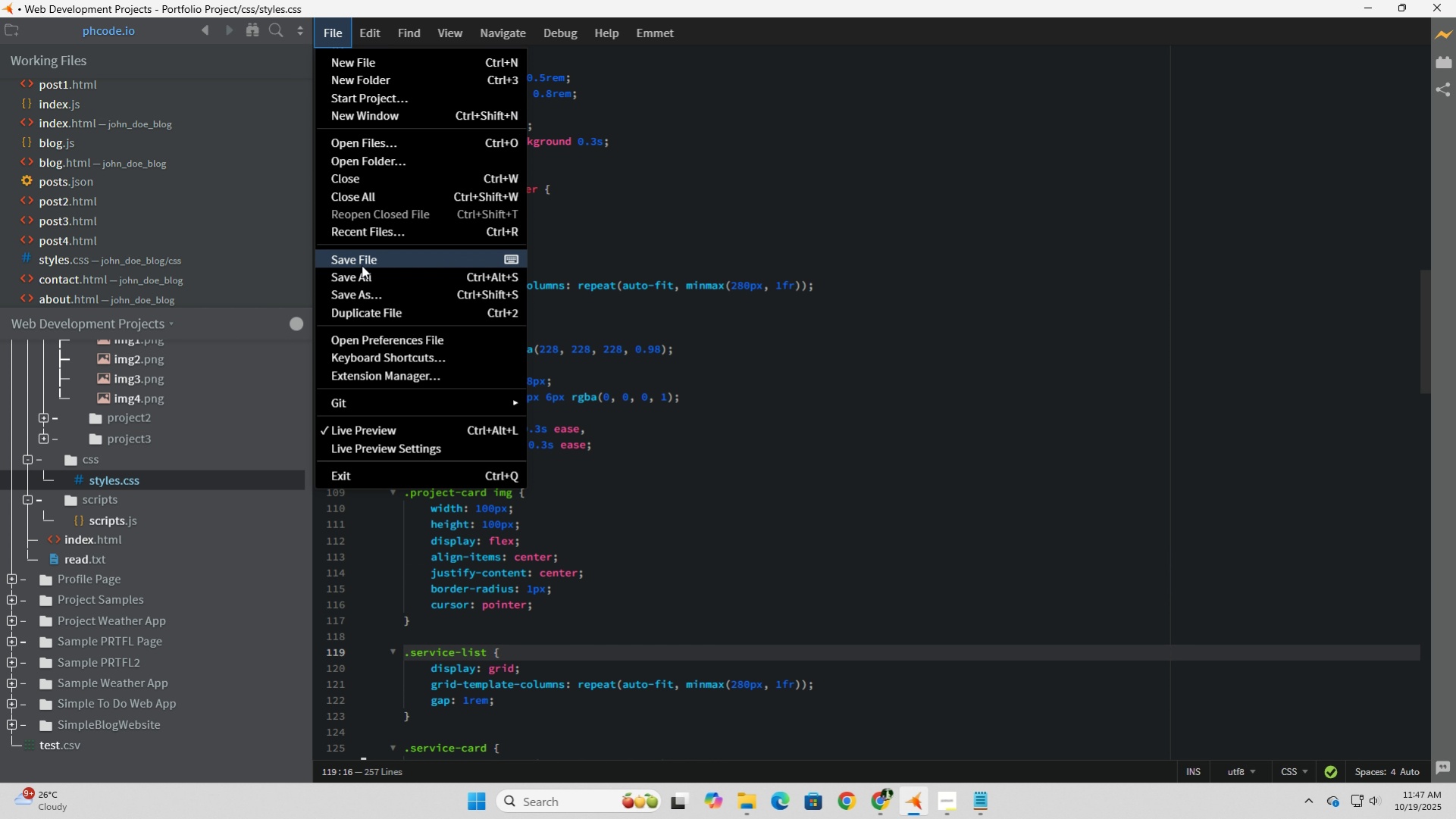 
left_click([362, 265])
 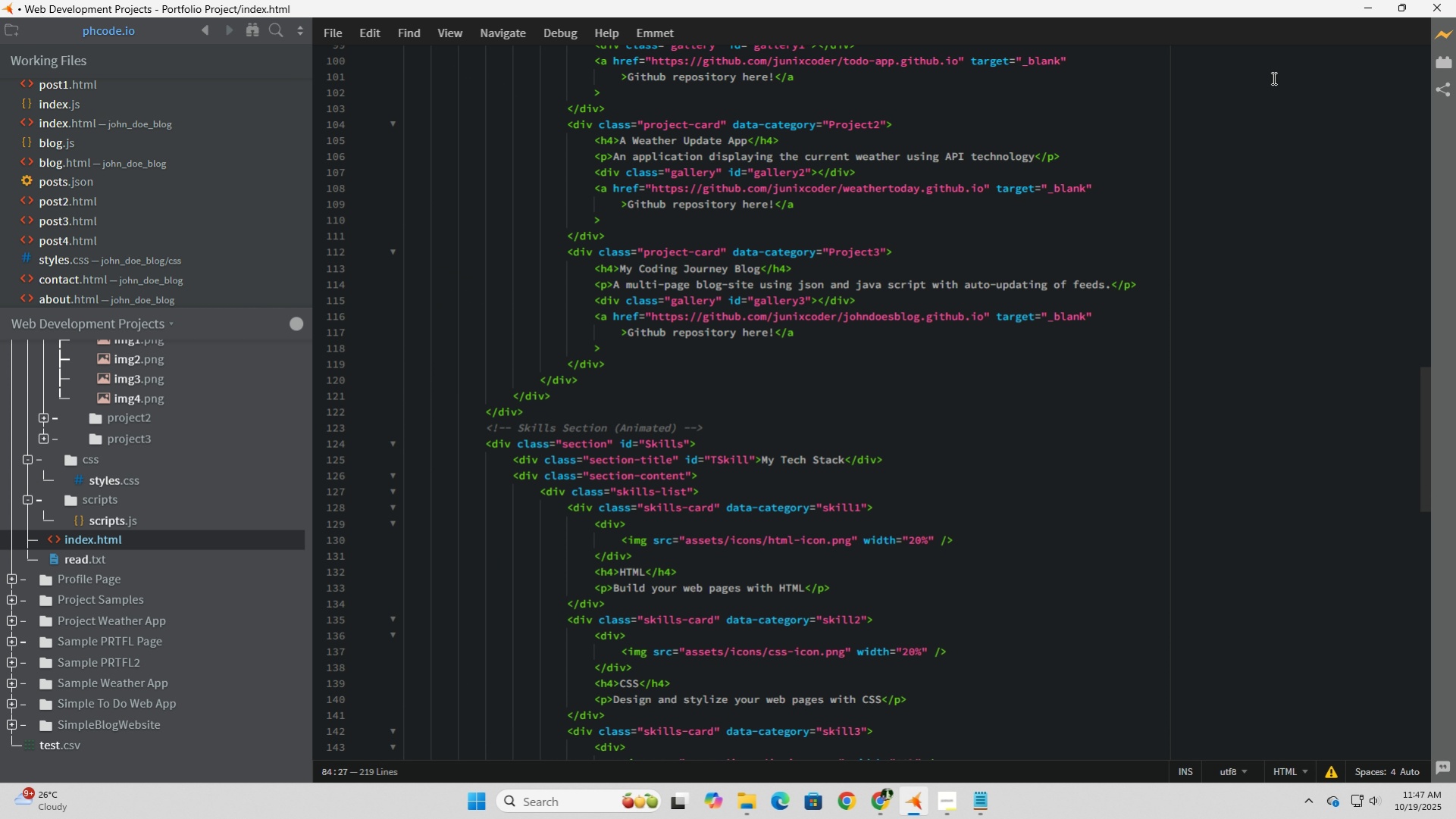 
left_click([1442, 37])
 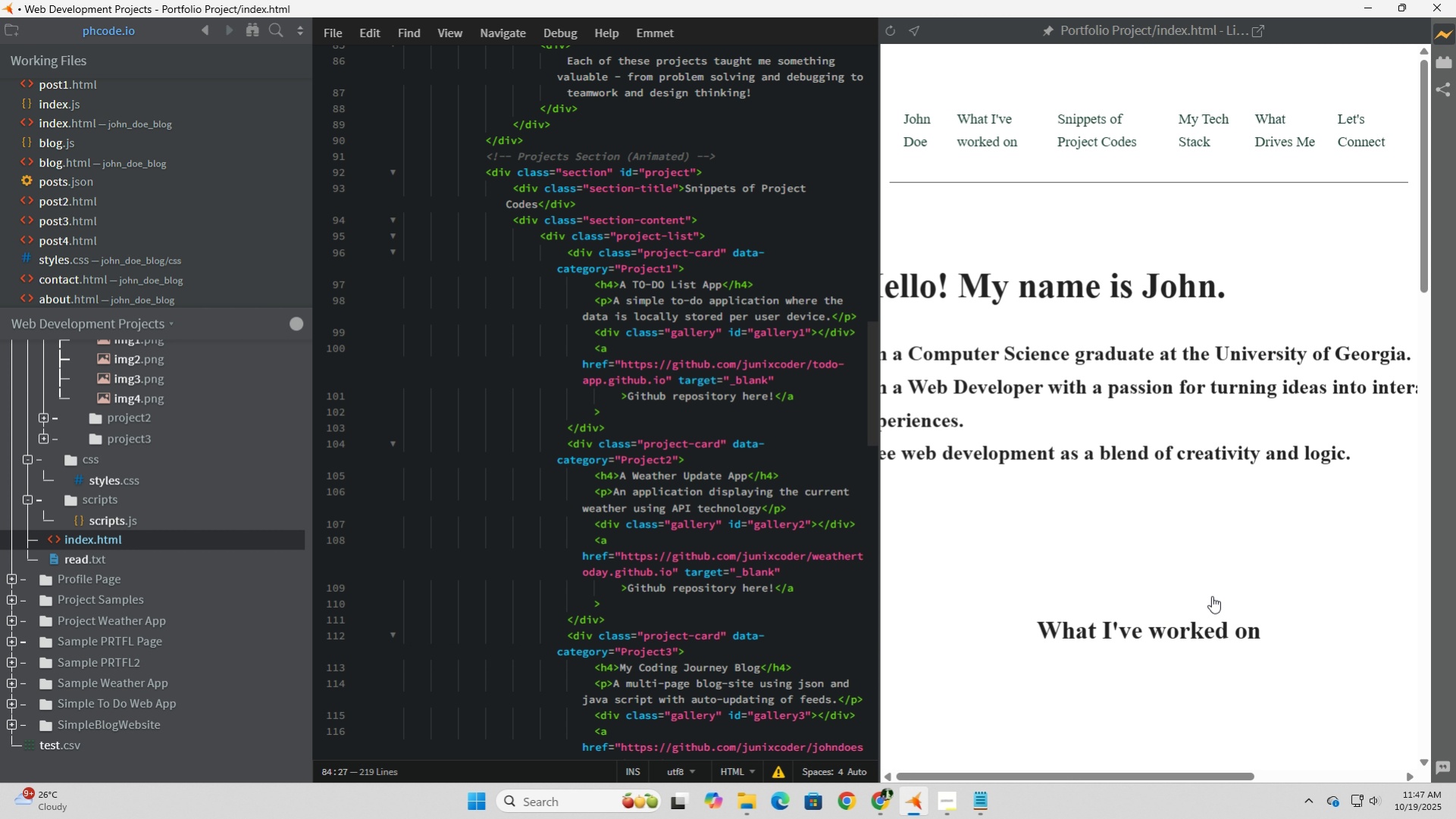 
scroll: coordinate [1195, 637], scroll_direction: down, amount: 4.0
 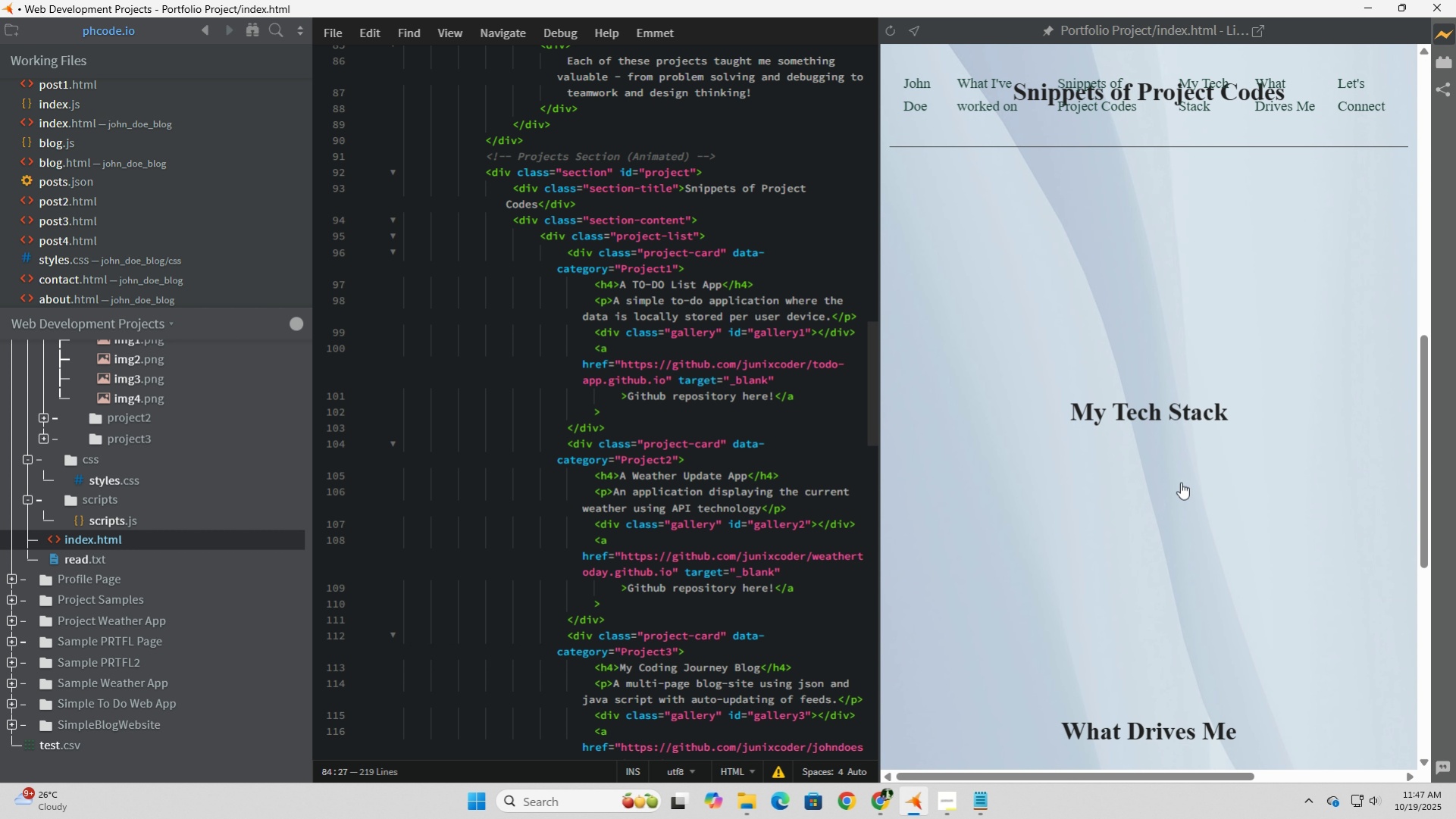 
scroll: coordinate [1185, 485], scroll_direction: up, amount: 4.0
 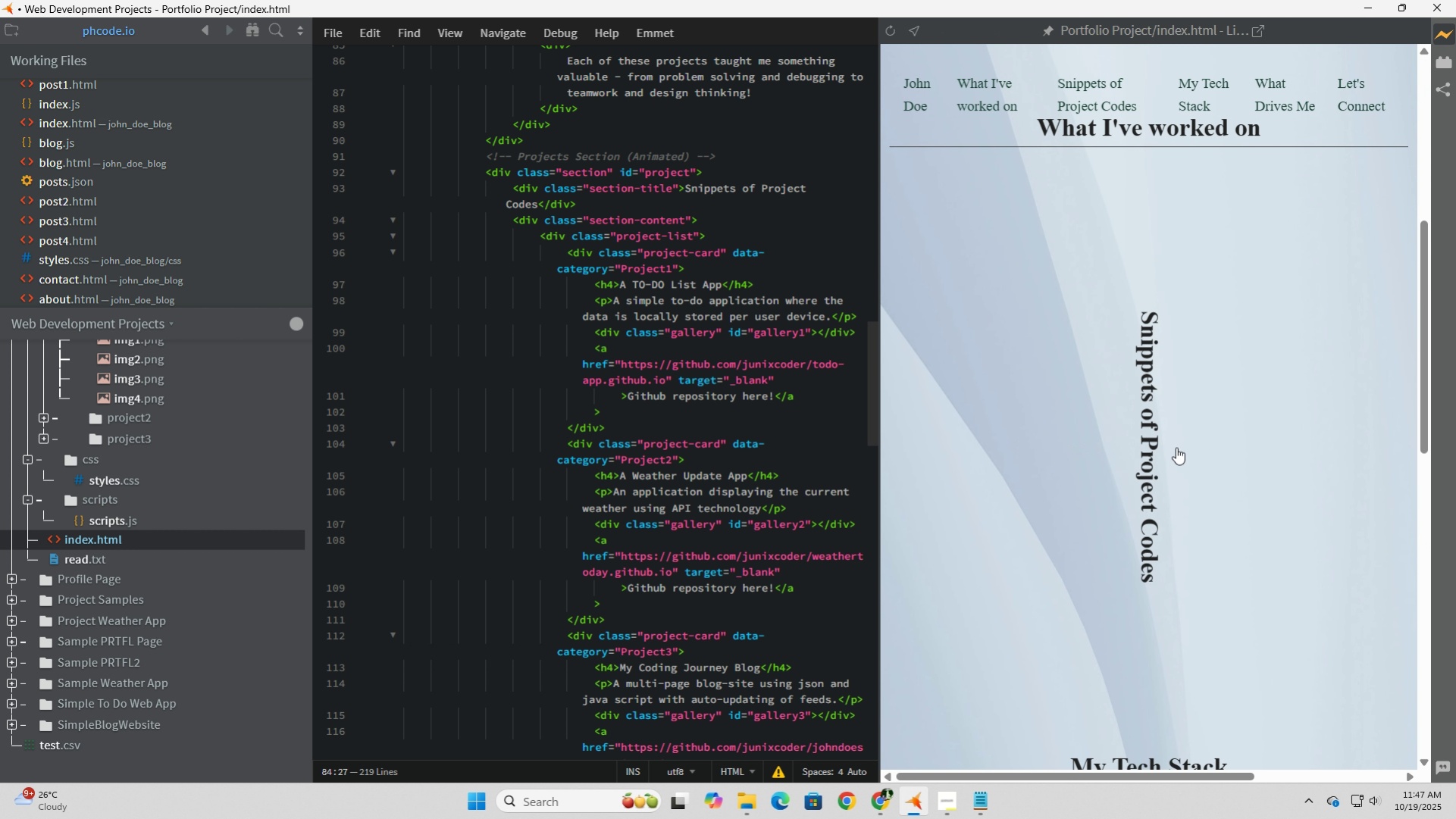 
left_click([1176, 447])
 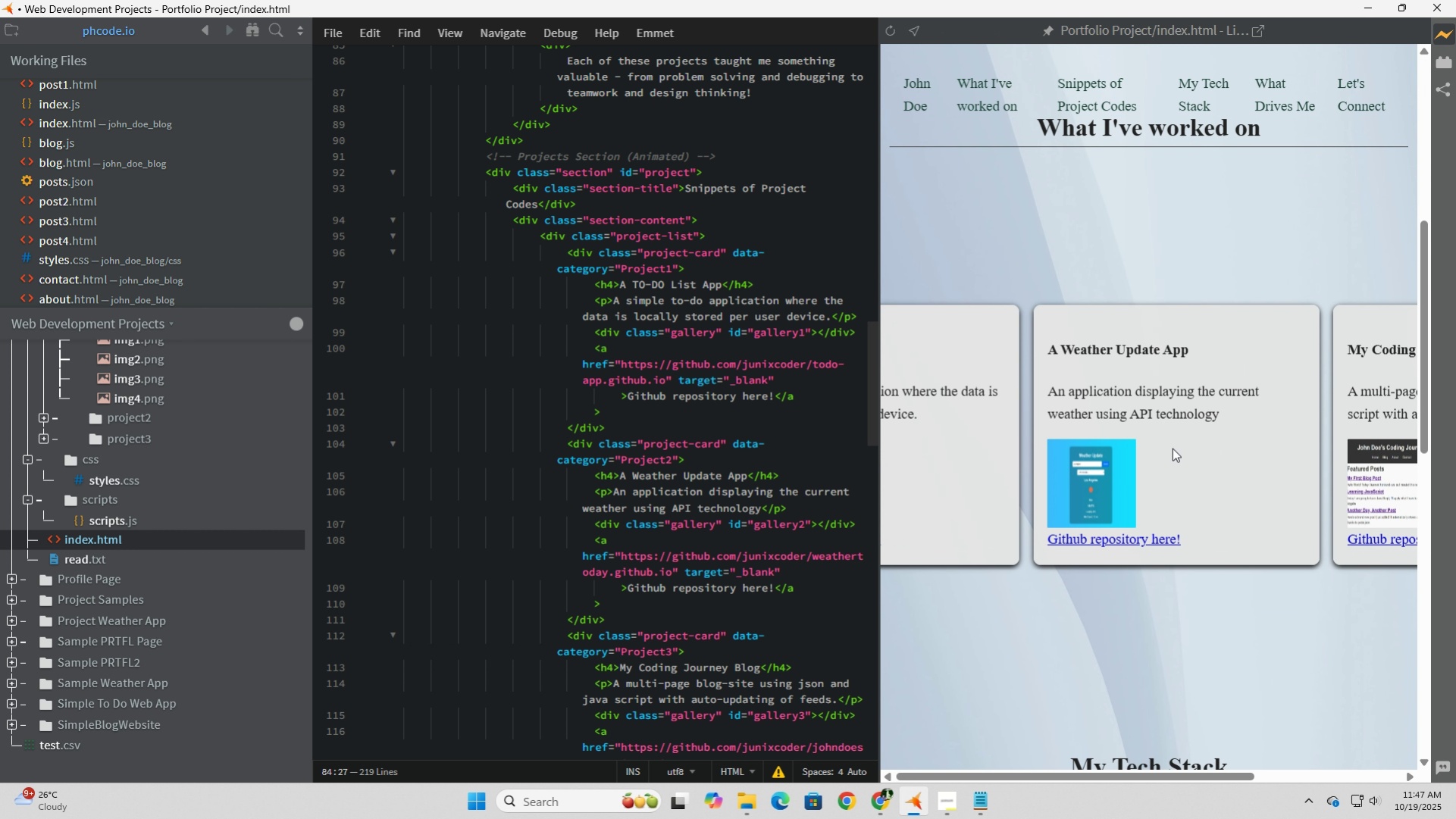 
left_click([1073, 467])
 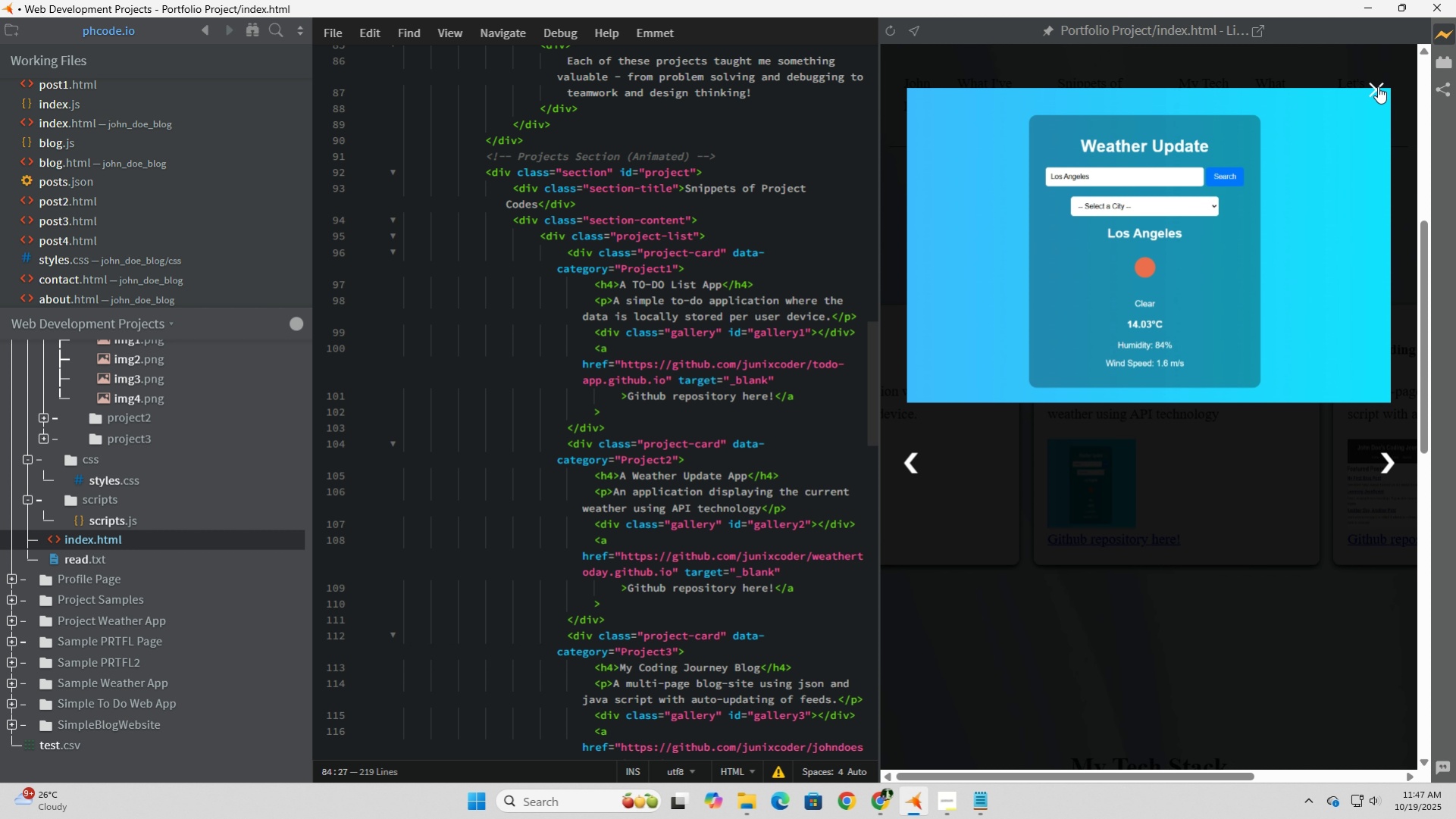 
left_click([1377, 86])
 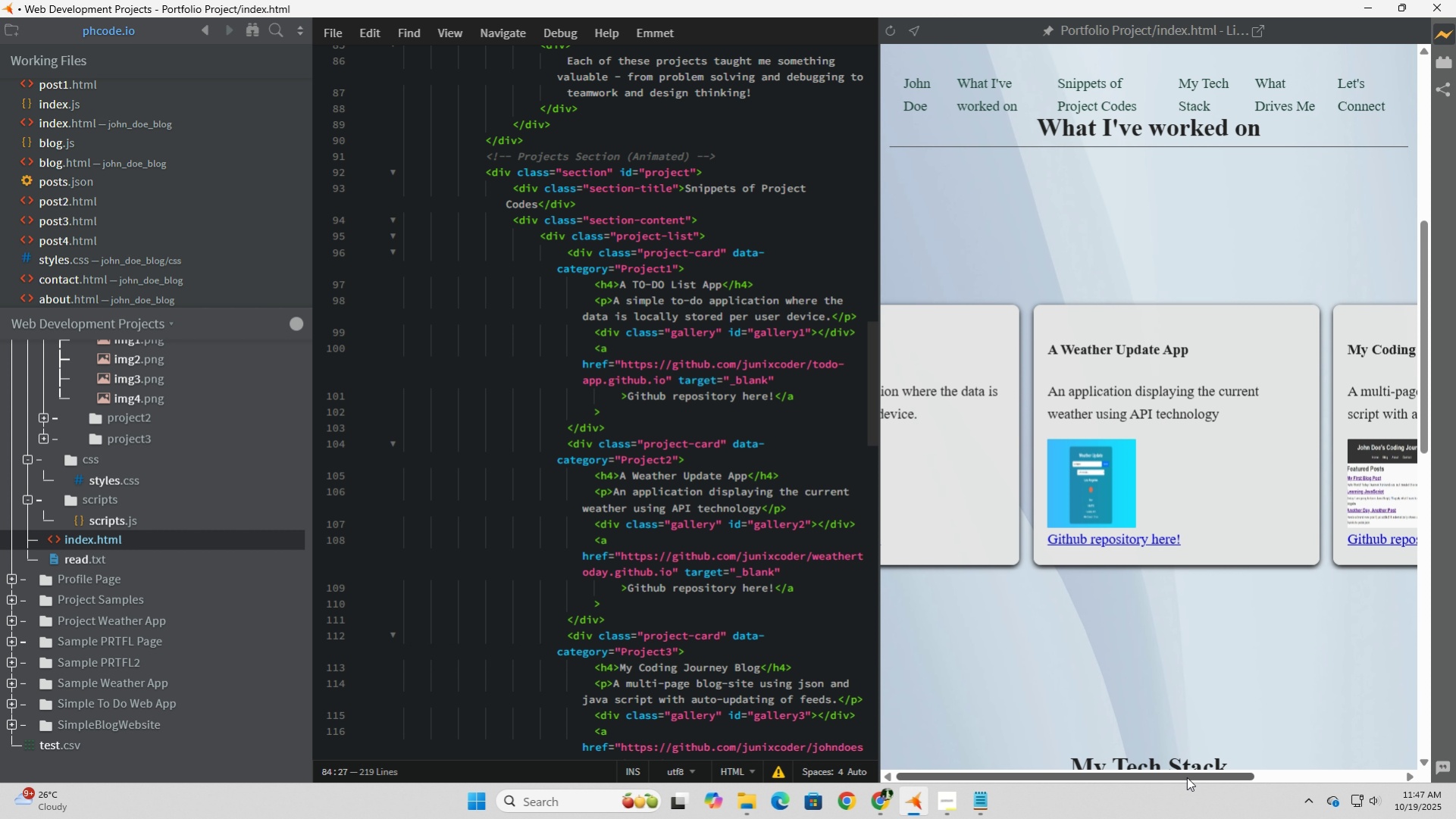 
left_click_drag(start_coordinate=[1187, 777], to_coordinate=[957, 752])
 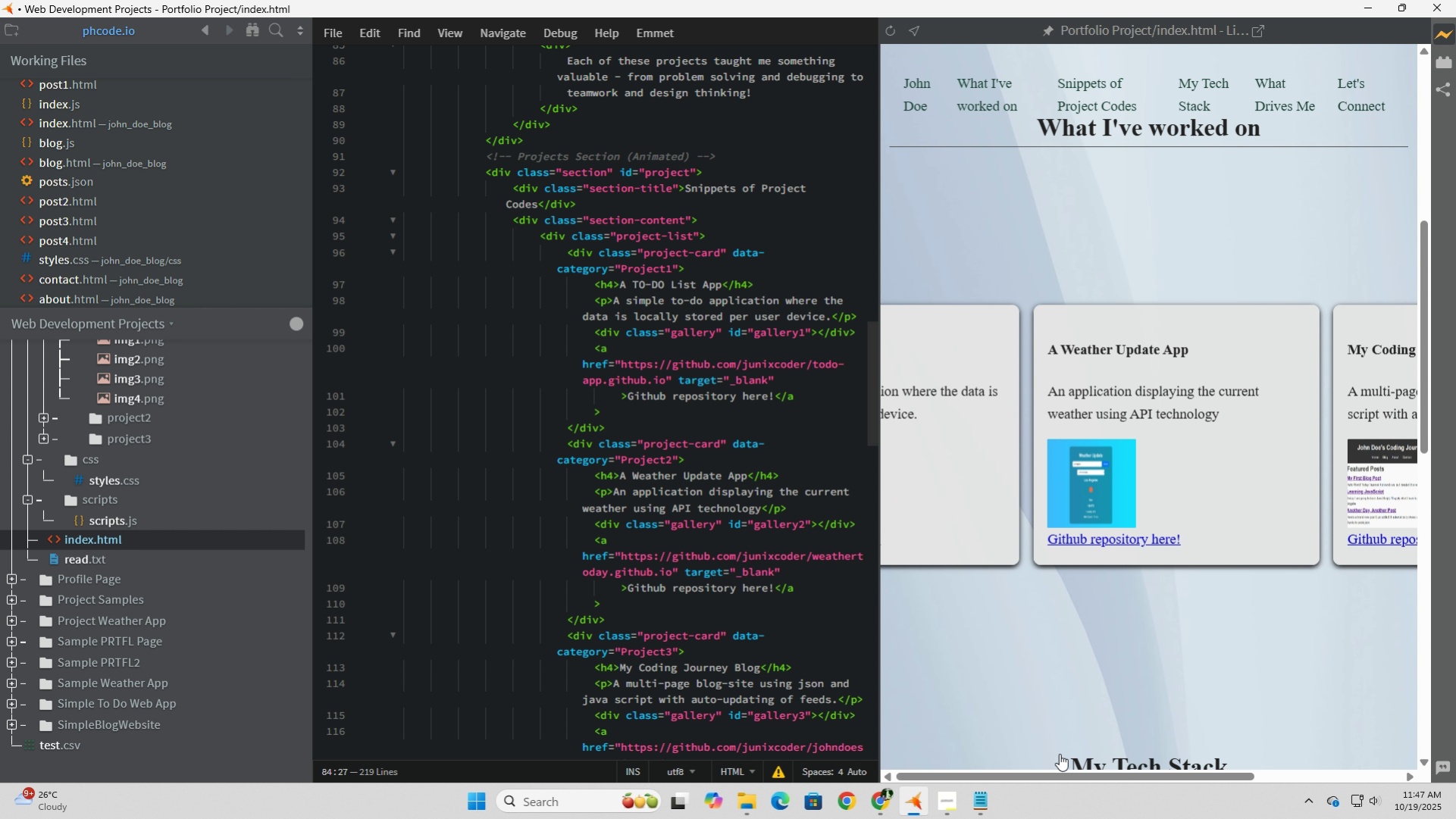 
wait(7.0)
 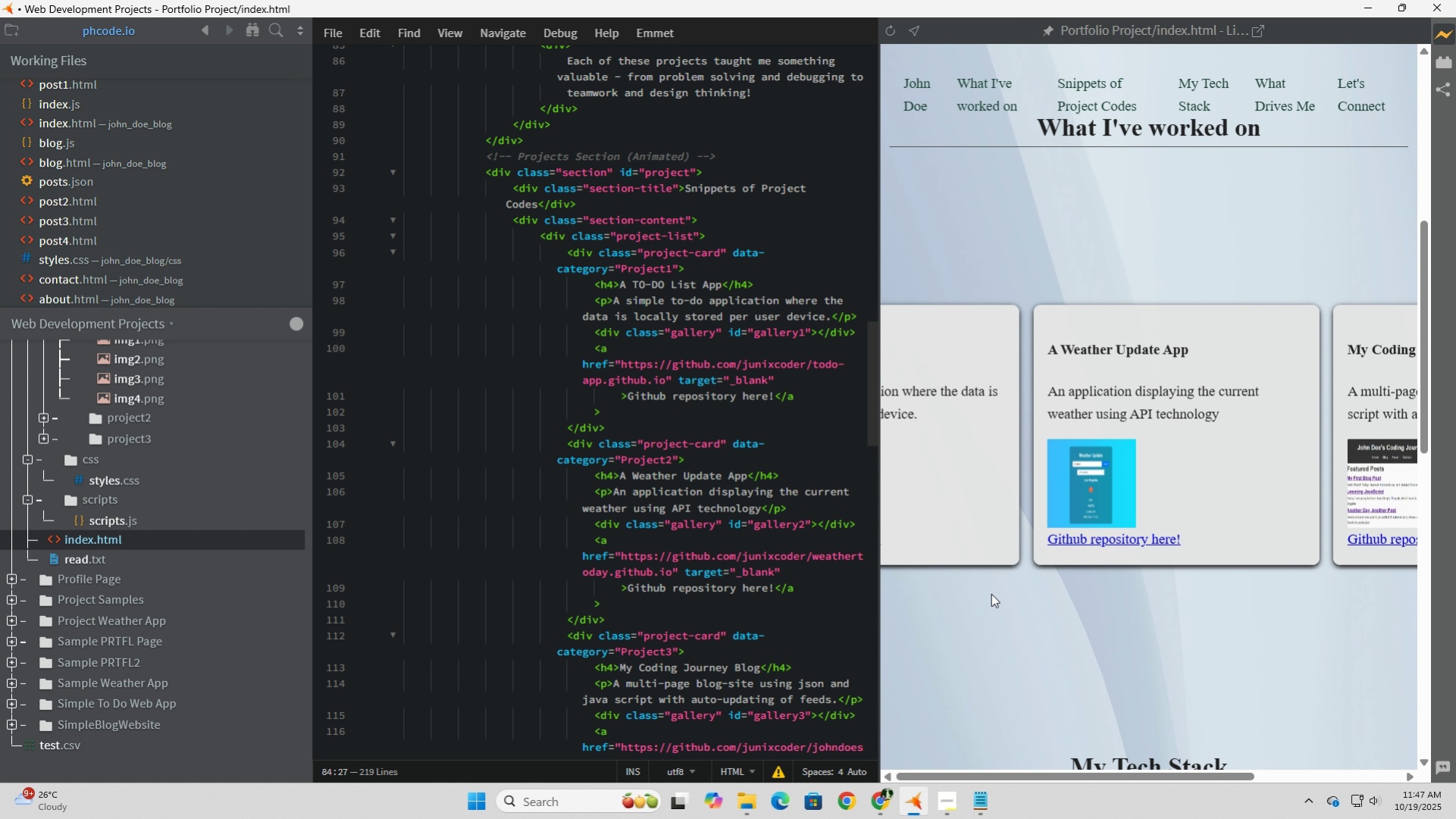 
left_click([1060, 735])
 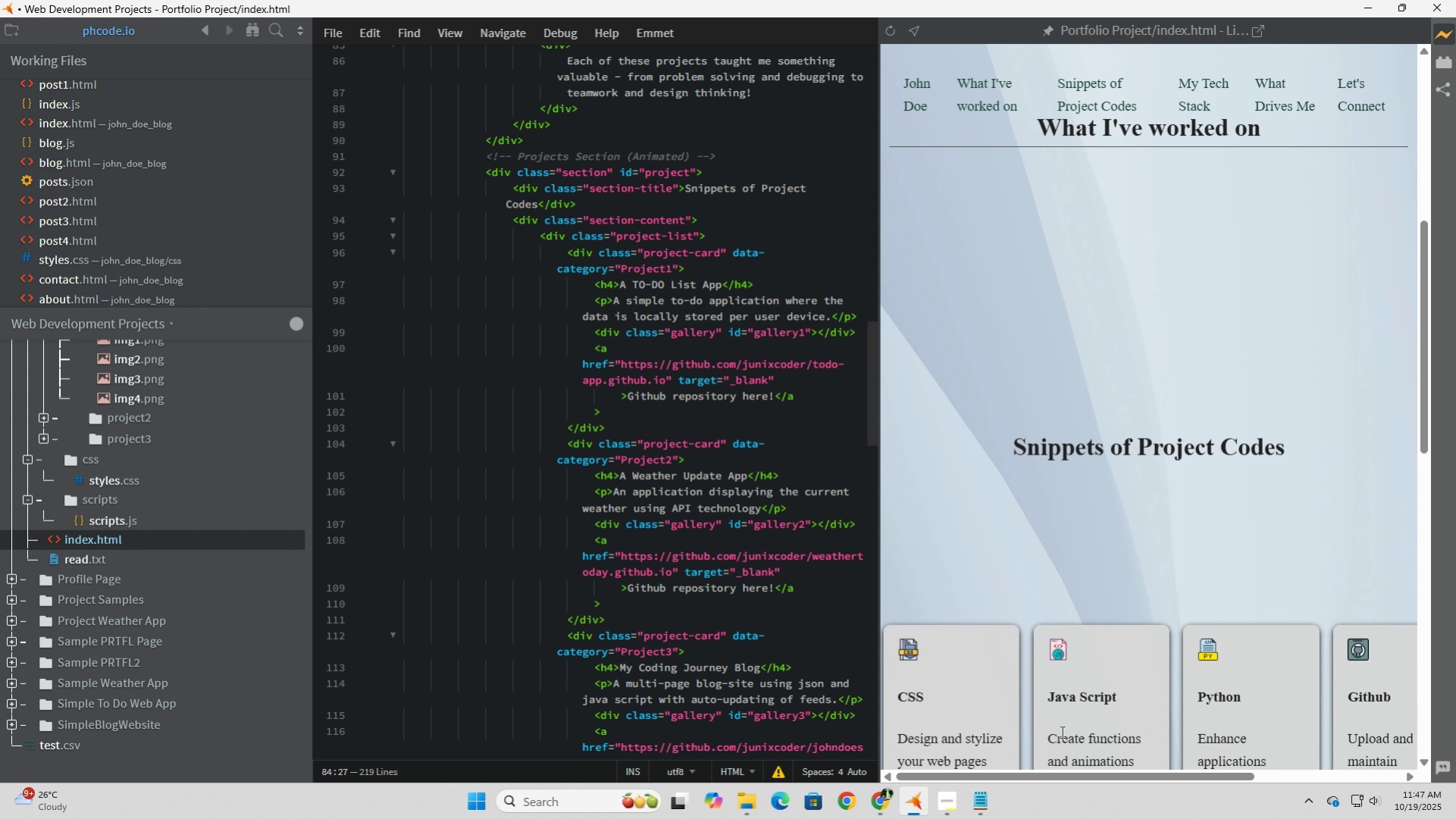 
scroll: coordinate [1060, 731], scroll_direction: down, amount: 2.0
 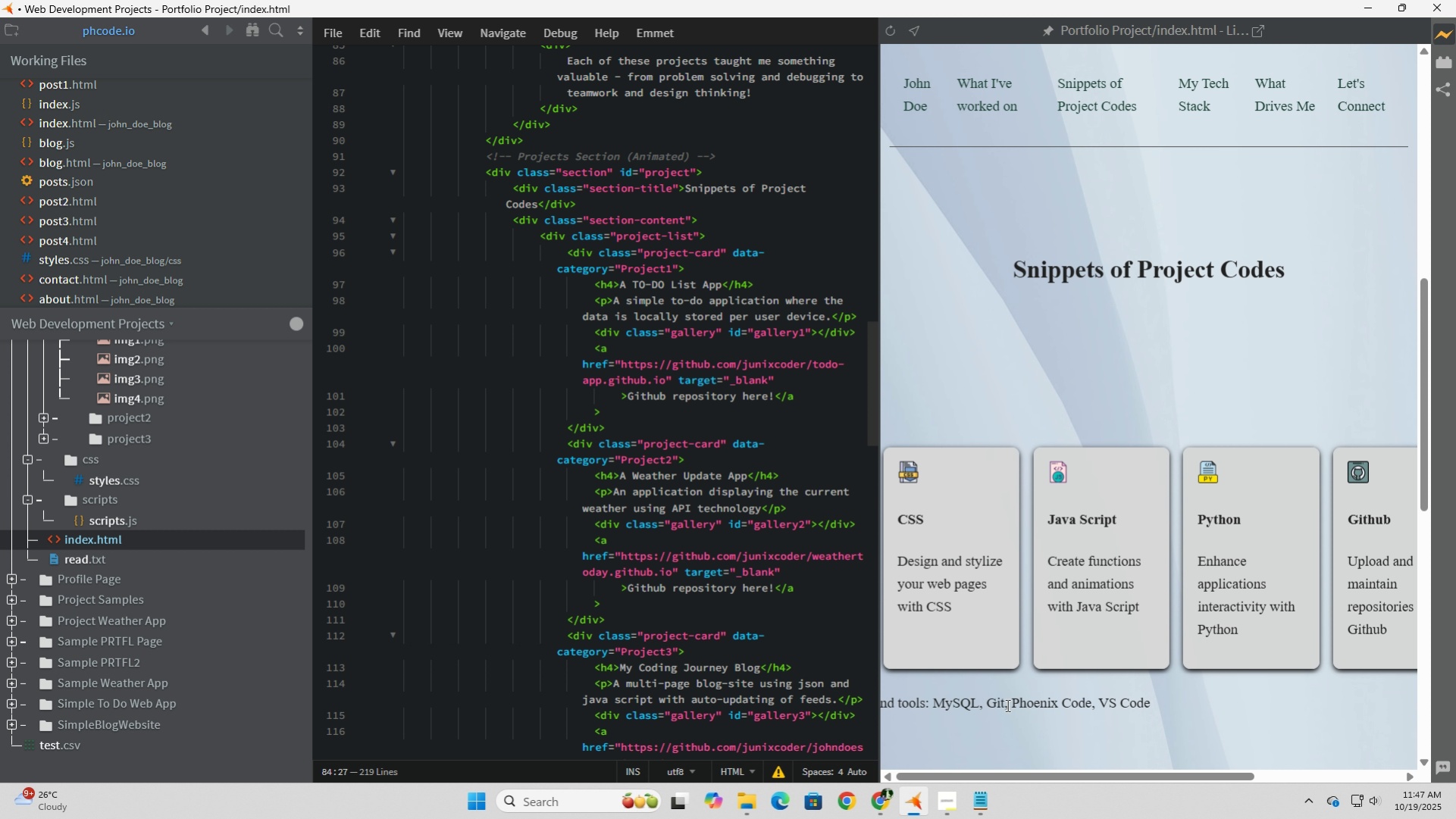 
wait(9.44)
 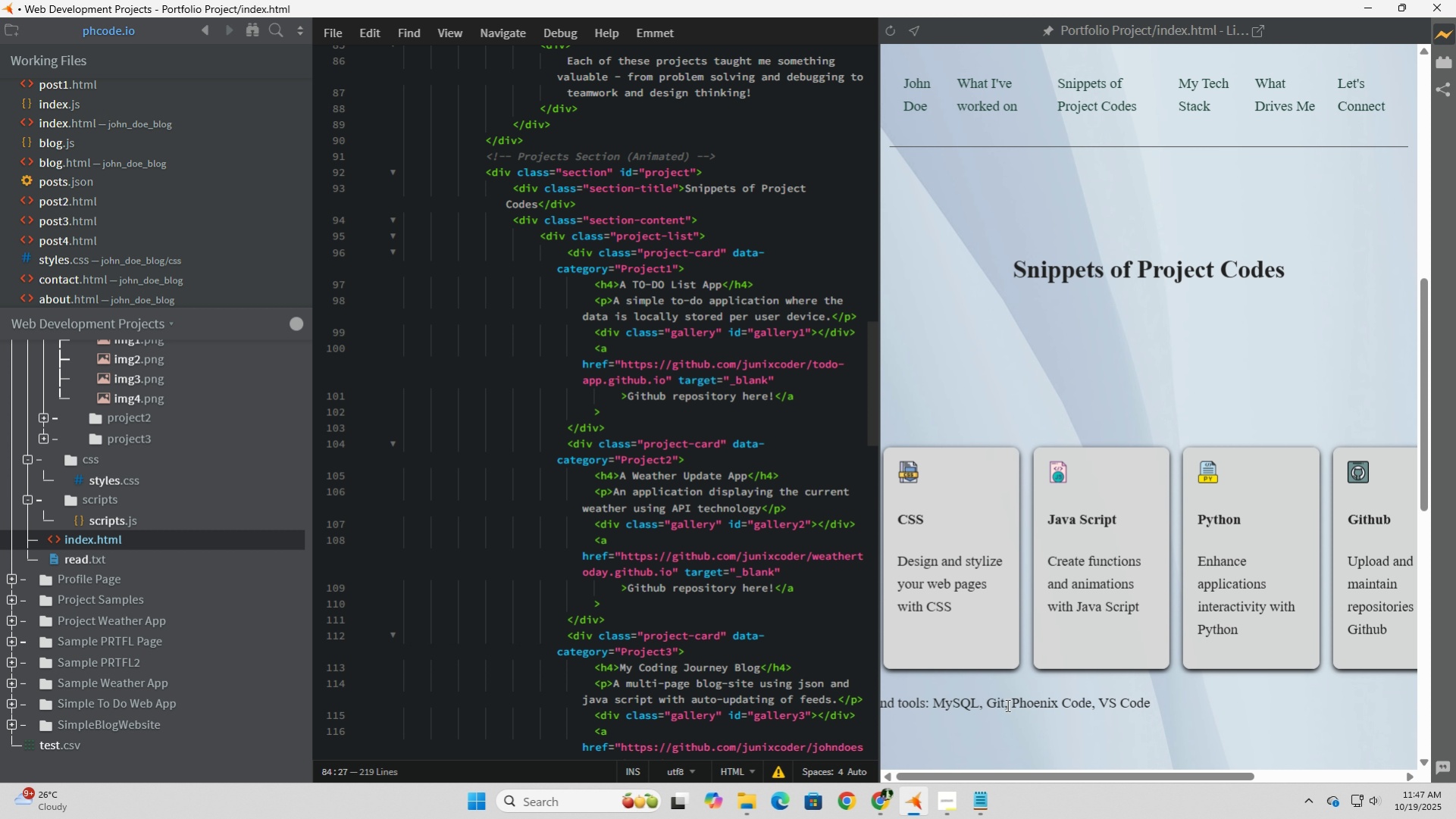 
scroll: coordinate [801, 596], scroll_direction: down, amount: 8.0
 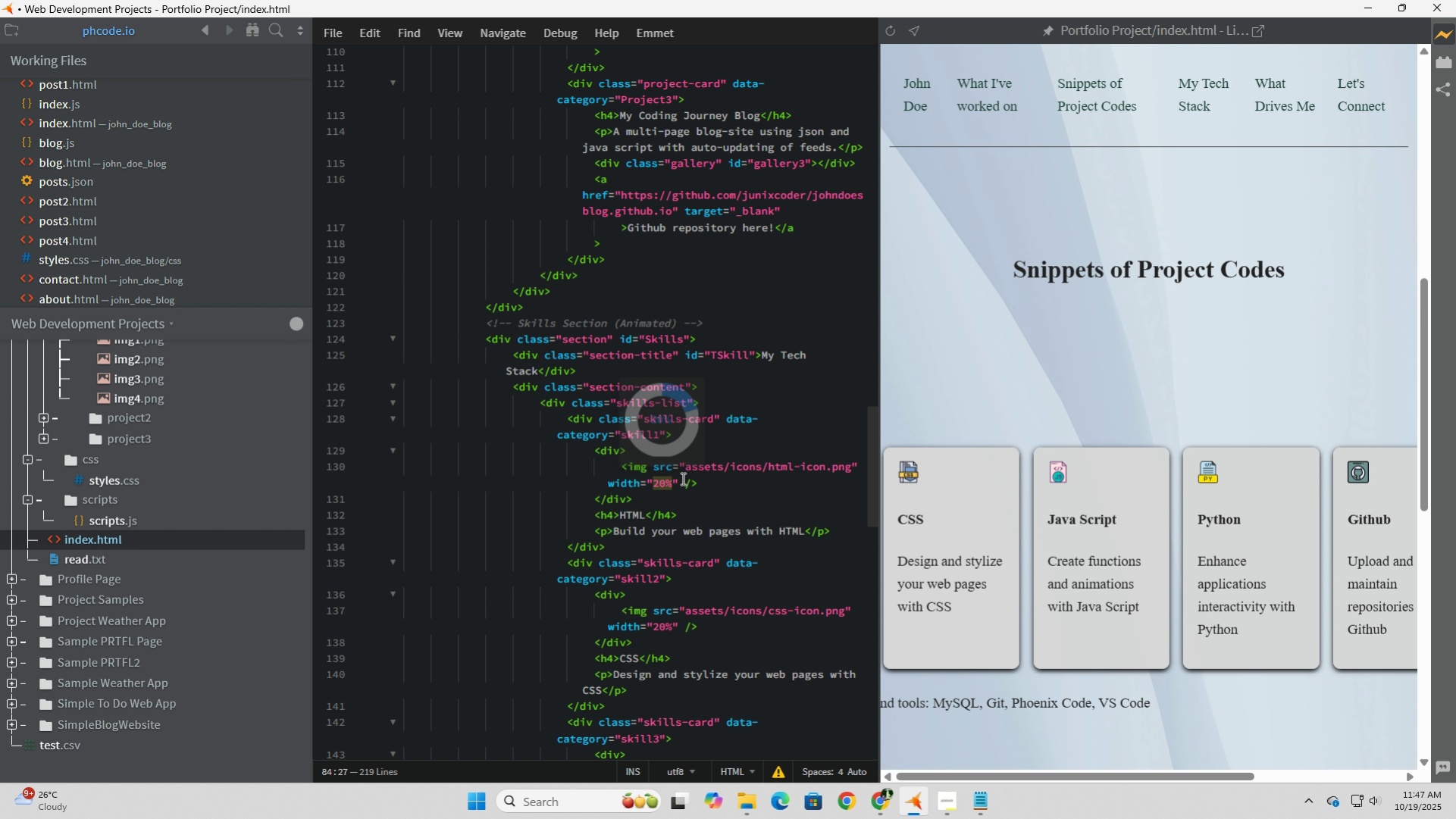 
wait(15.6)
 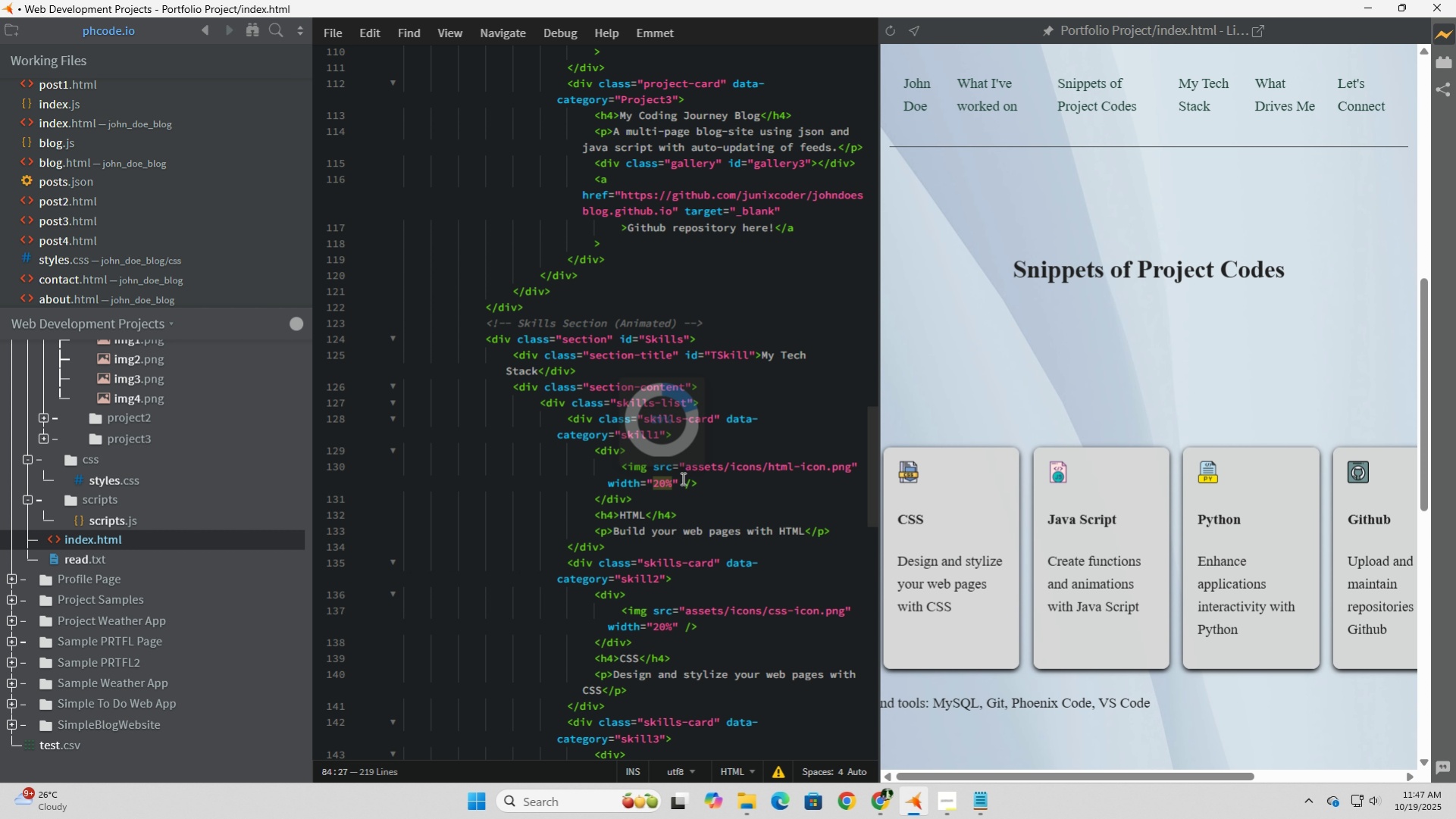 
left_click_drag(start_coordinate=[681, 486], to_coordinate=[628, 468])
 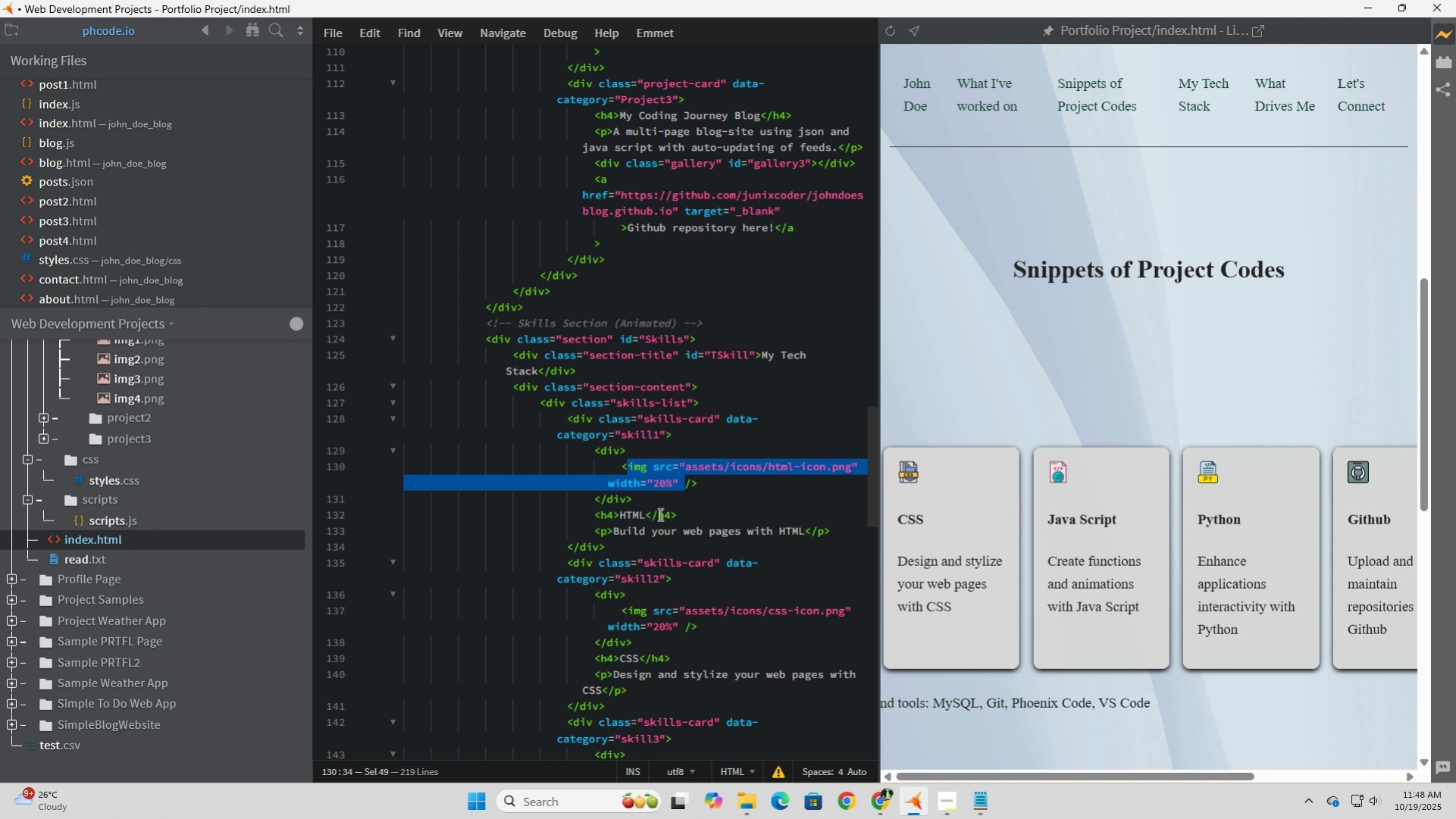 
key(Control+C)
 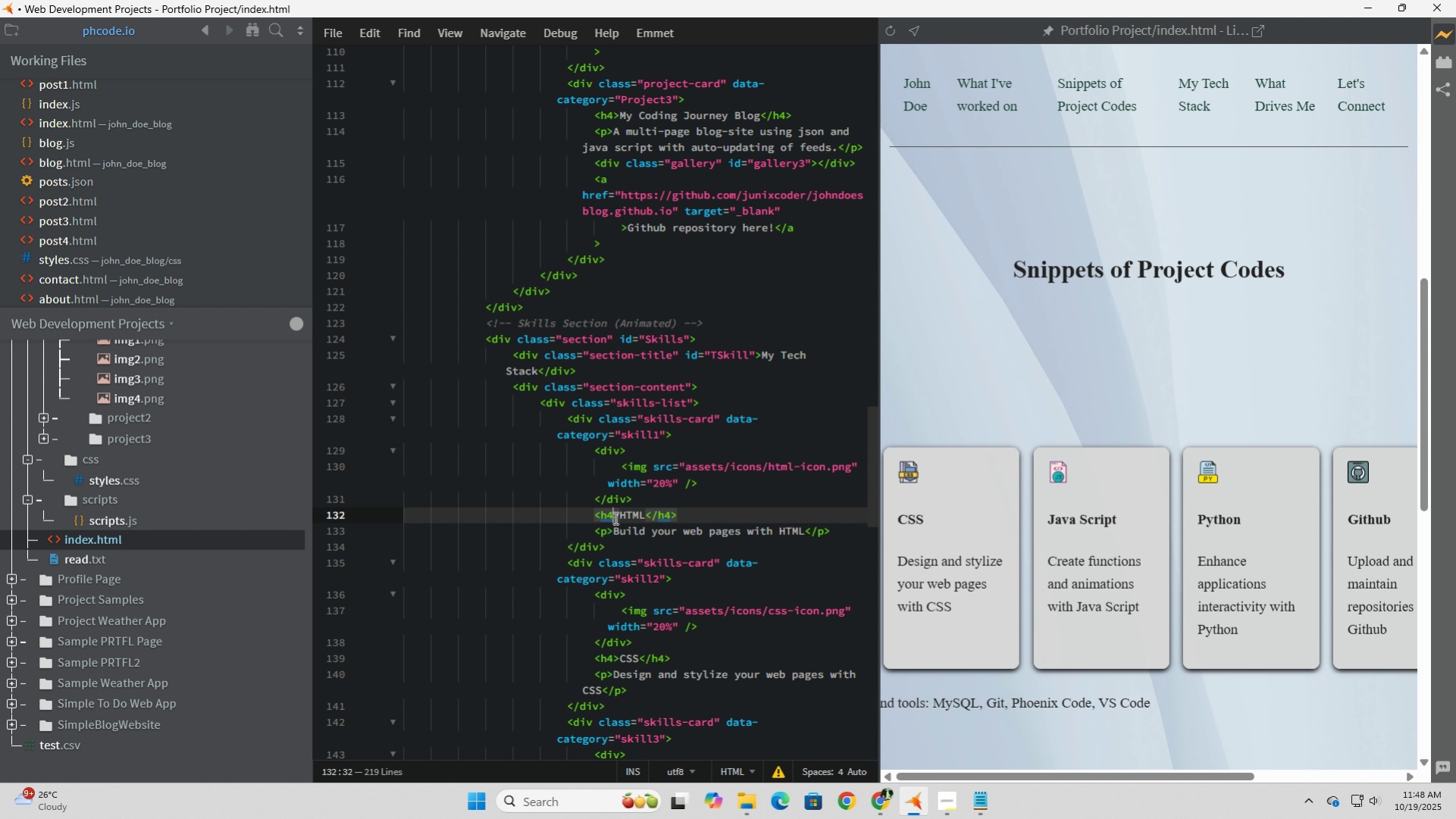 
left_click([614, 517])
 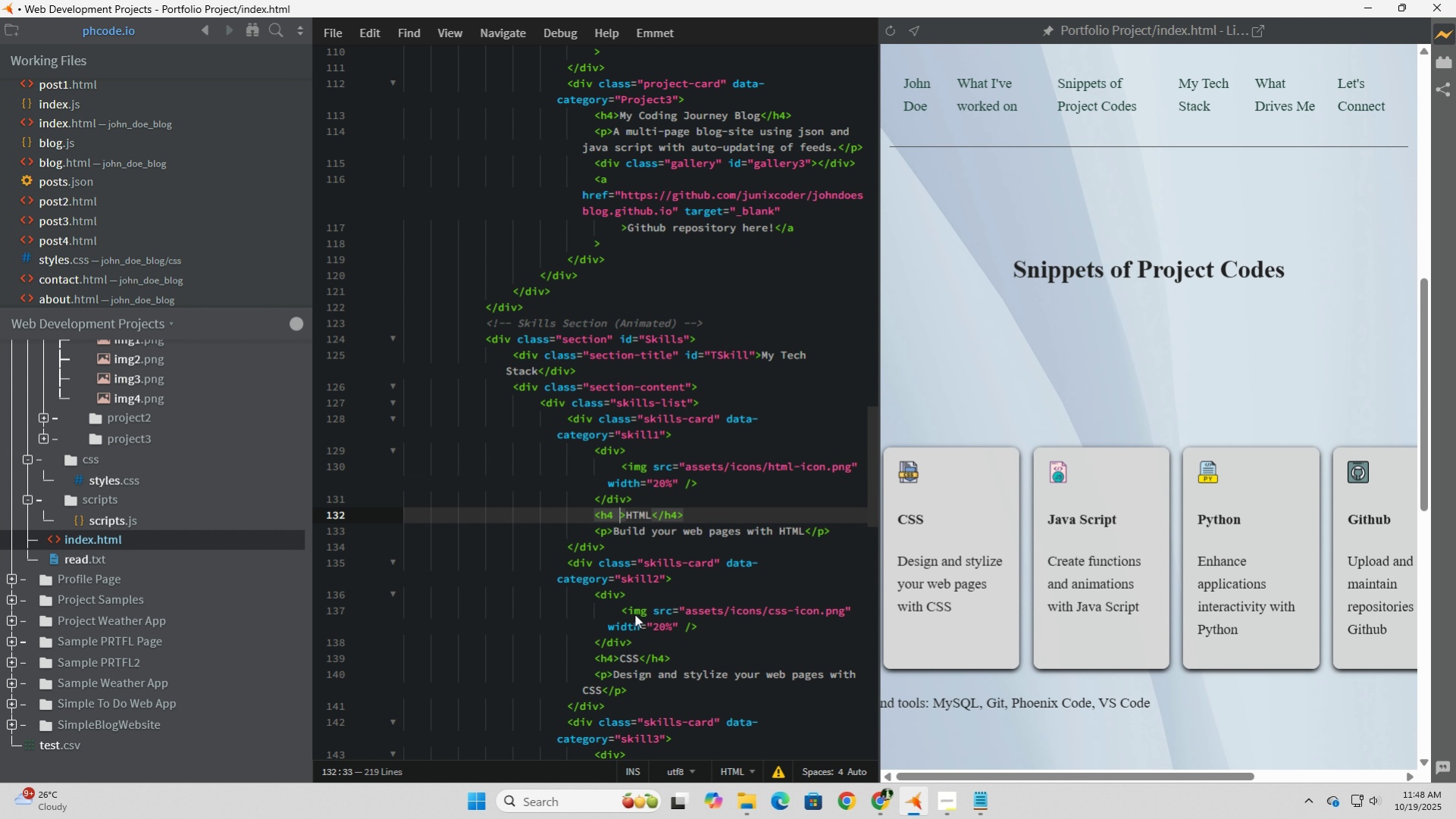 
key(Space)
 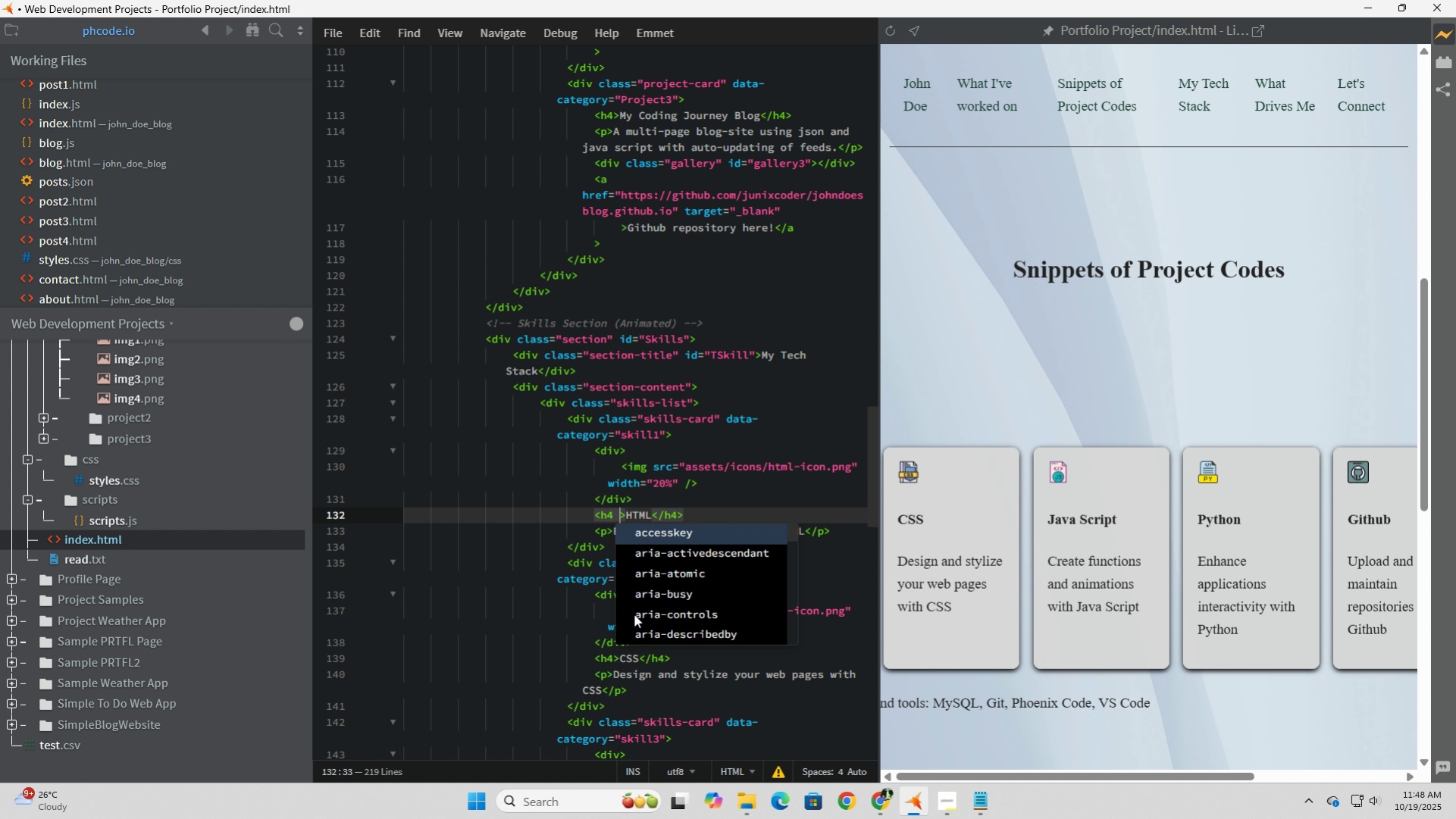 
key(Control+V)
 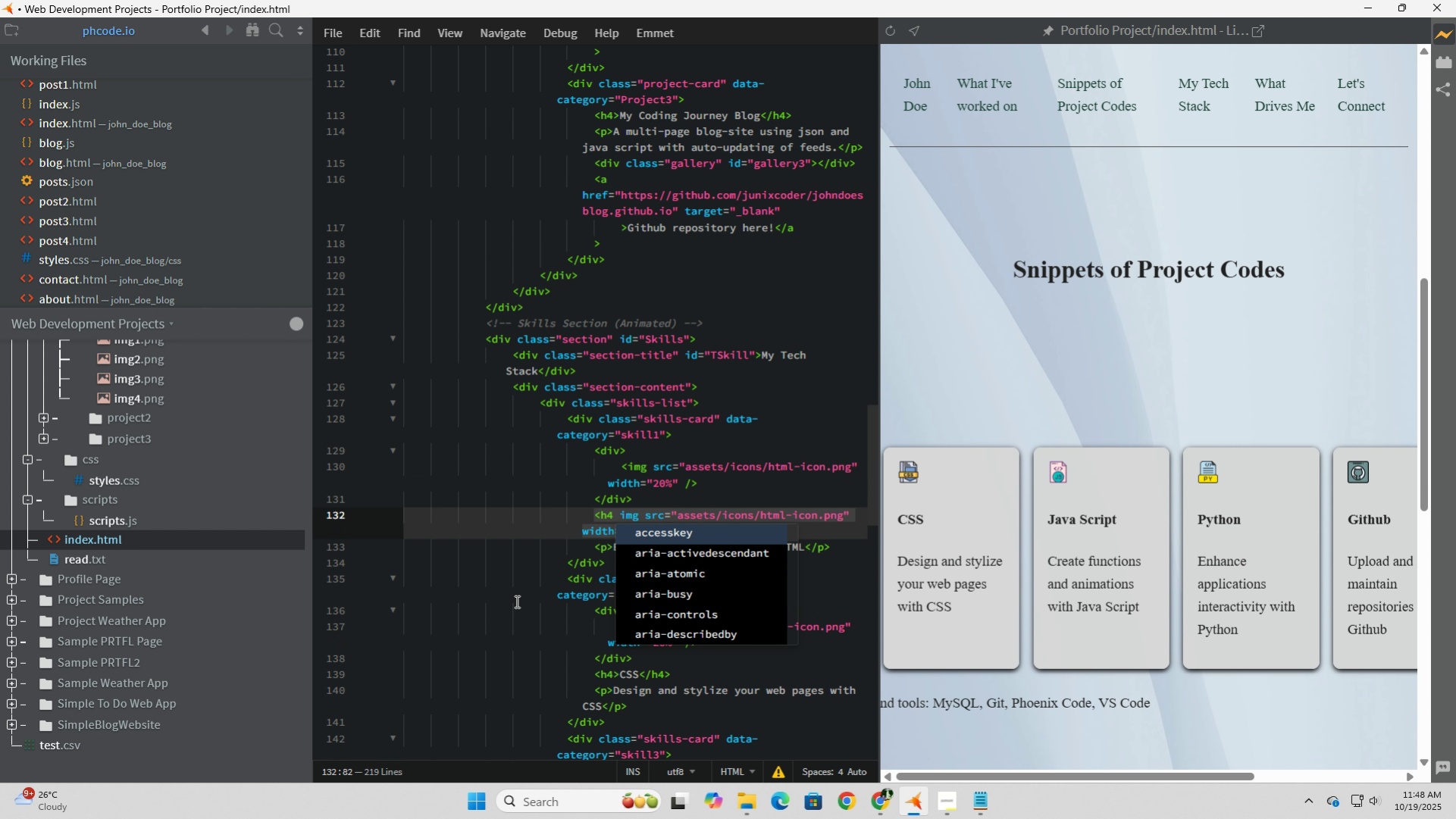 
left_click([509, 601])
 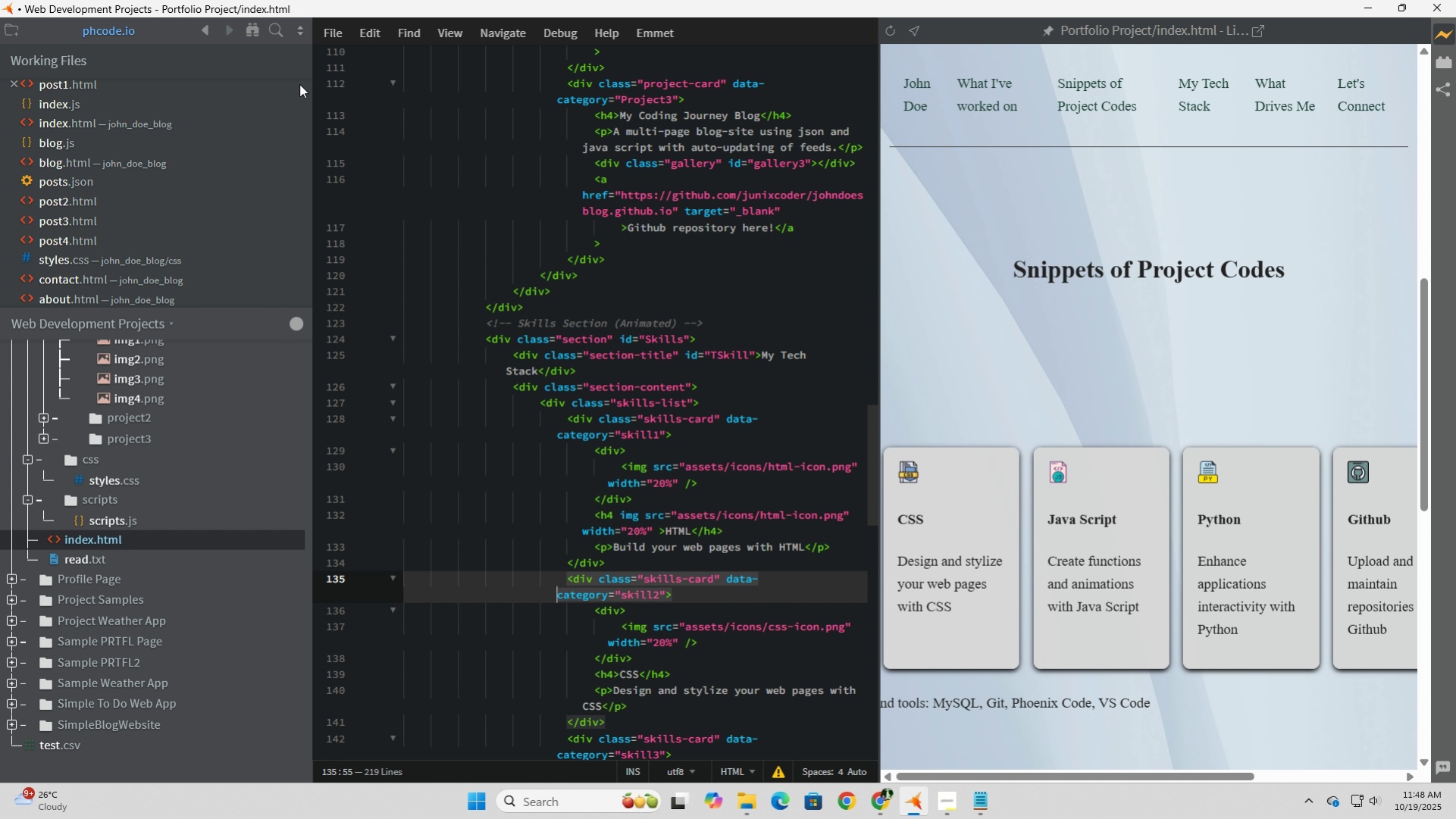 
left_click([334, 33])
 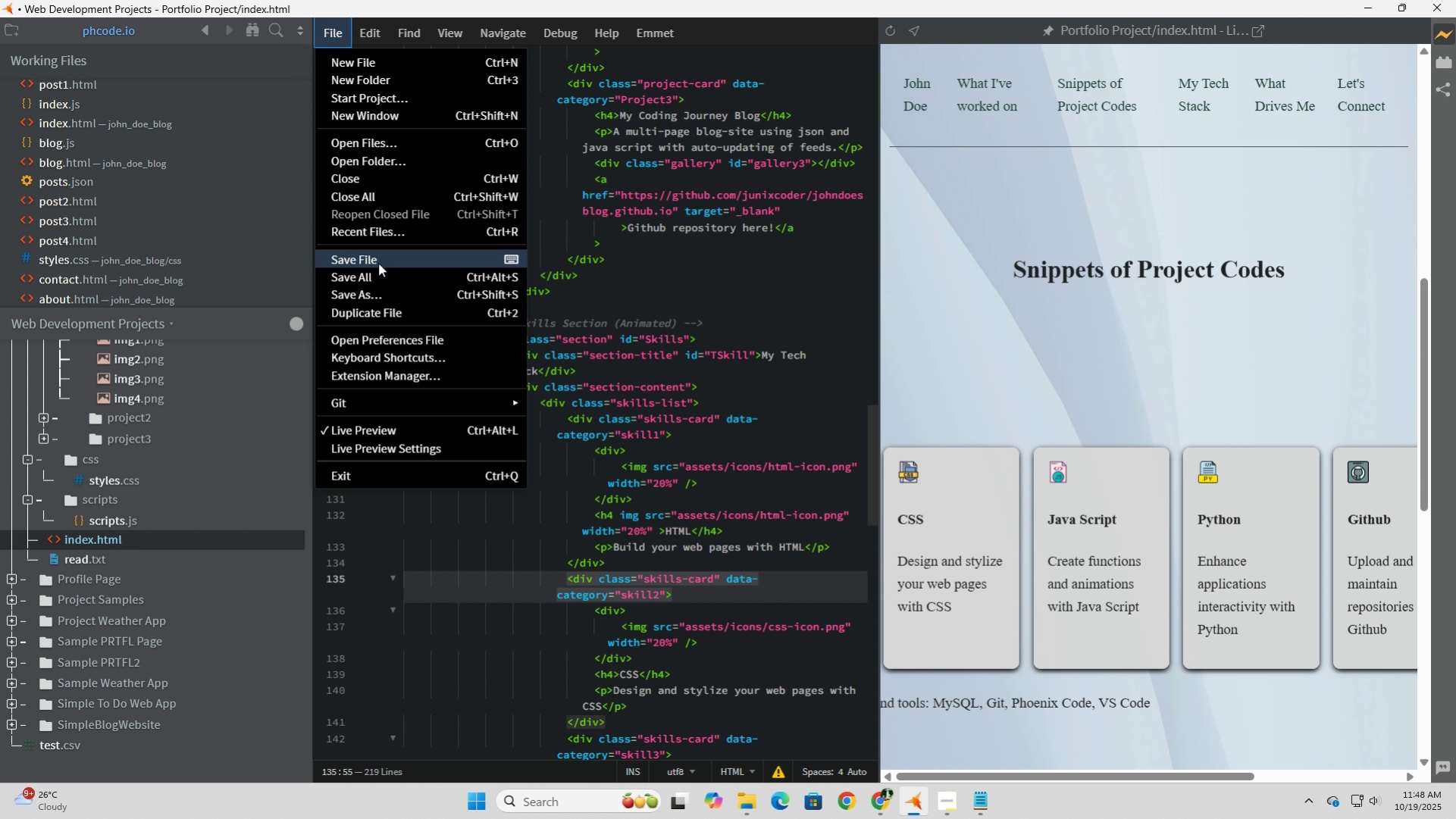 
left_click([378, 261])
 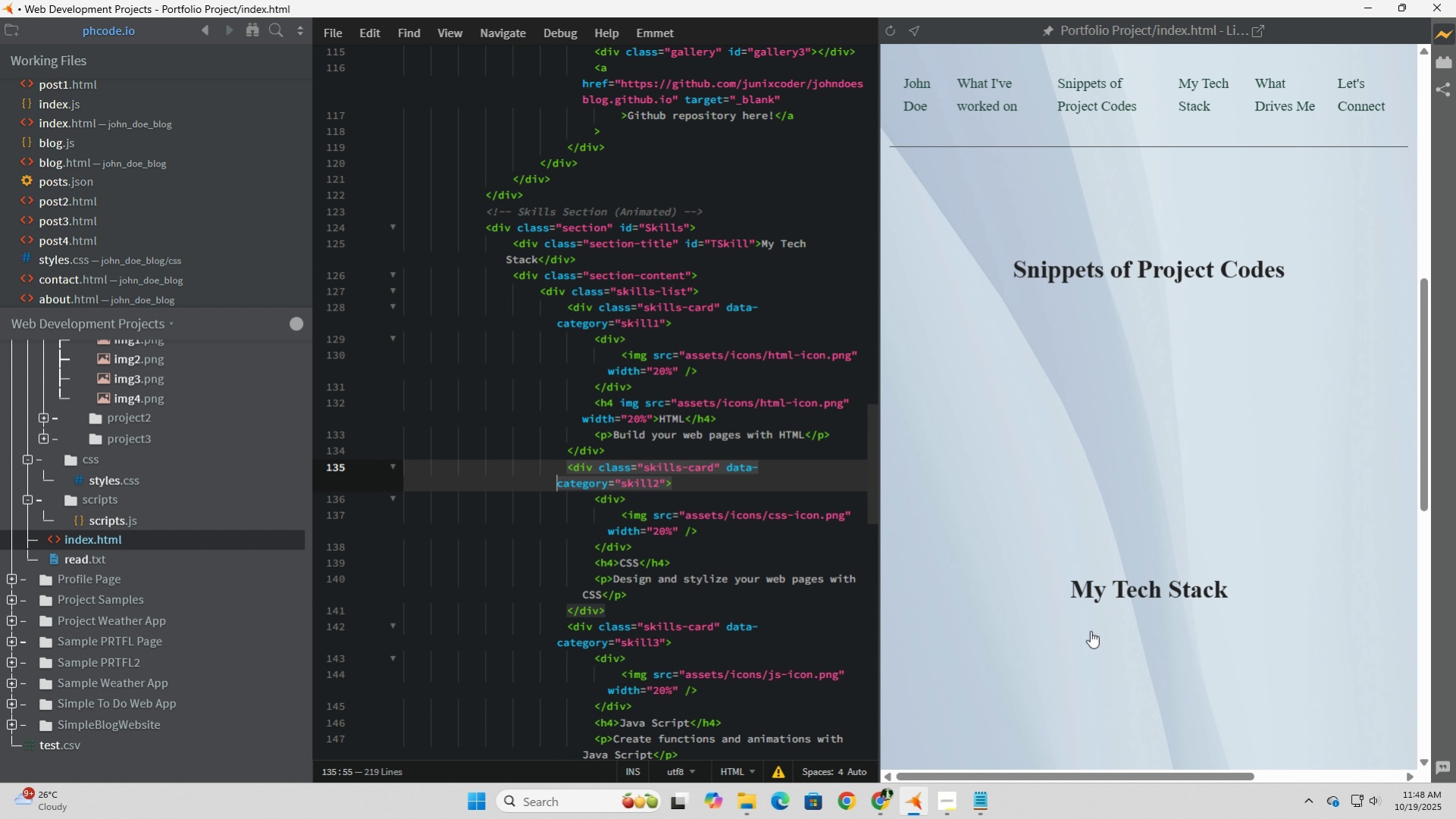 
left_click([1099, 607])
 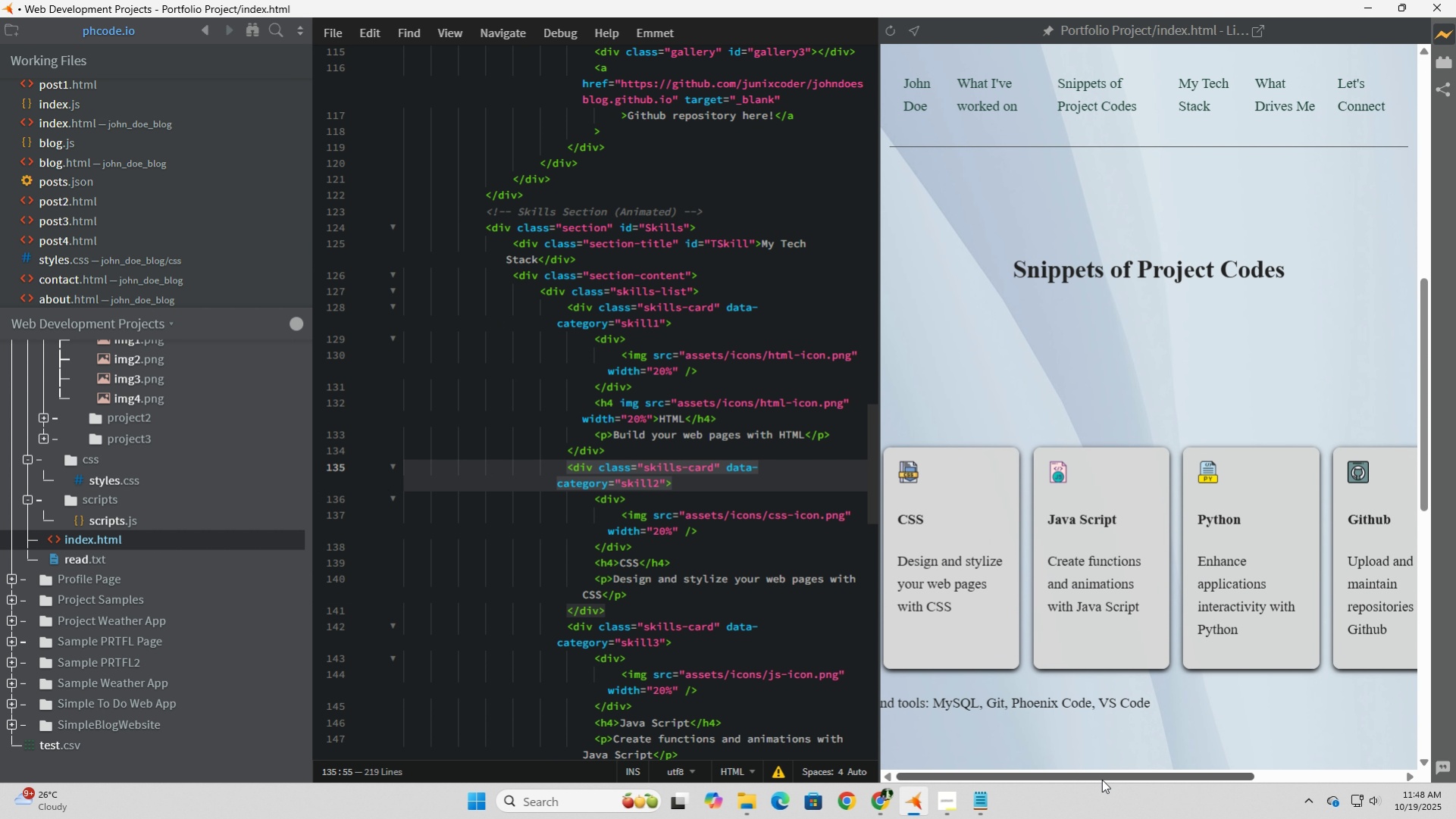 
left_click_drag(start_coordinate=[1099, 769], to_coordinate=[1223, 770])
 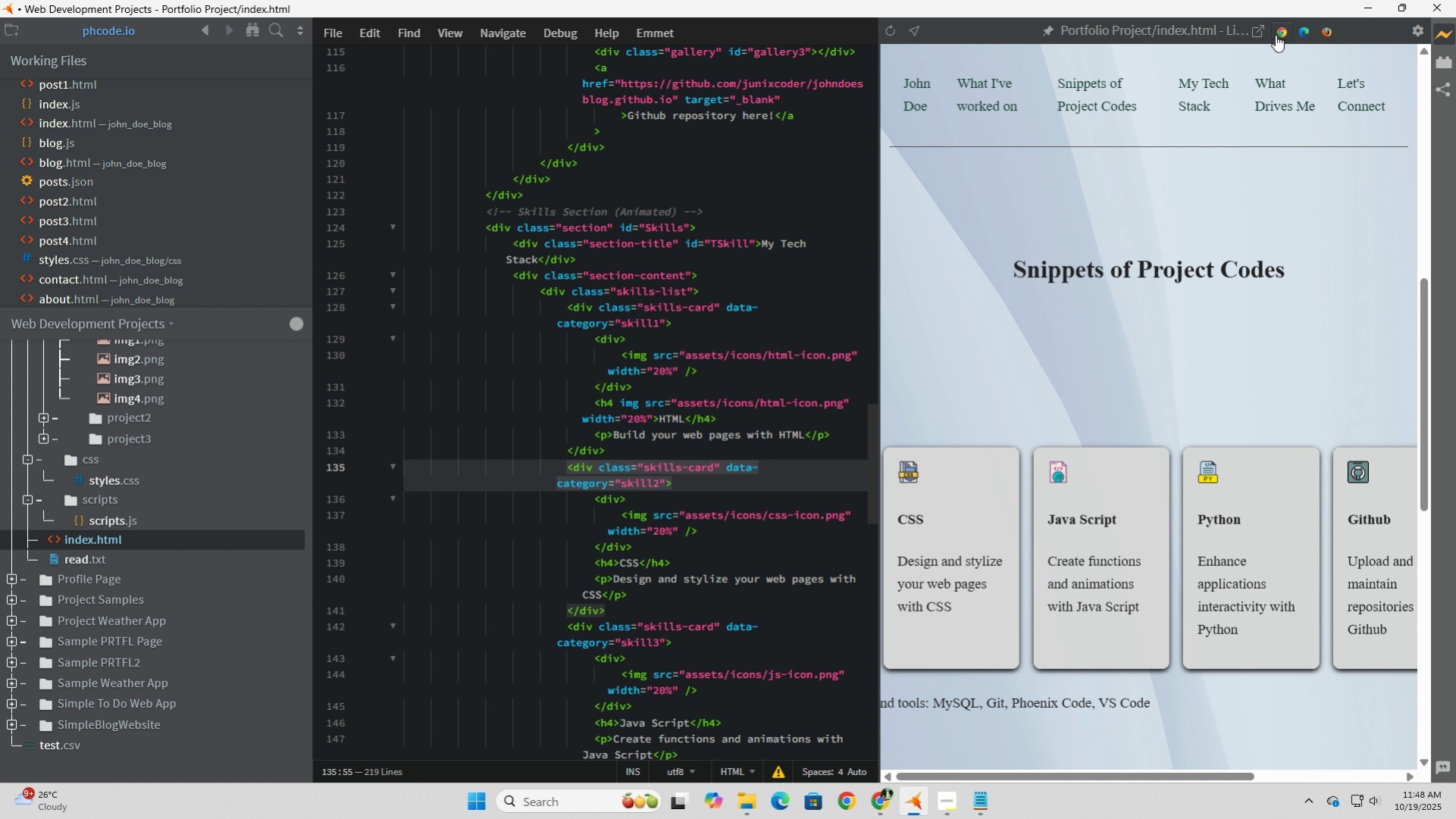 
left_click([1281, 31])
 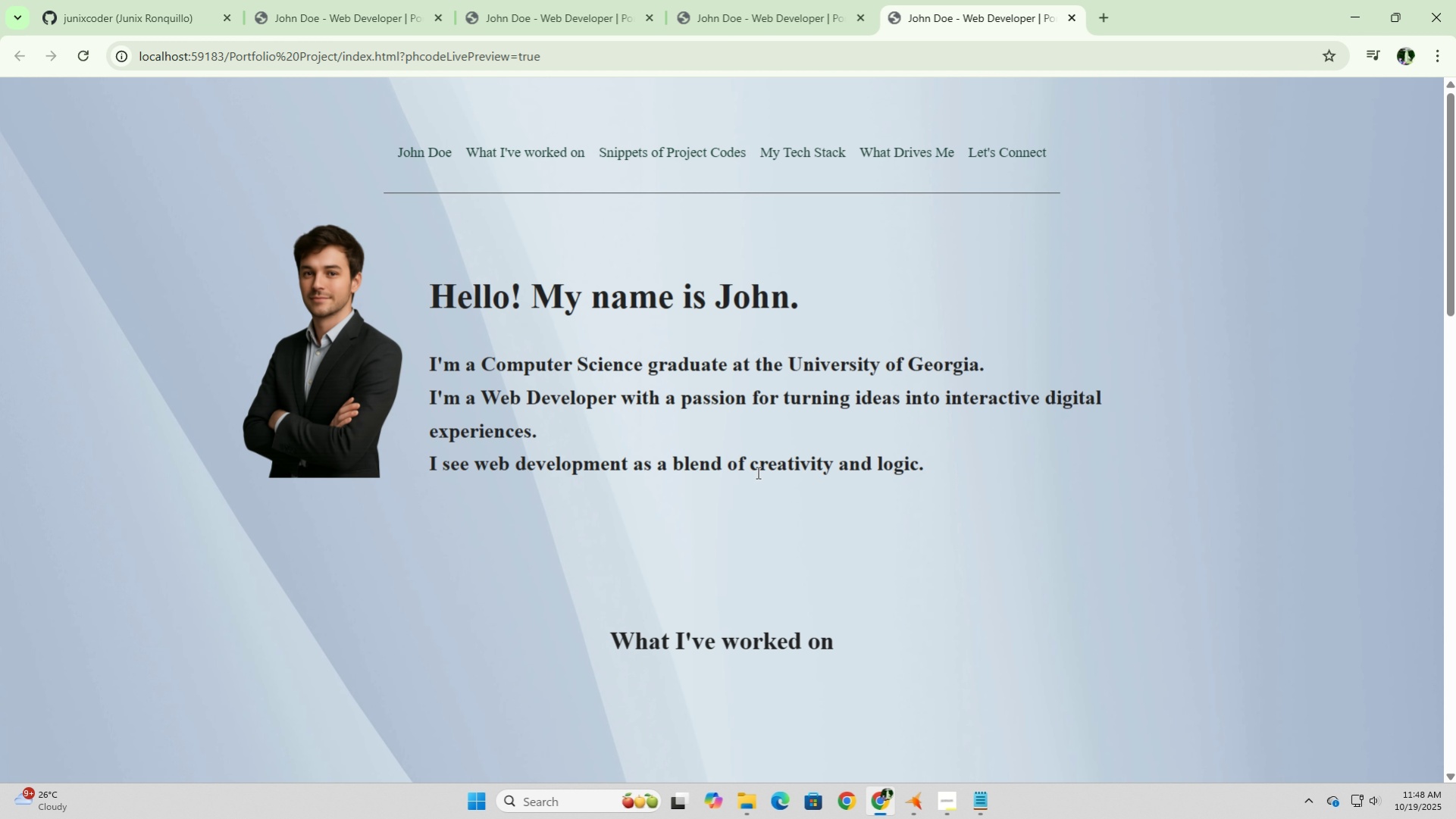 
scroll: coordinate [756, 542], scroll_direction: down, amount: 7.0
 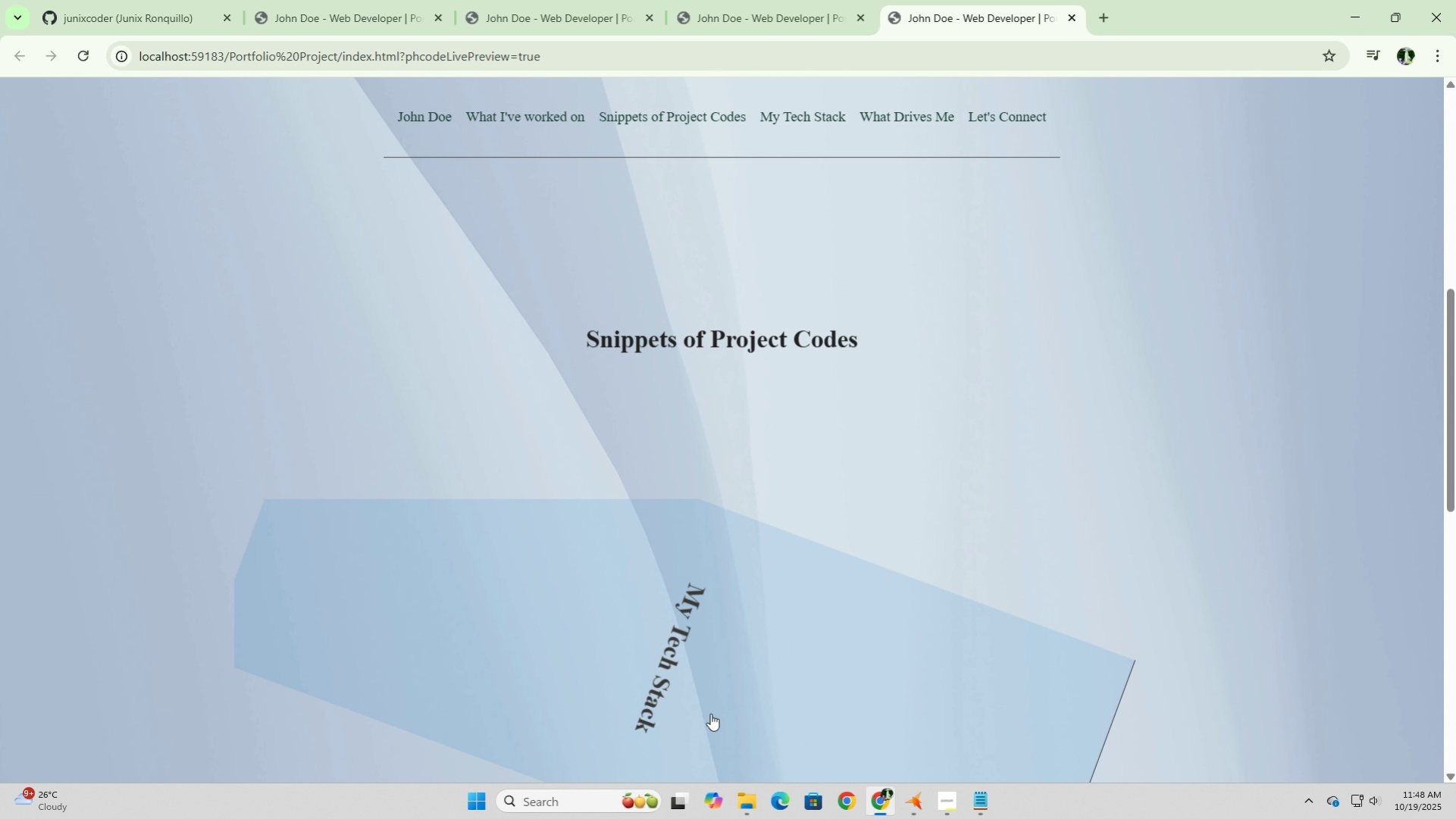 
left_click([712, 717])
 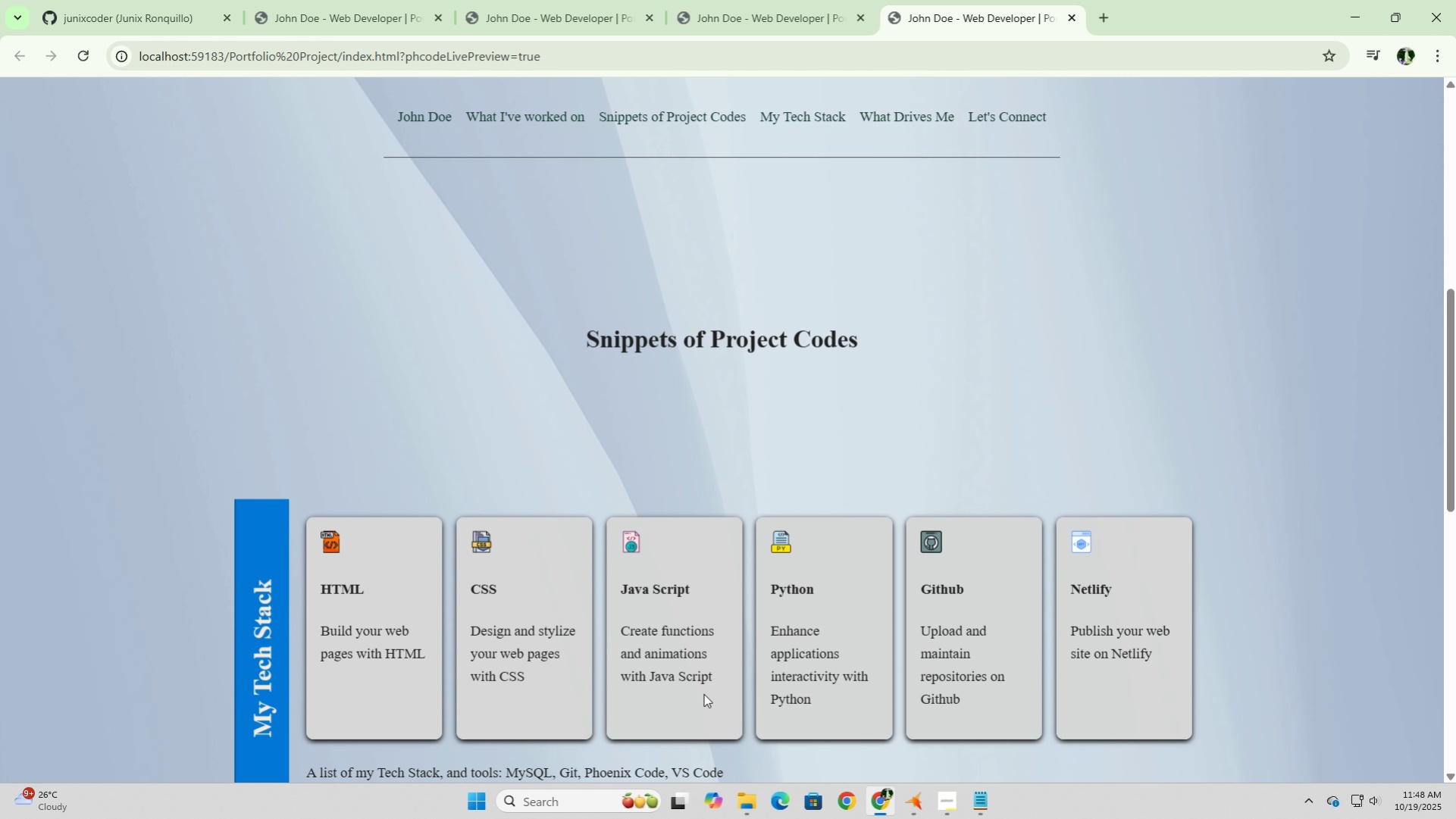 
wait(5.54)
 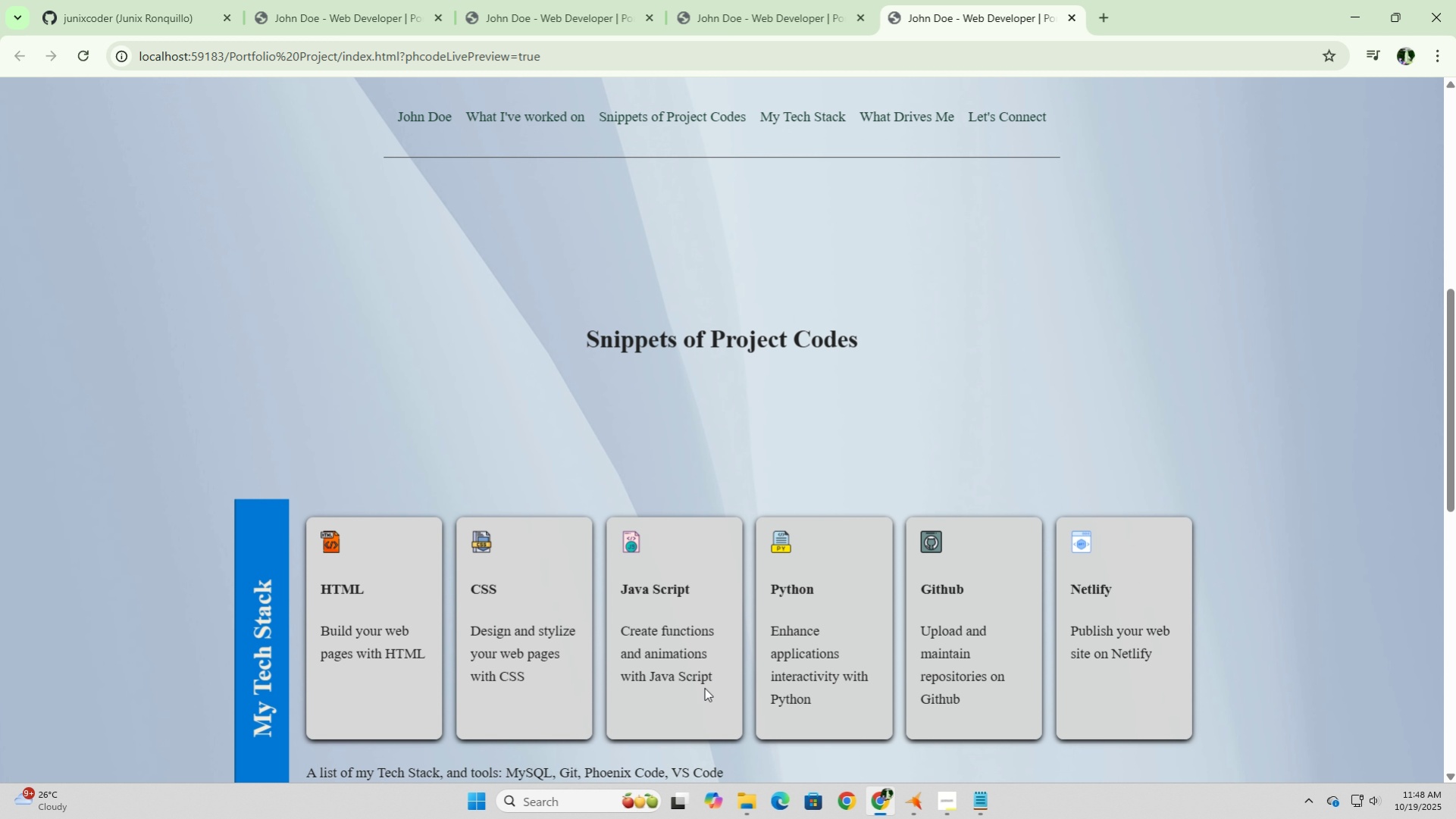 
left_click([922, 811])
 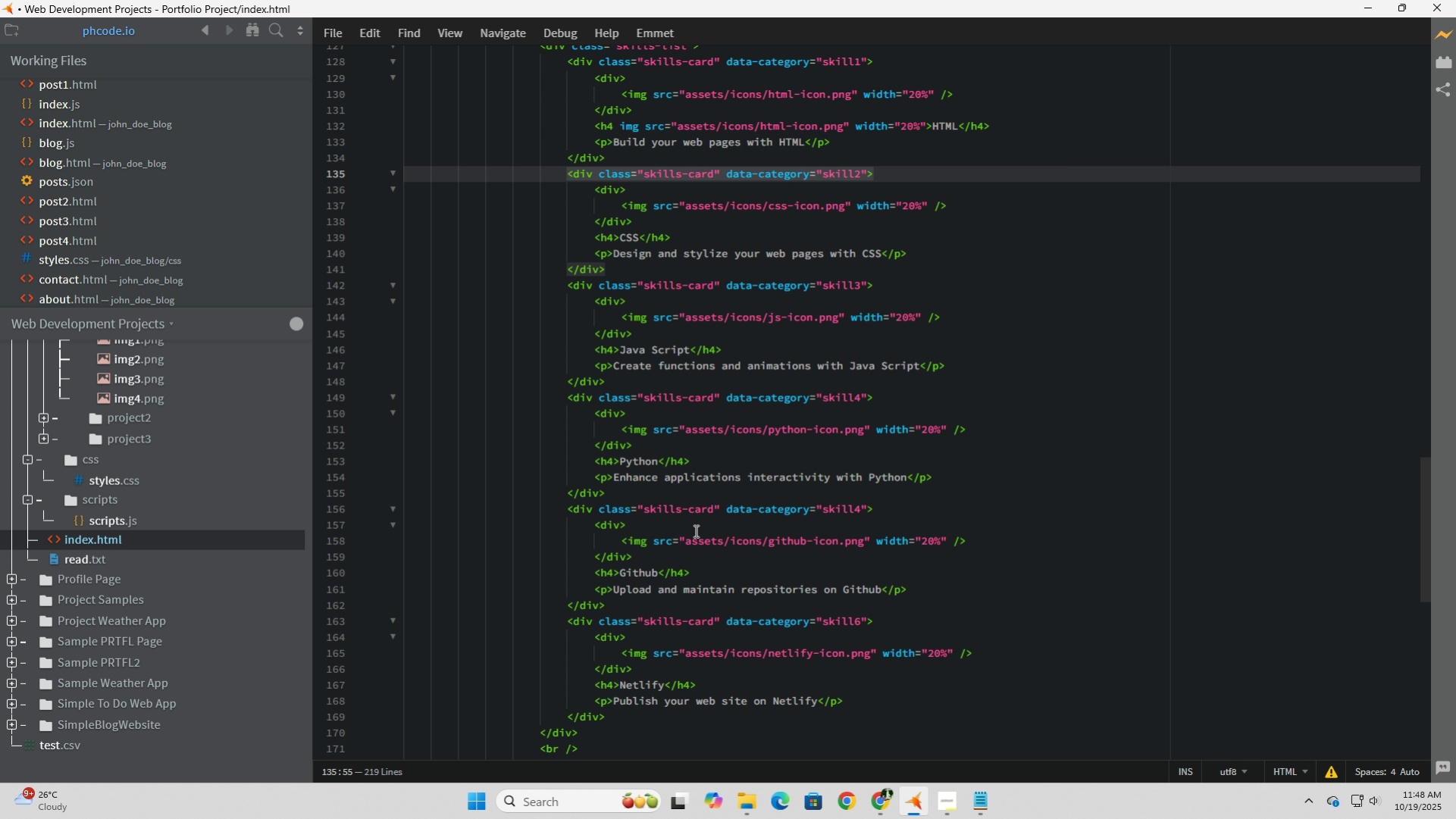 
wait(5.81)
 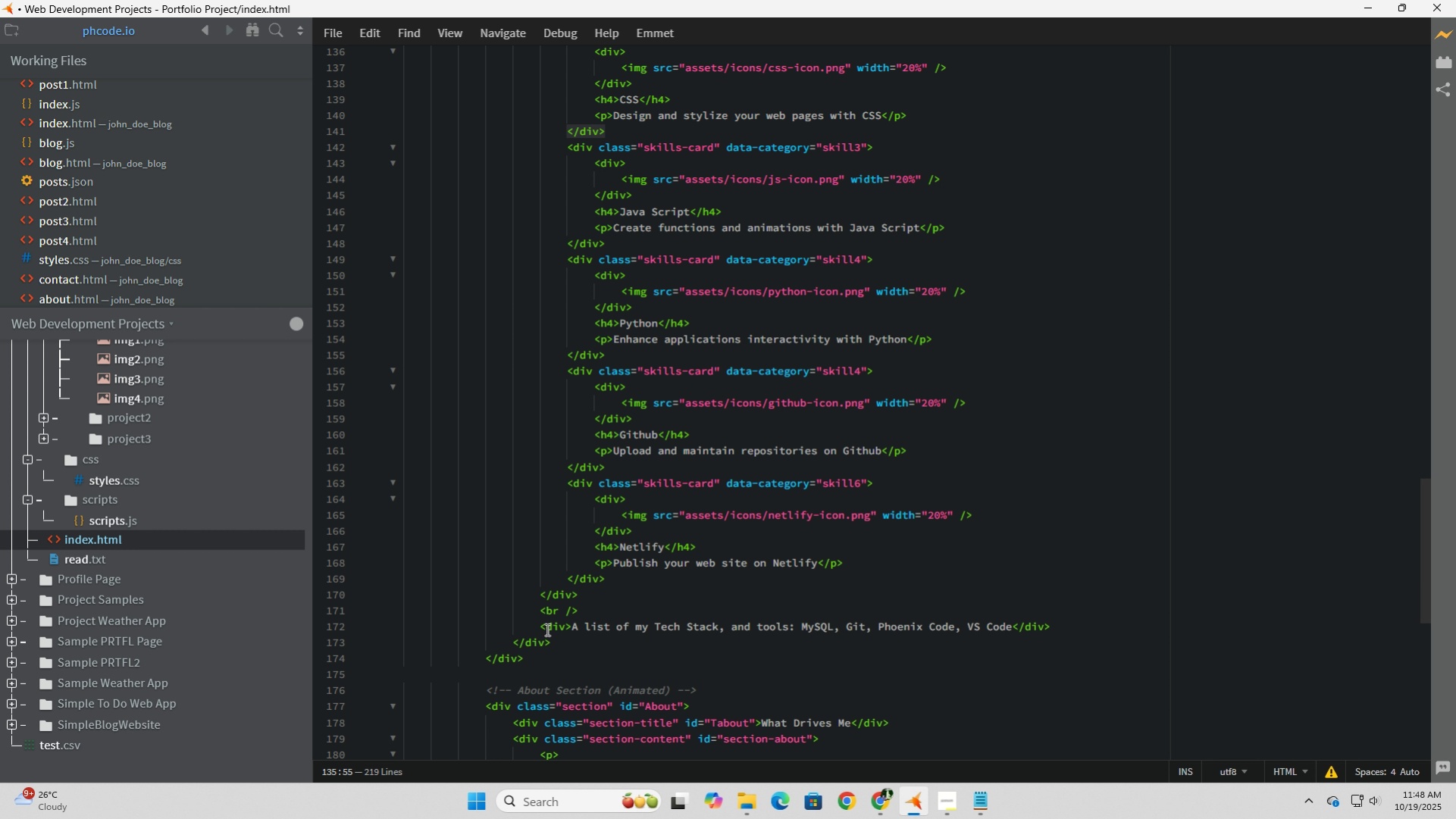 
scroll: coordinate [694, 530], scroll_direction: up, amount: 4.0
 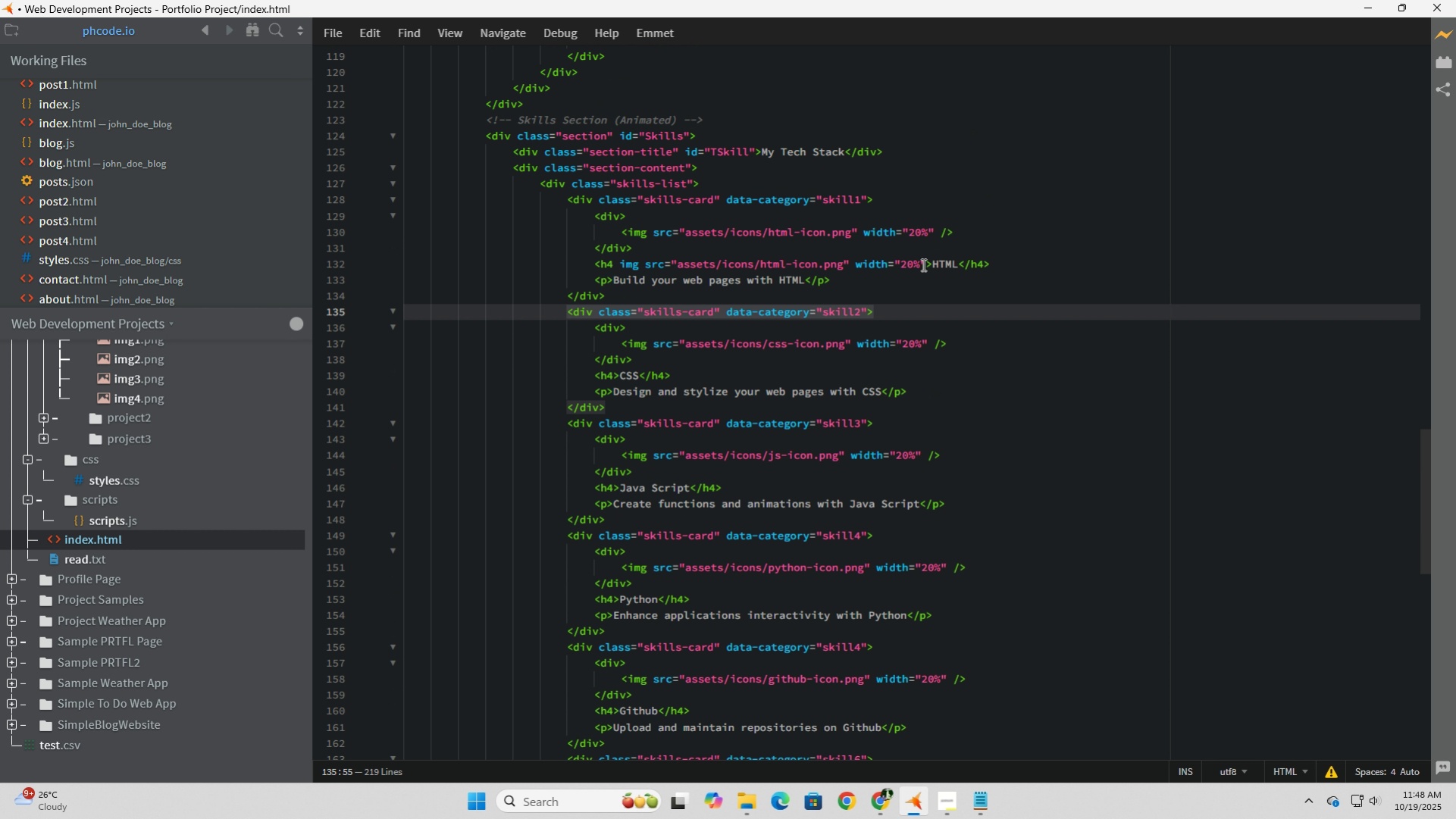 
left_click_drag(start_coordinate=[925, 264], to_coordinate=[616, 264])
 